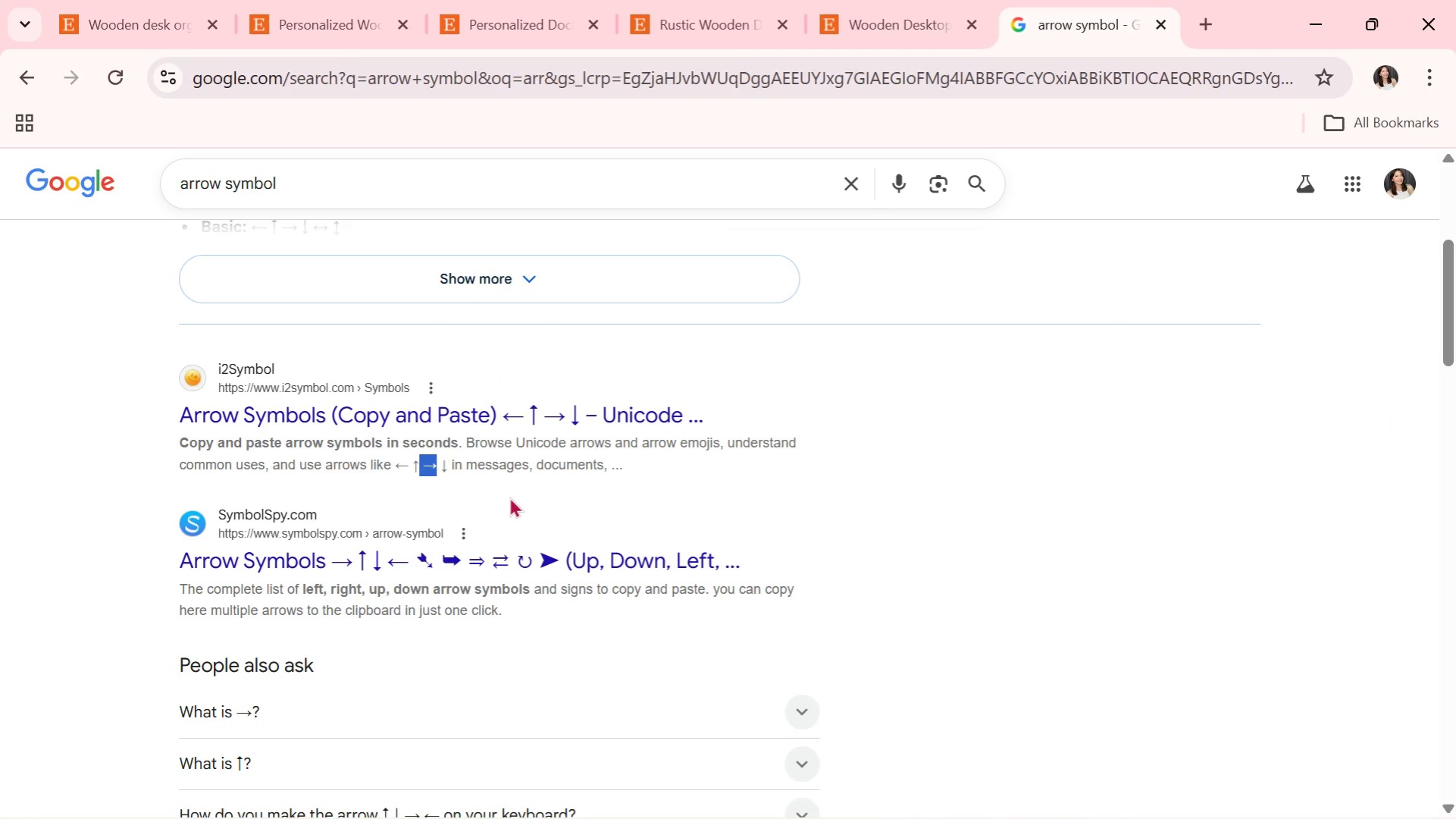 
key(Control+C)
 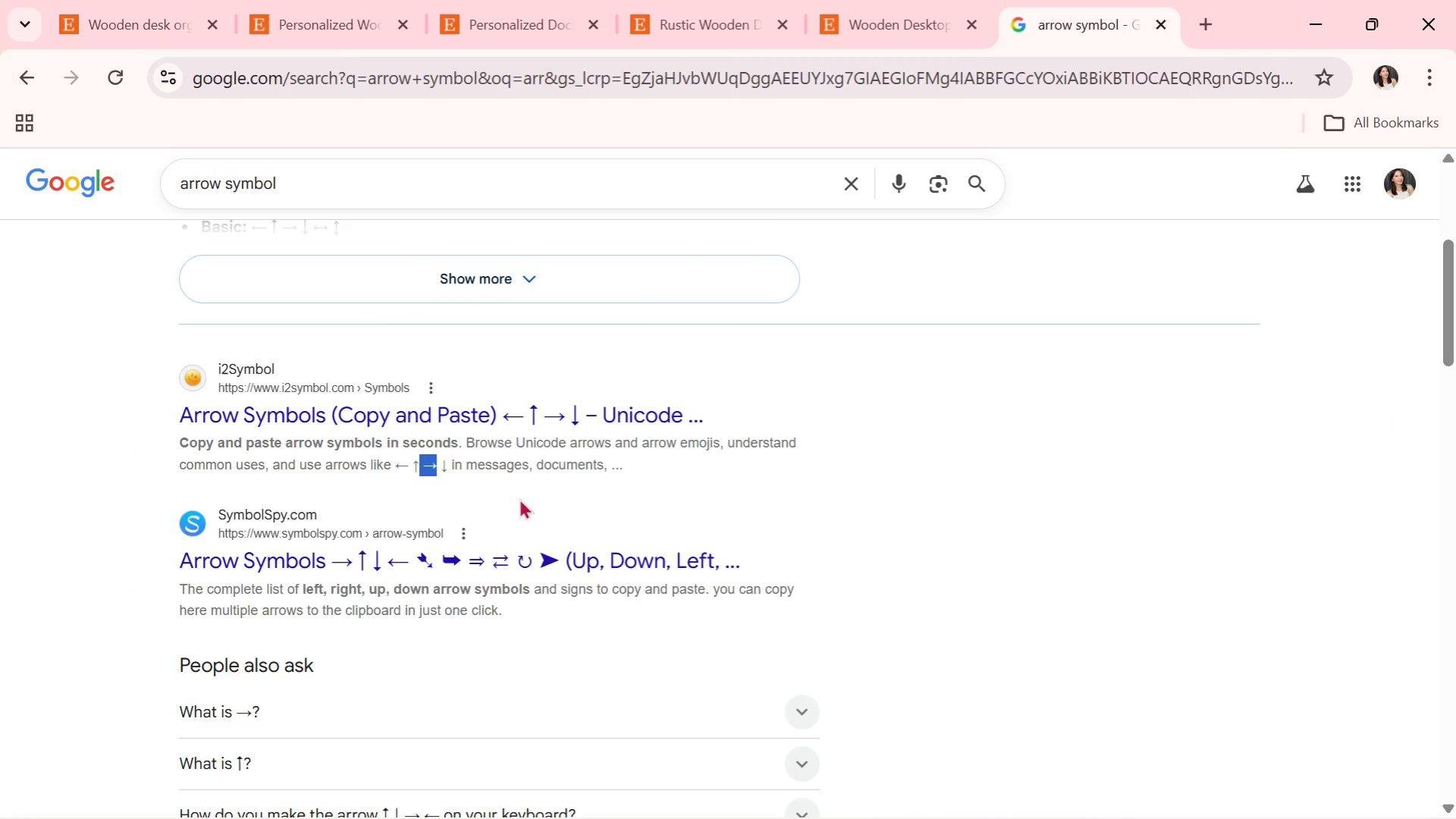 
key(Alt+AltLeft)
 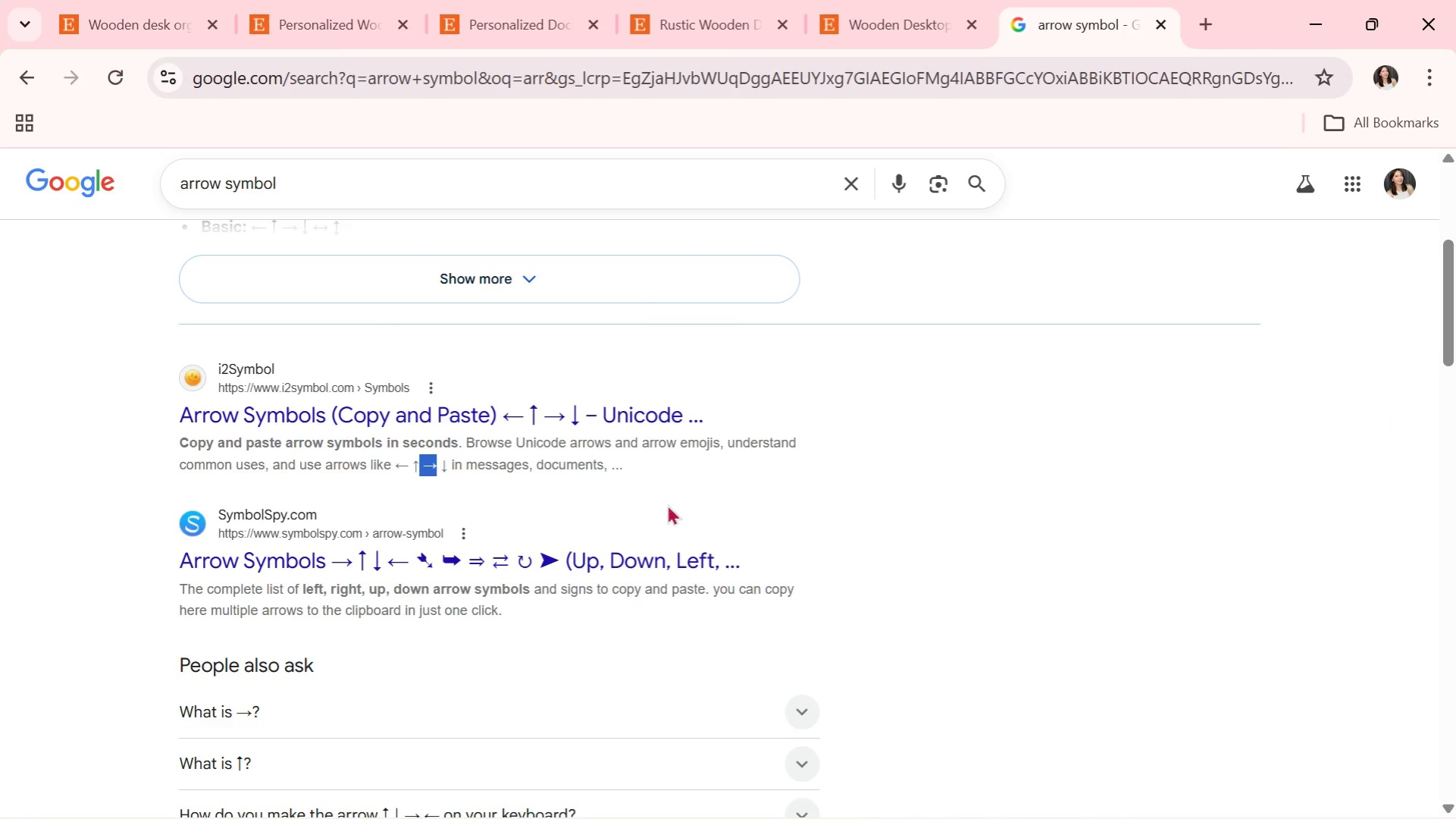 
key(Alt+Tab)
 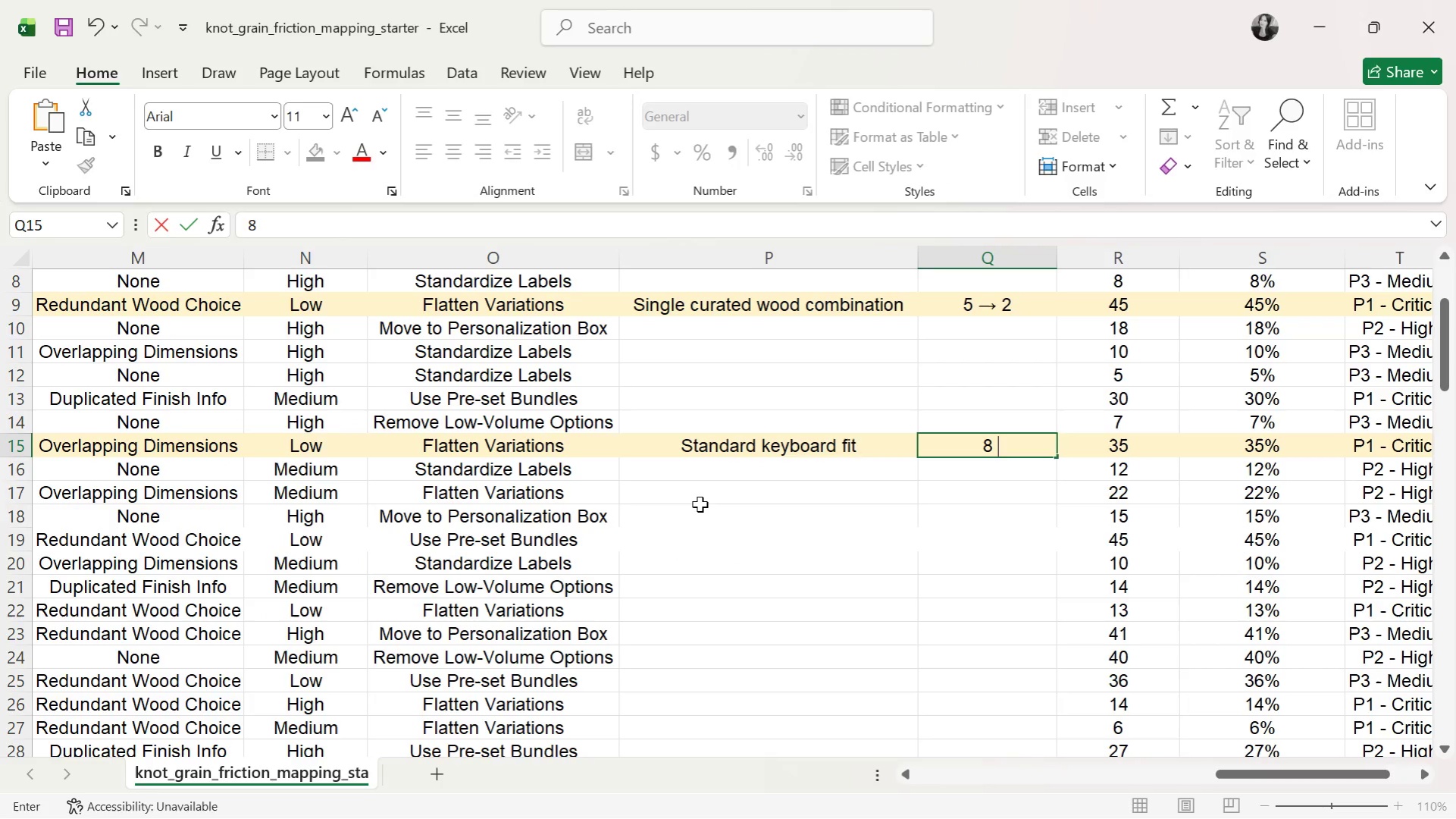 
key(Control+V)
 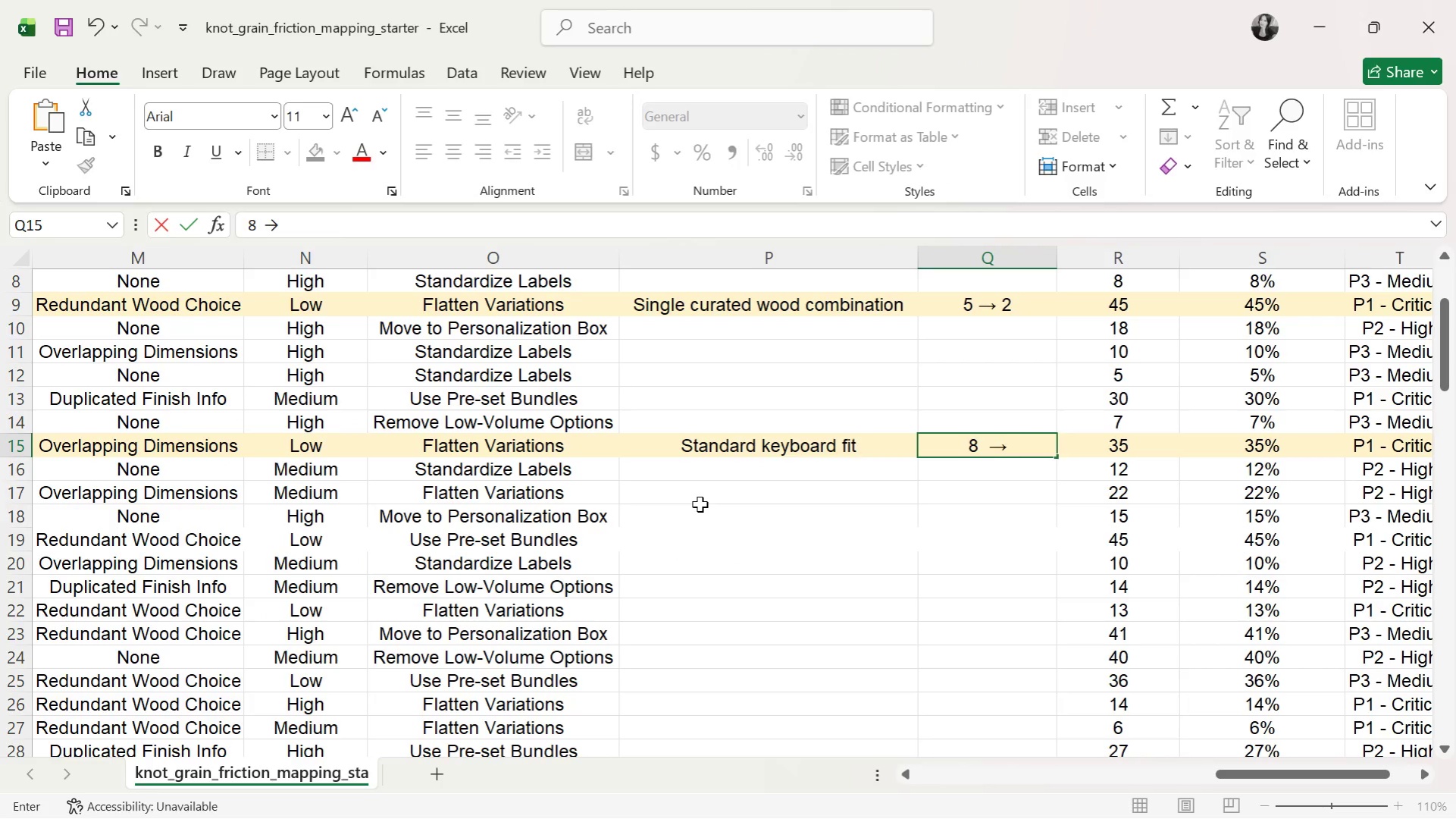 
key(Space)
 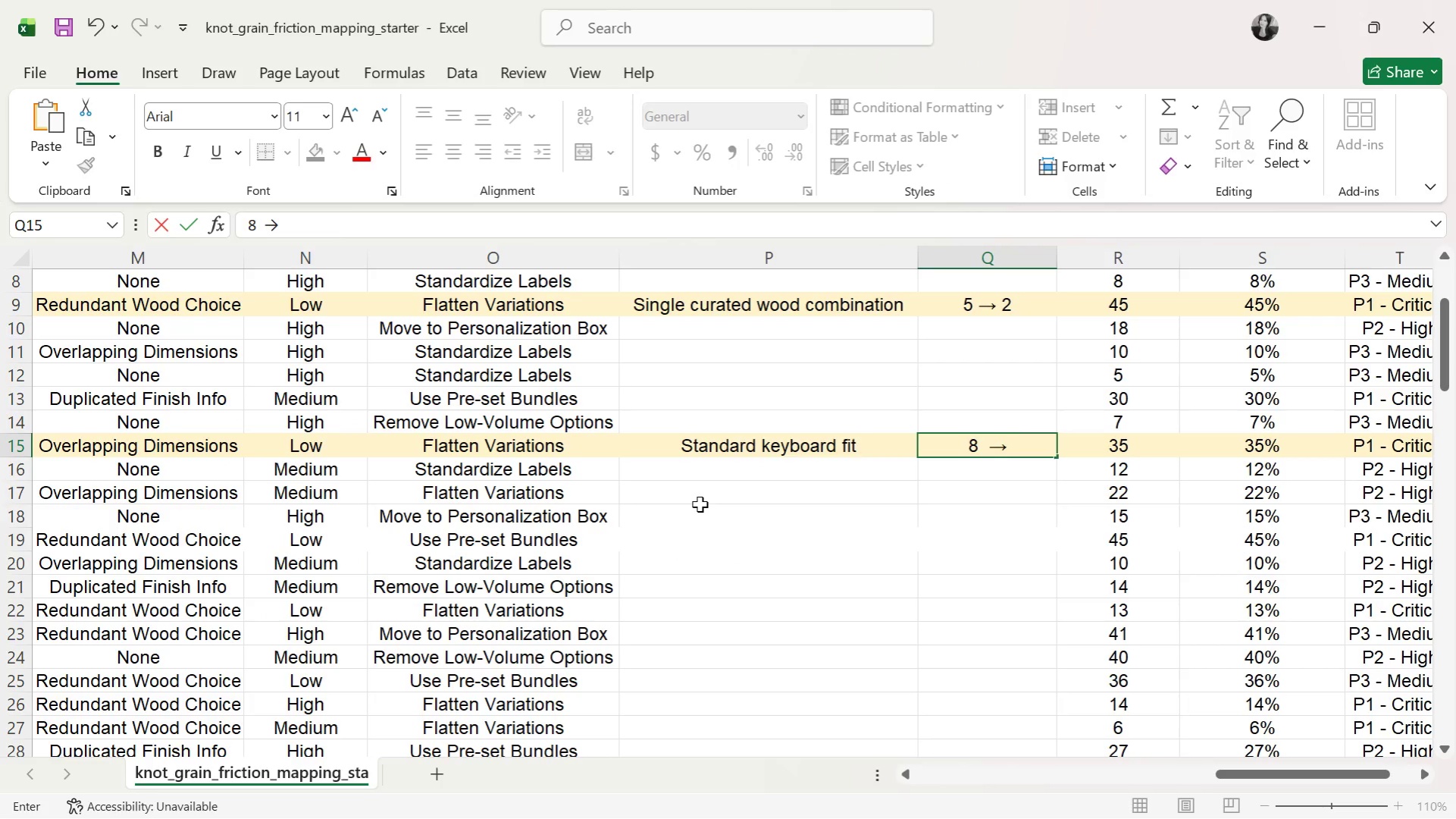 
key(4)
 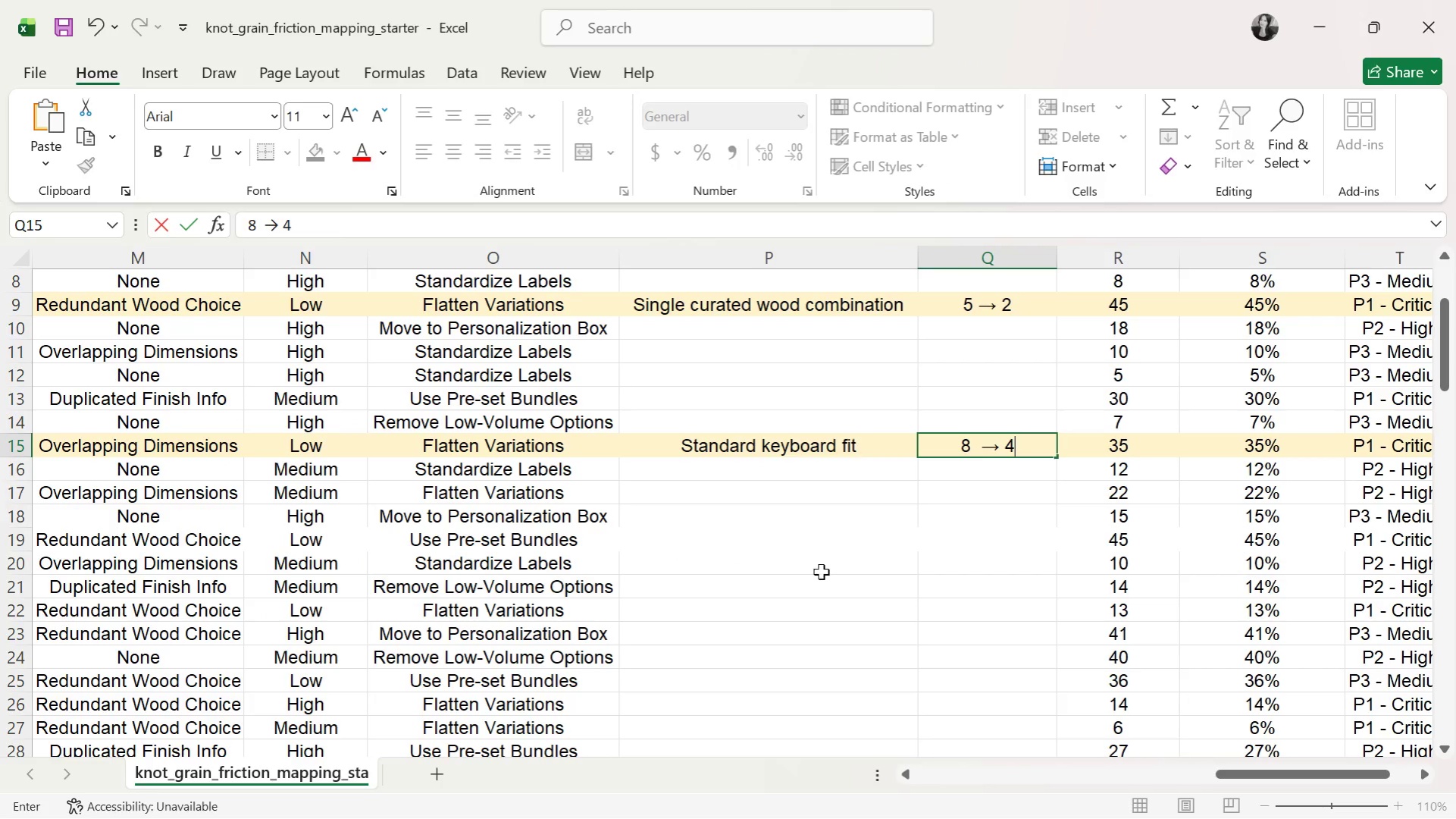 
key(Space)
 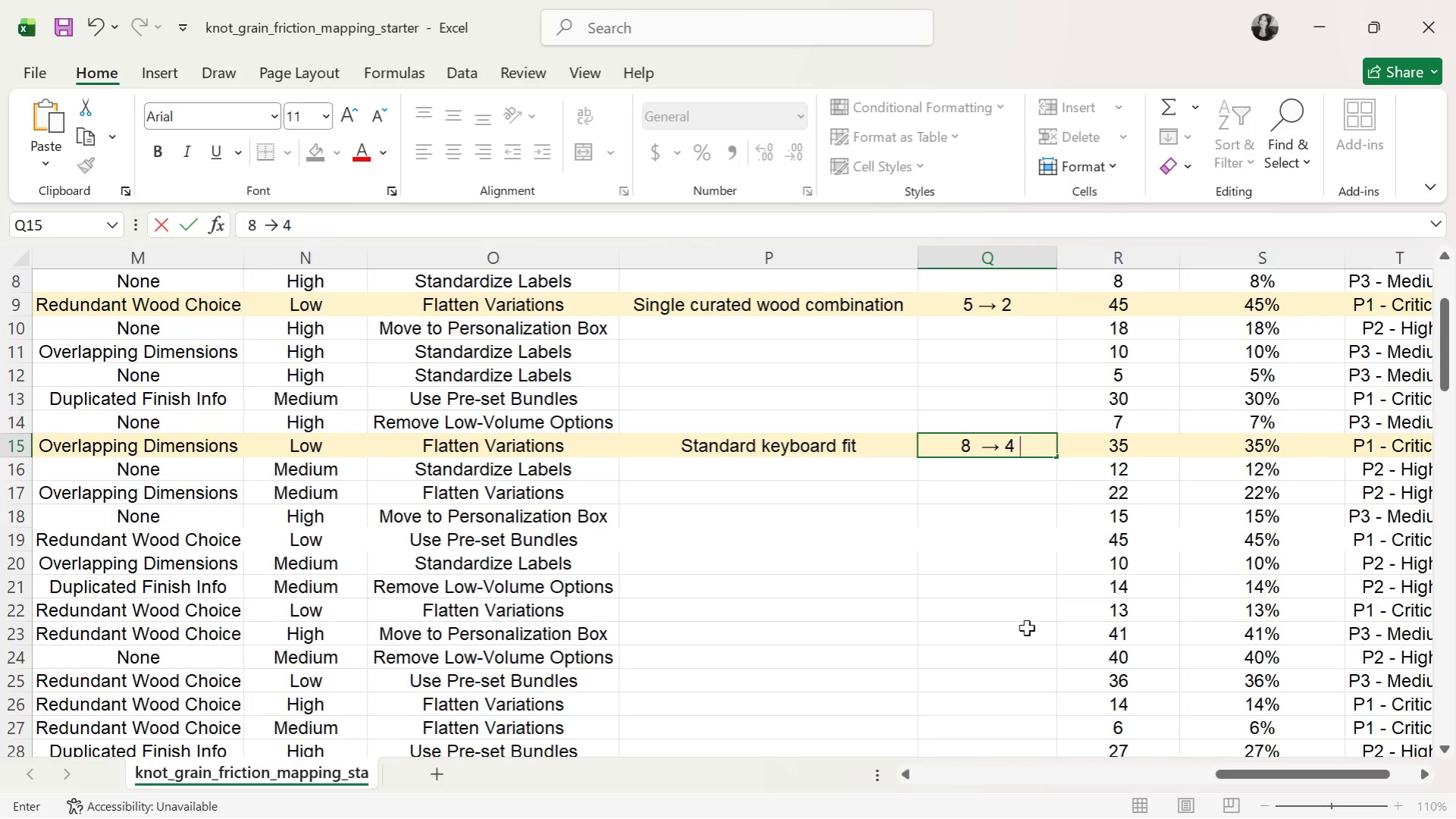 
left_click([1001, 612])
 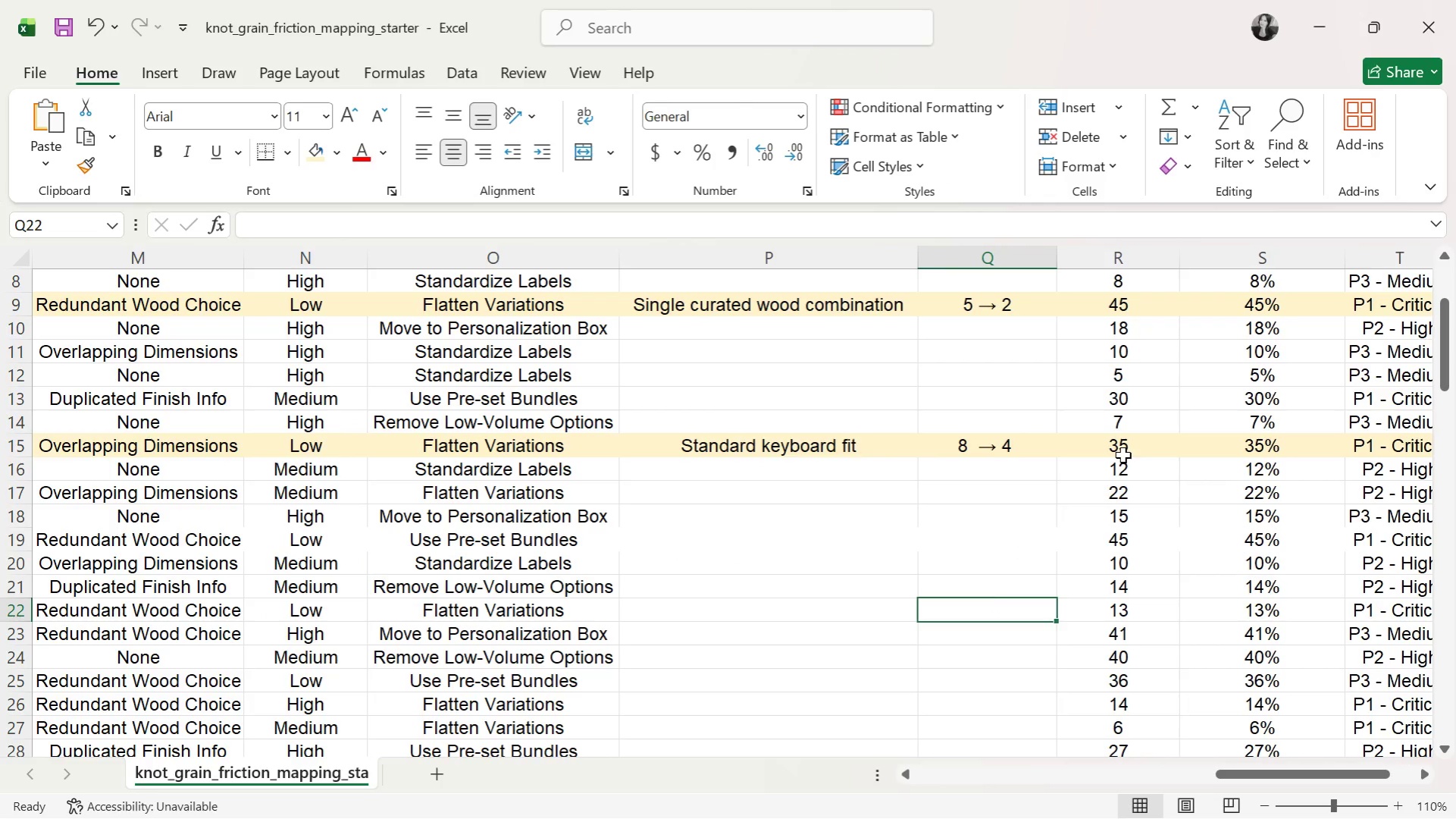 
double_click([1261, 447])
 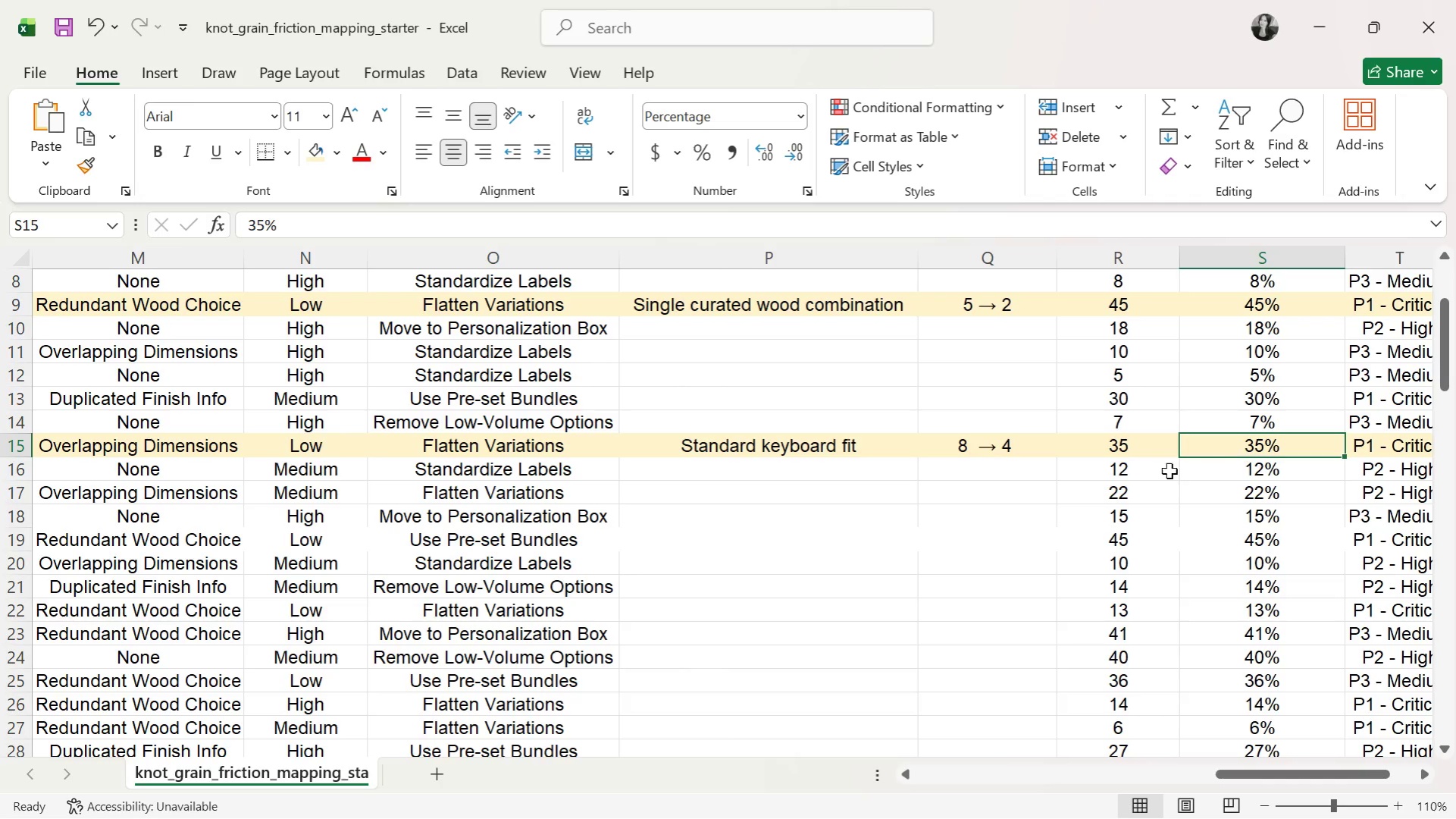 
left_click([1082, 532])
 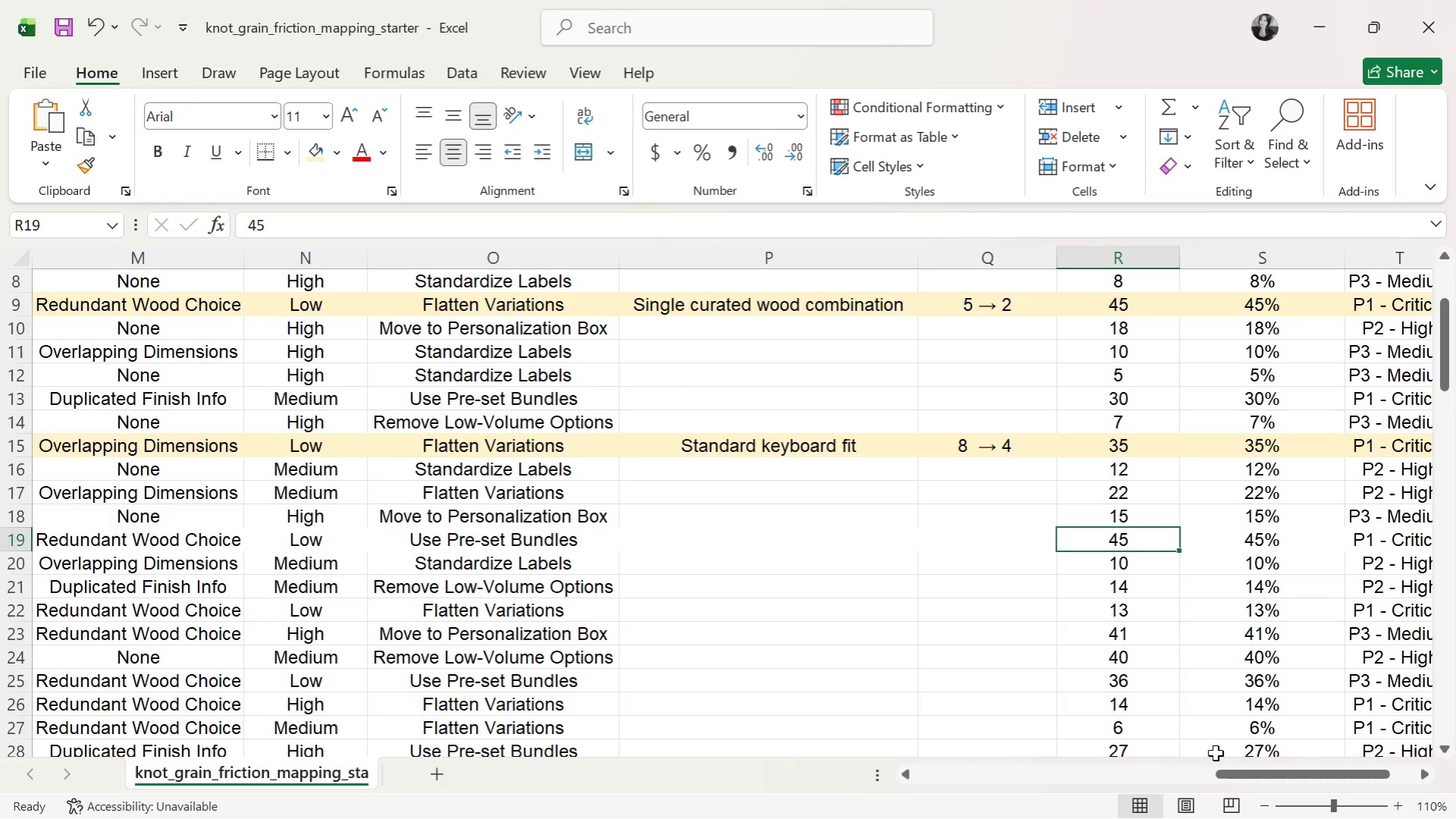 
left_click_drag(start_coordinate=[1231, 772], to_coordinate=[754, 770])
 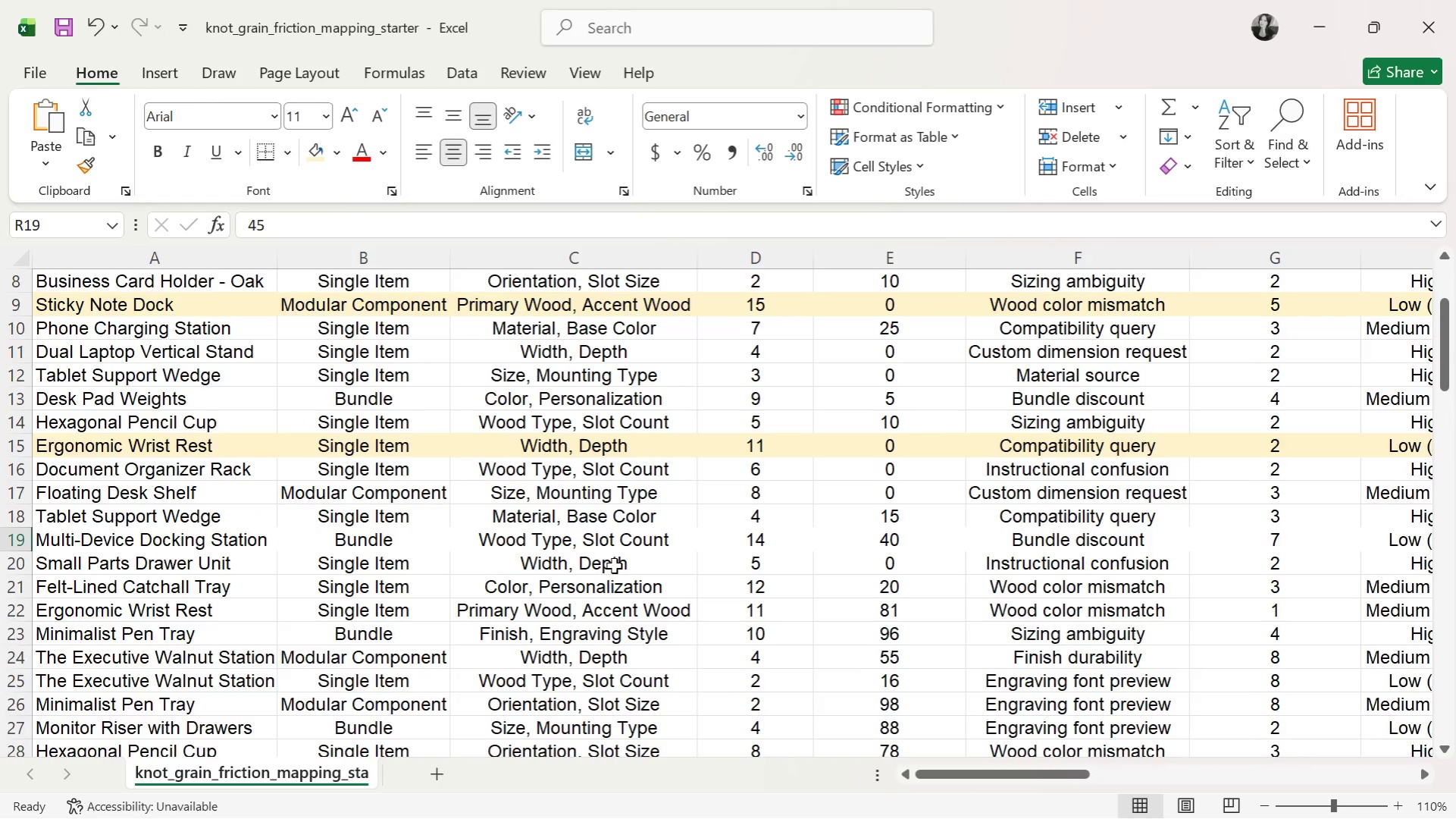 
scroll: coordinate [801, 569], scroll_direction: up, amount: 1.0
 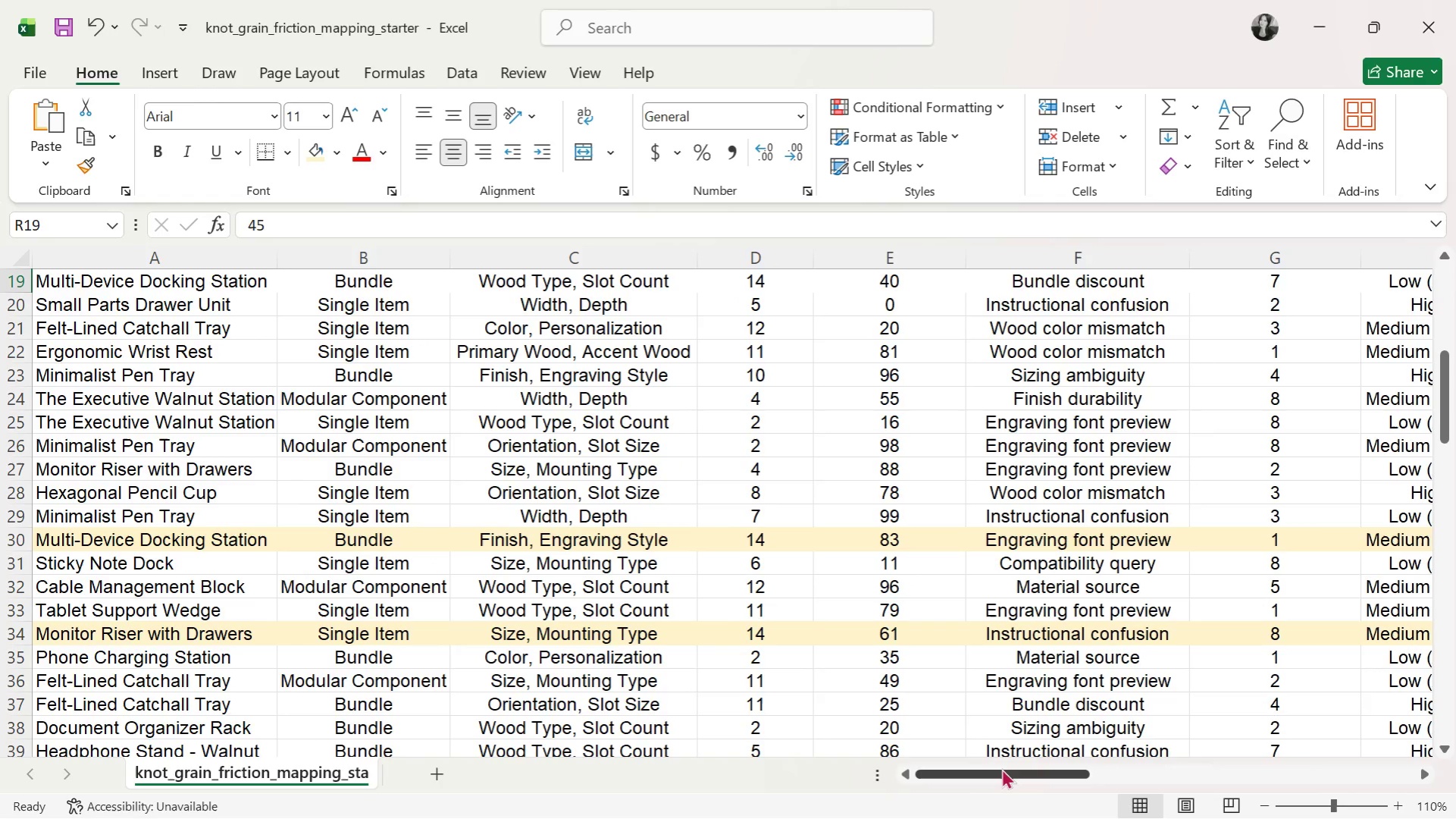 
left_click_drag(start_coordinate=[998, 777], to_coordinate=[556, 737])
 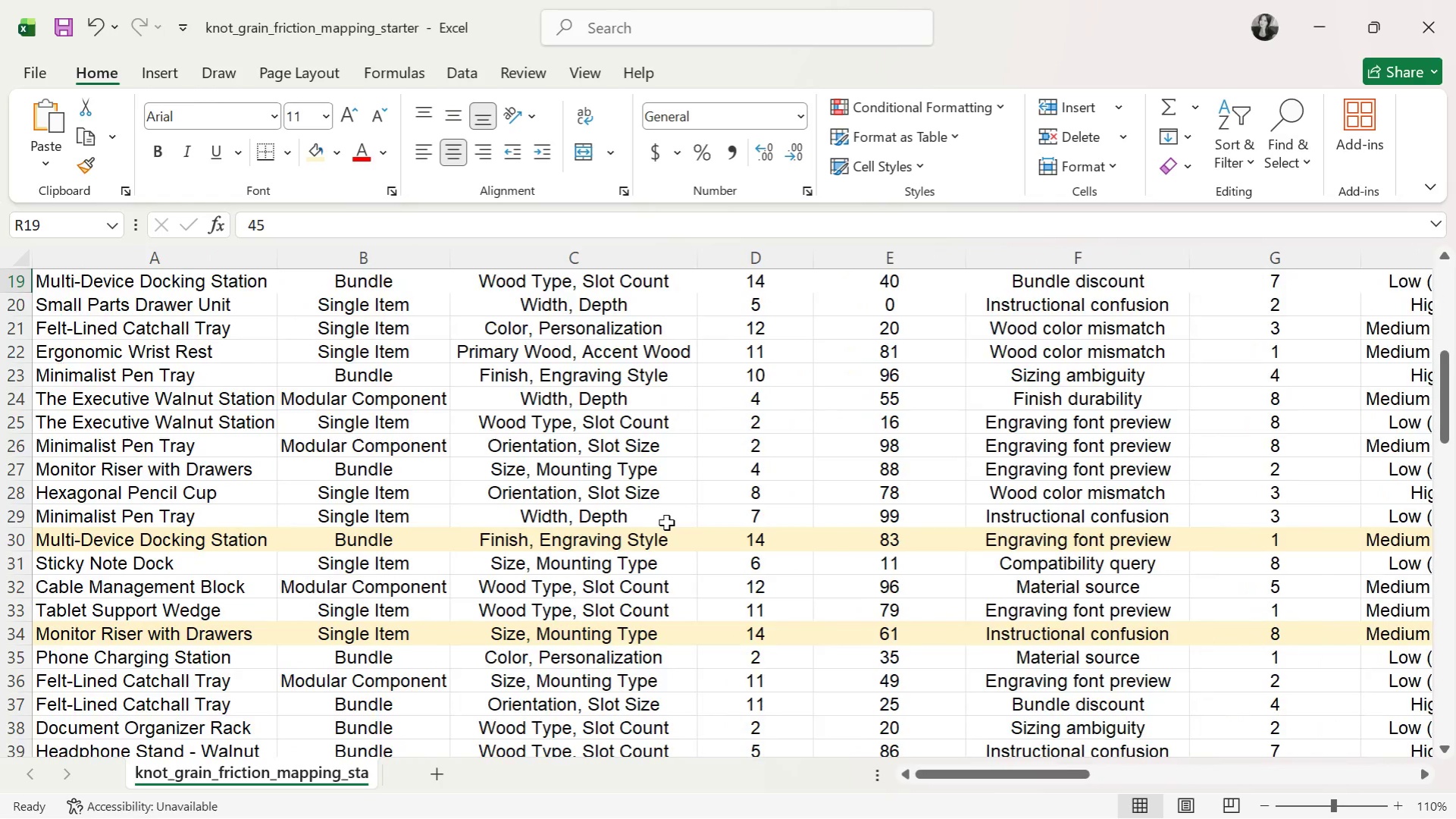 
scroll: coordinate [673, 516], scroll_direction: down, amount: 6.0
 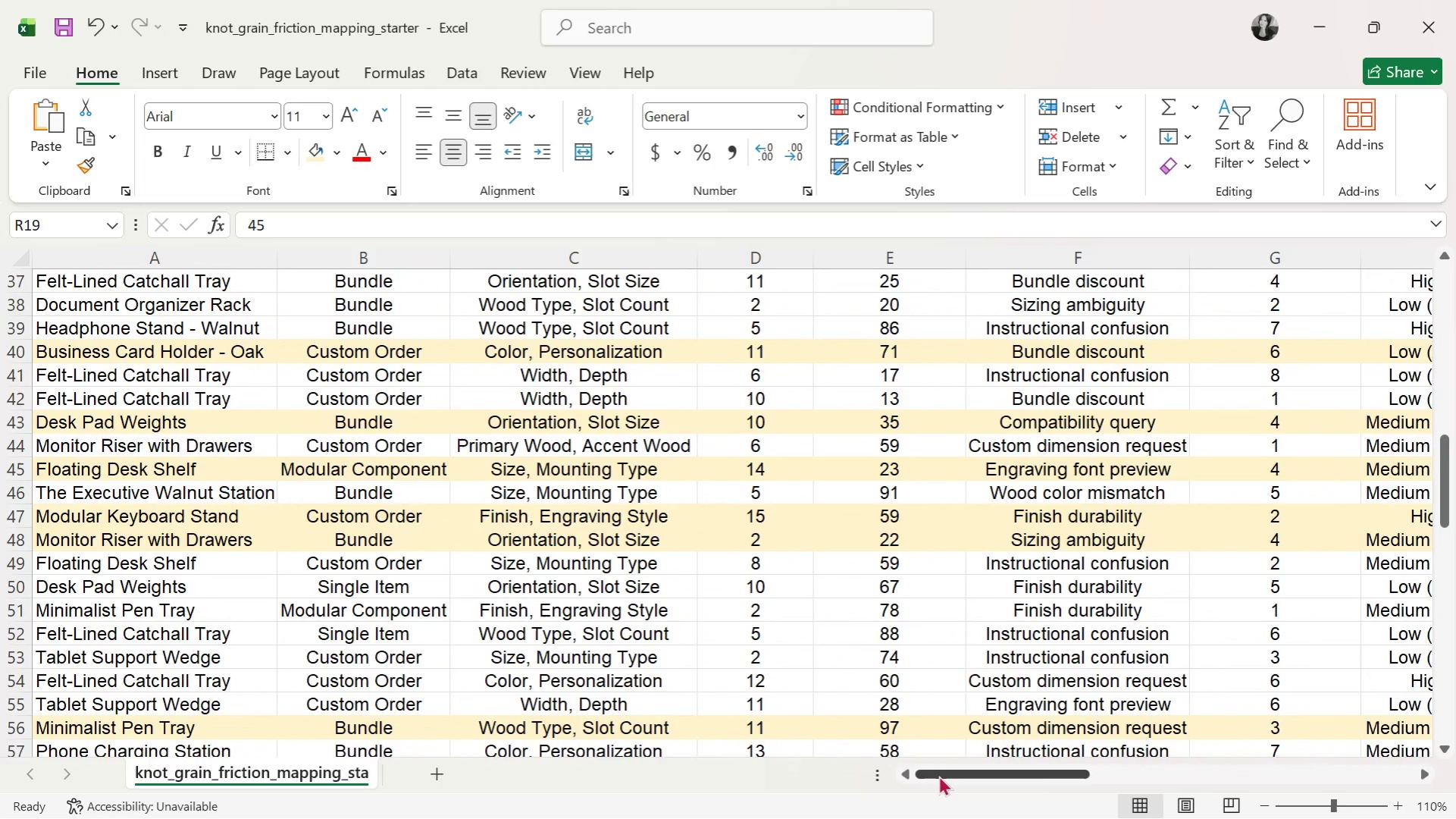 
left_click_drag(start_coordinate=[938, 775], to_coordinate=[1193, 755])
 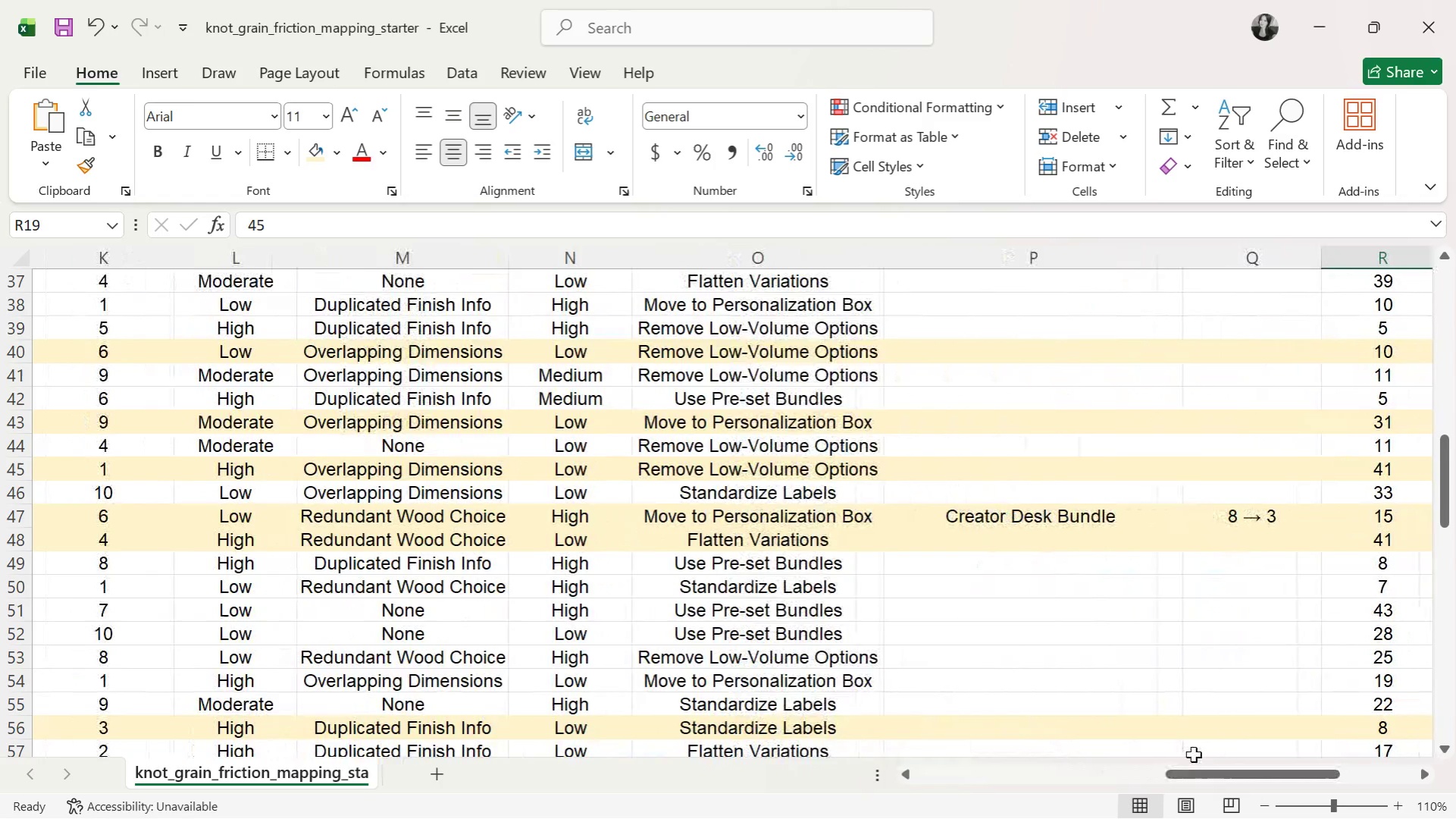 
wait(33.16)
 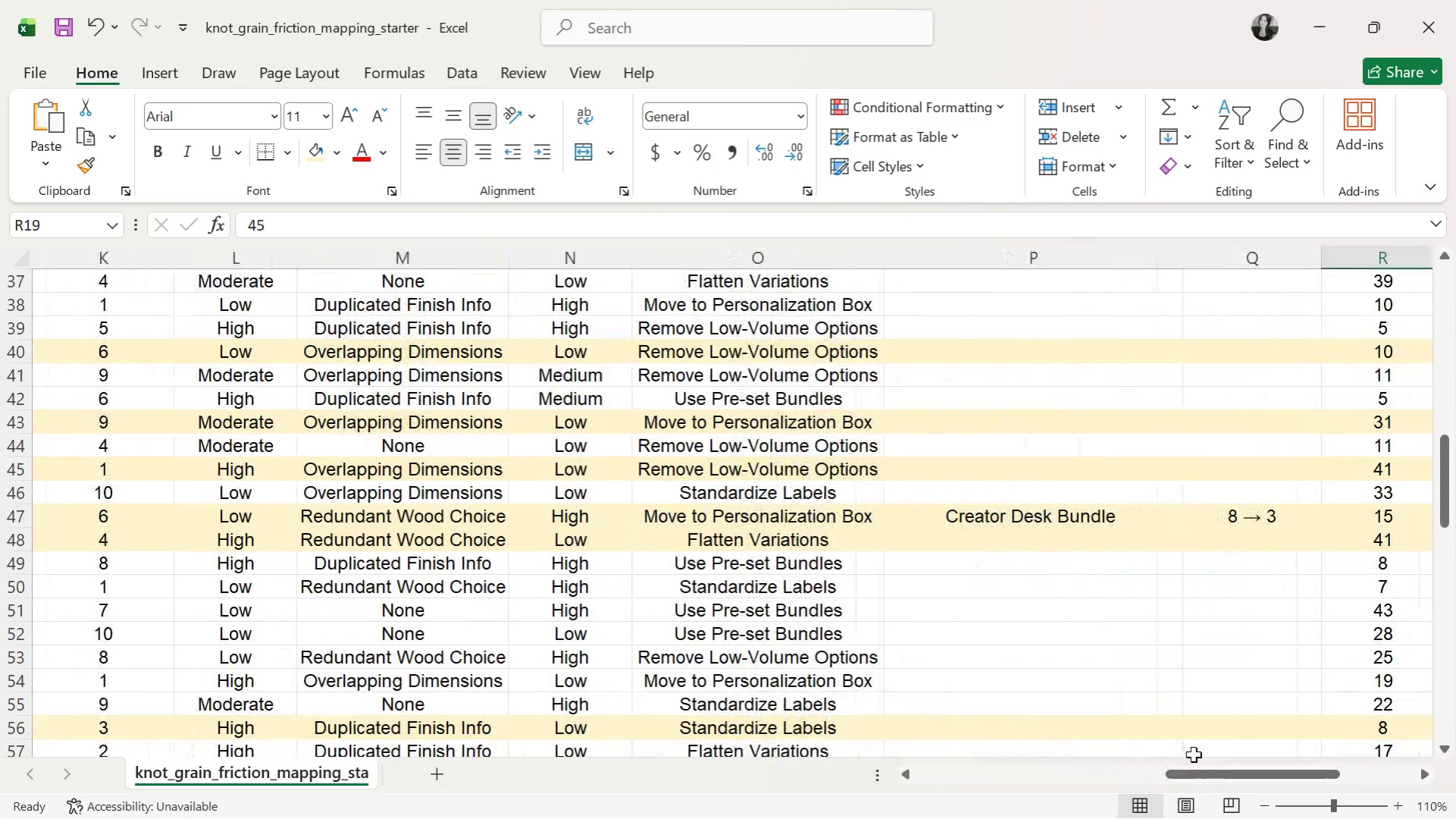 
left_click_drag(start_coordinate=[1171, 772], to_coordinate=[1219, 757])
 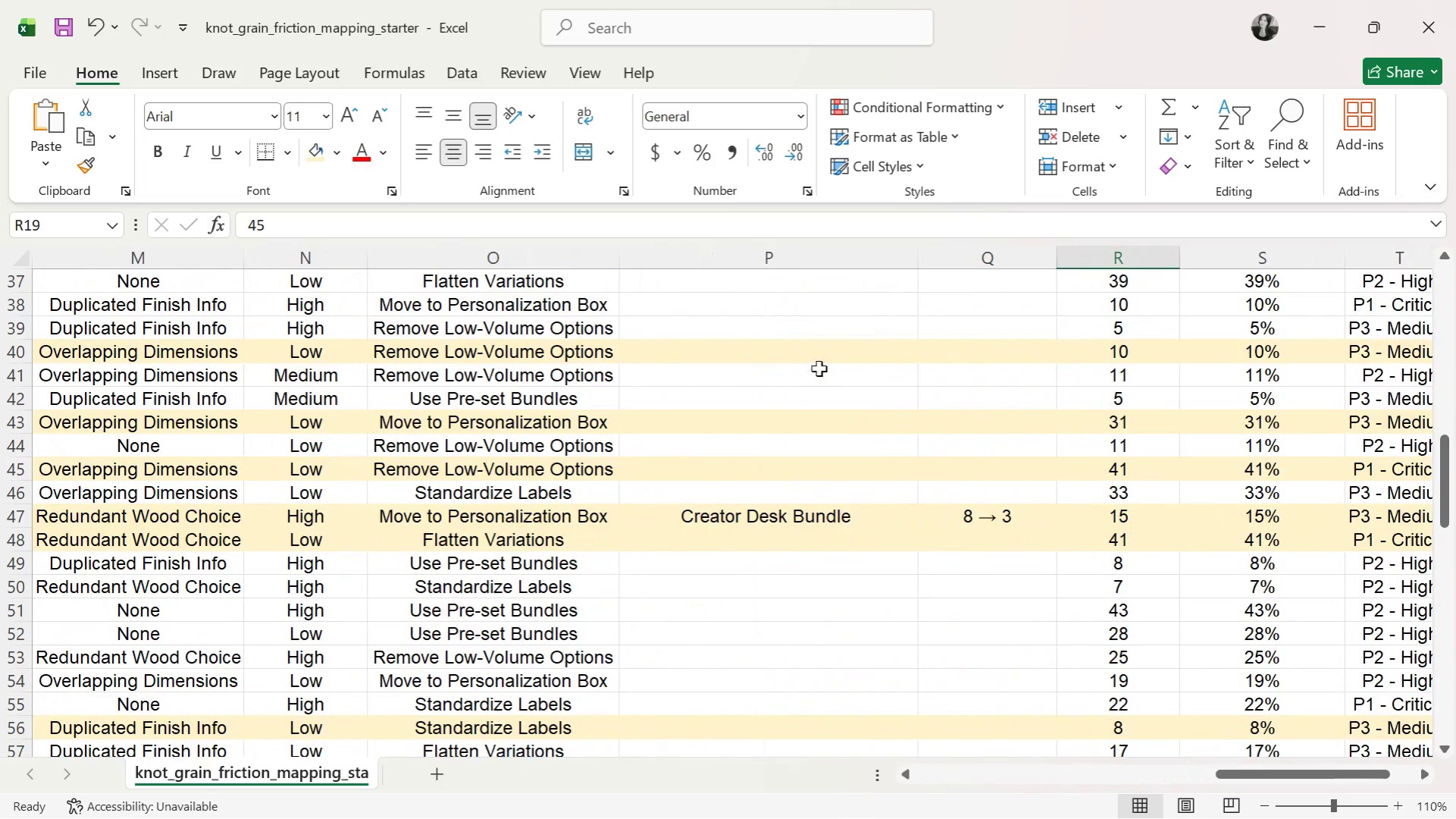 
left_click([833, 355])
 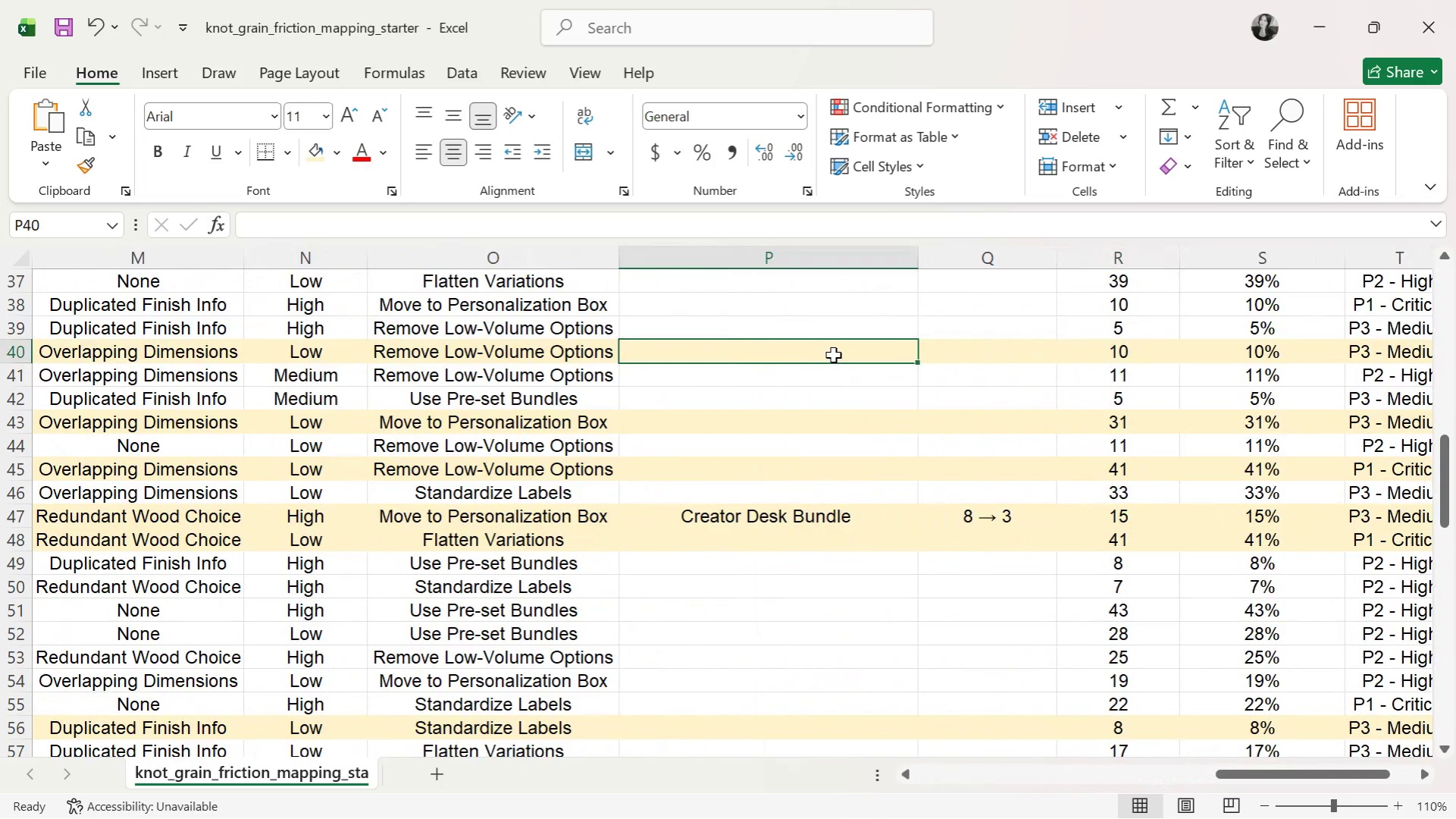 
wait(10.95)
 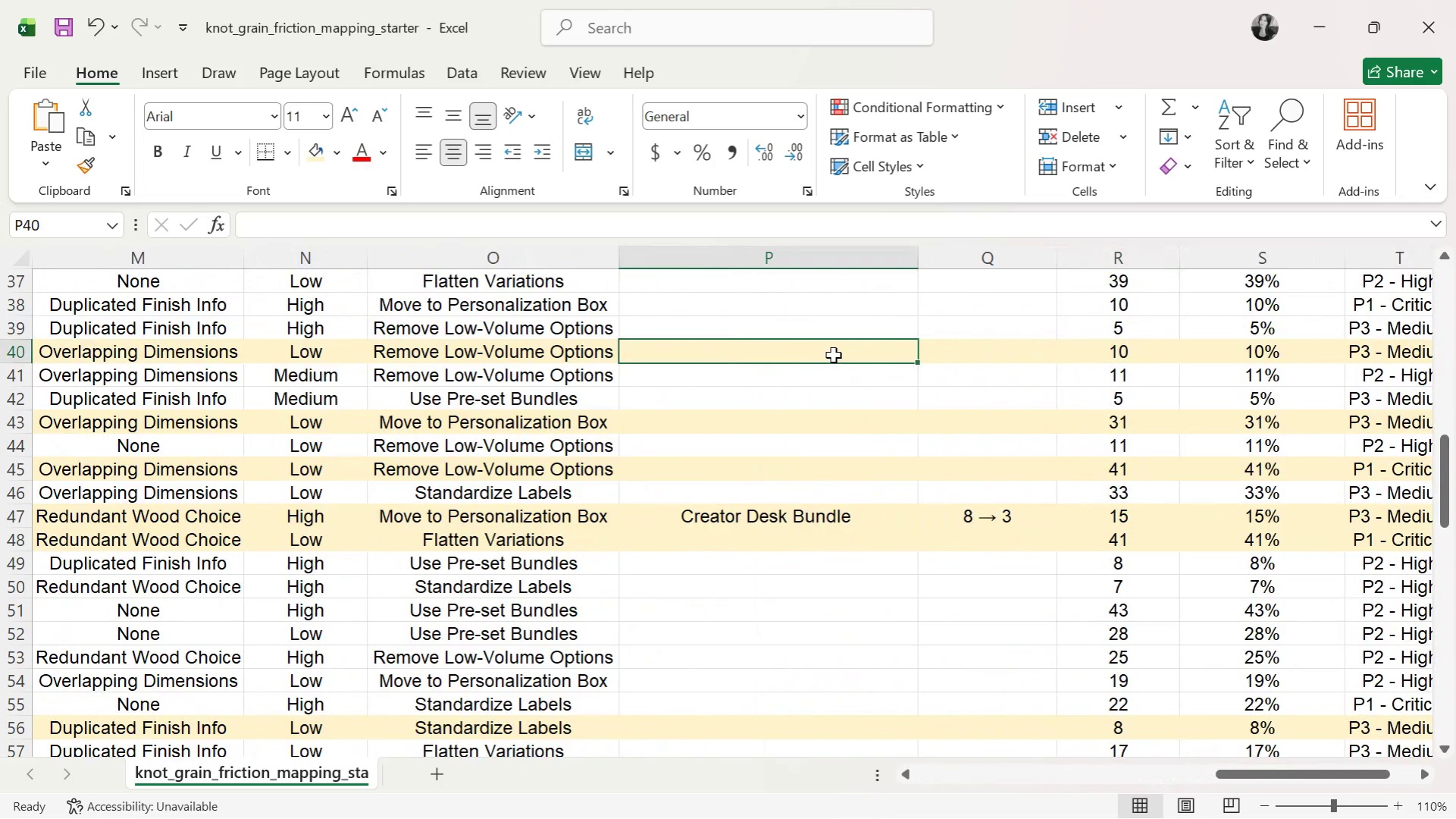 
type(Rename tachnical )
 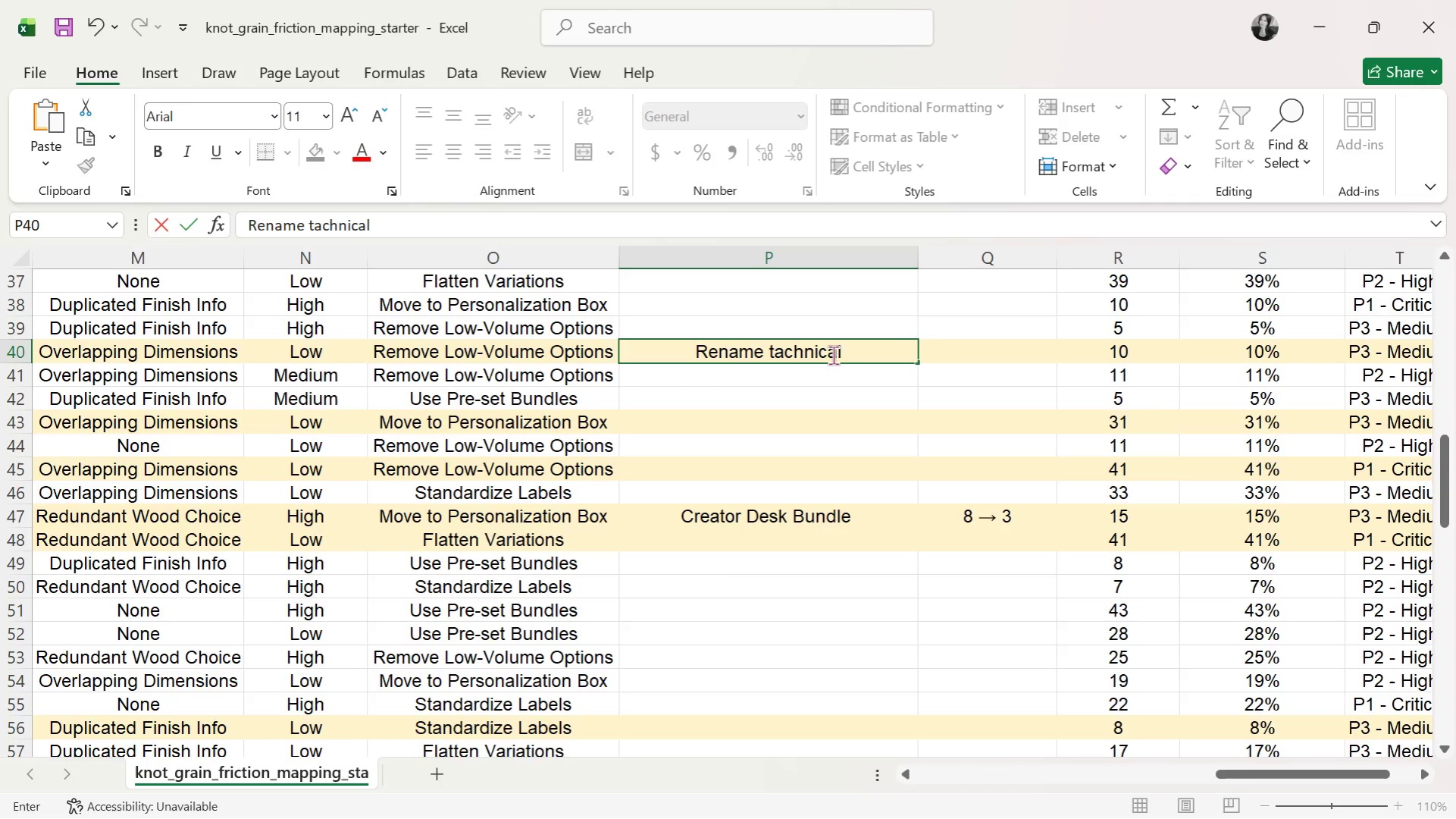 
key(ArrowLeft)
 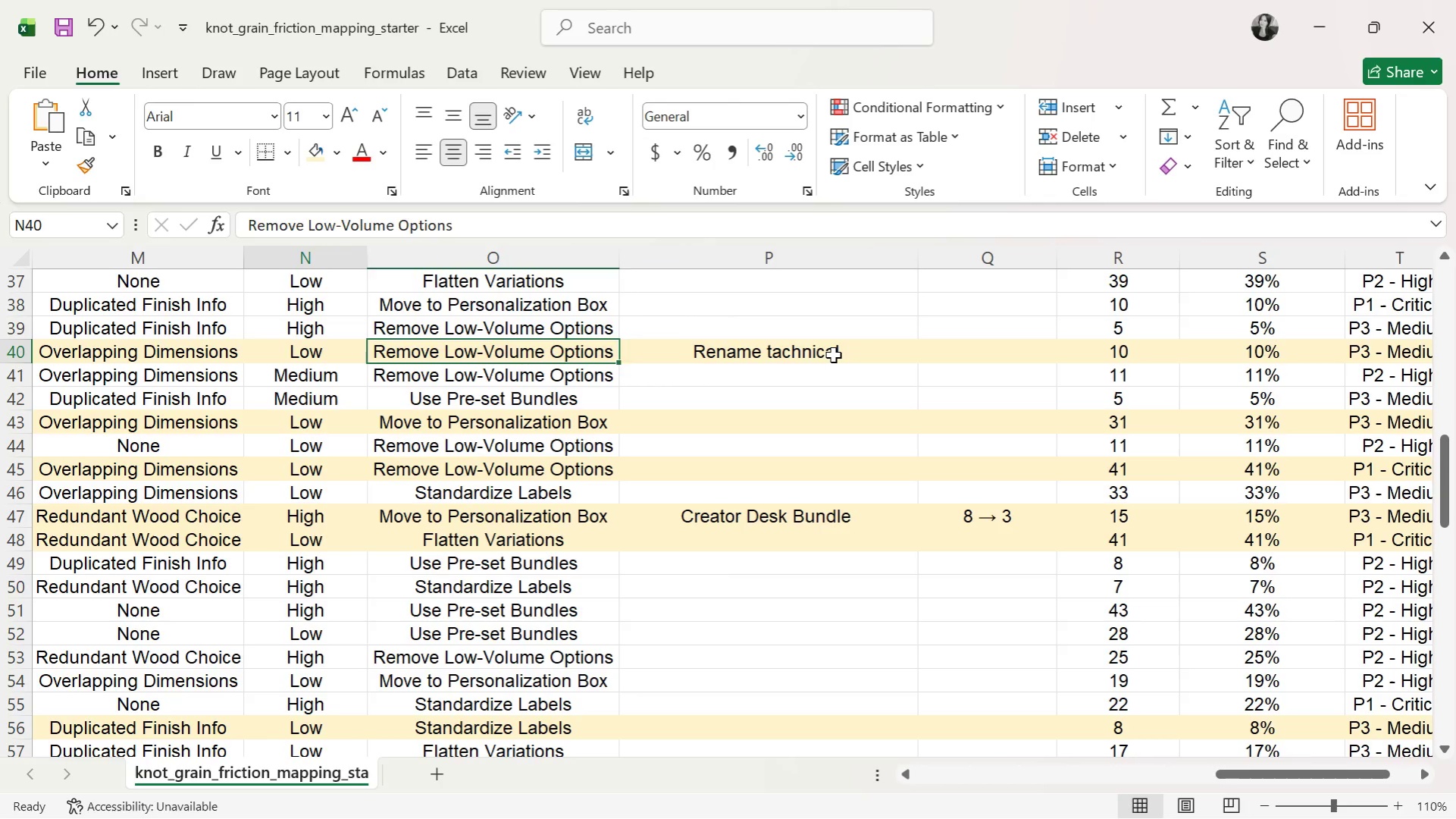 
key(ArrowLeft)
 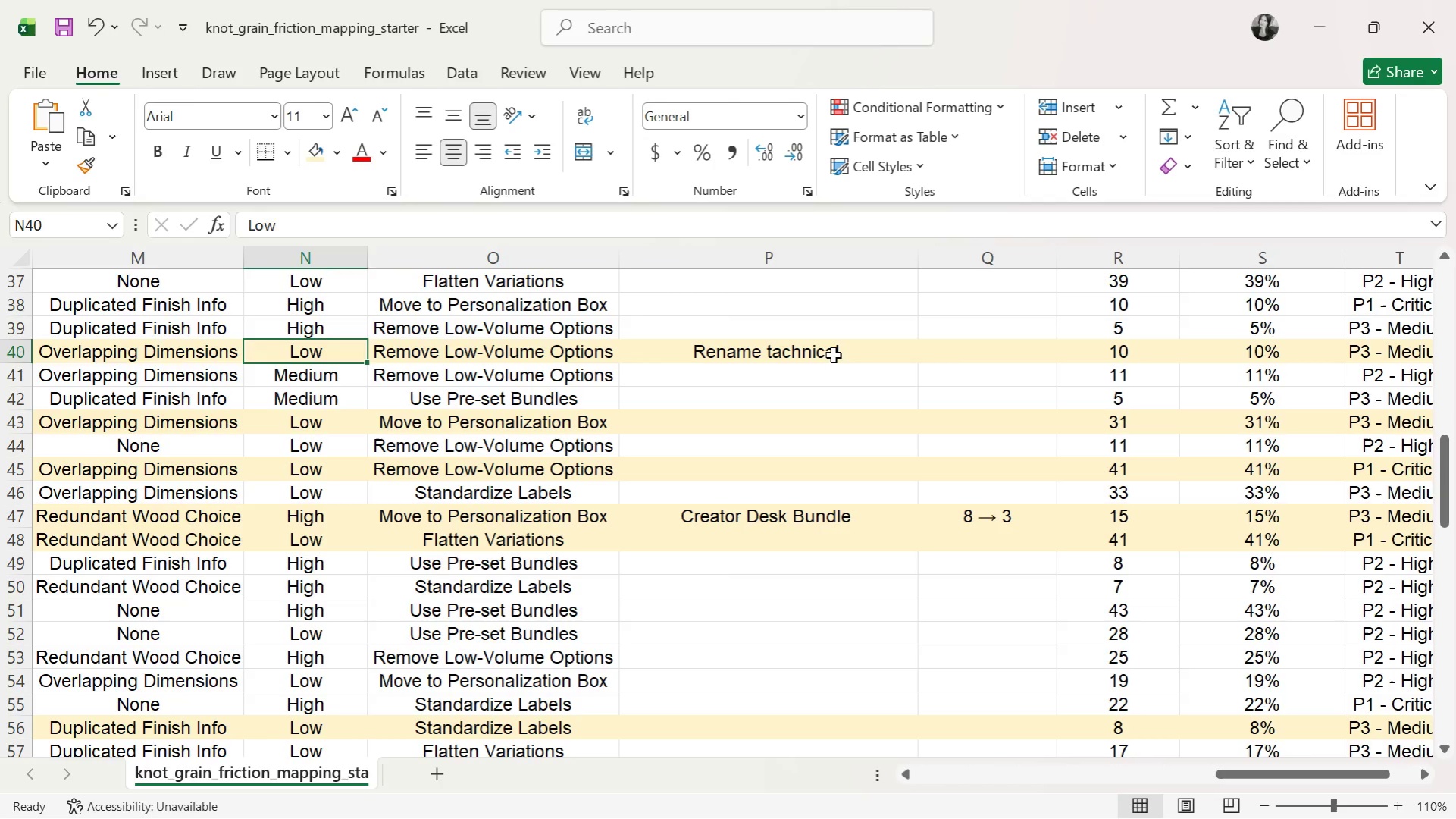 
key(ArrowLeft)
 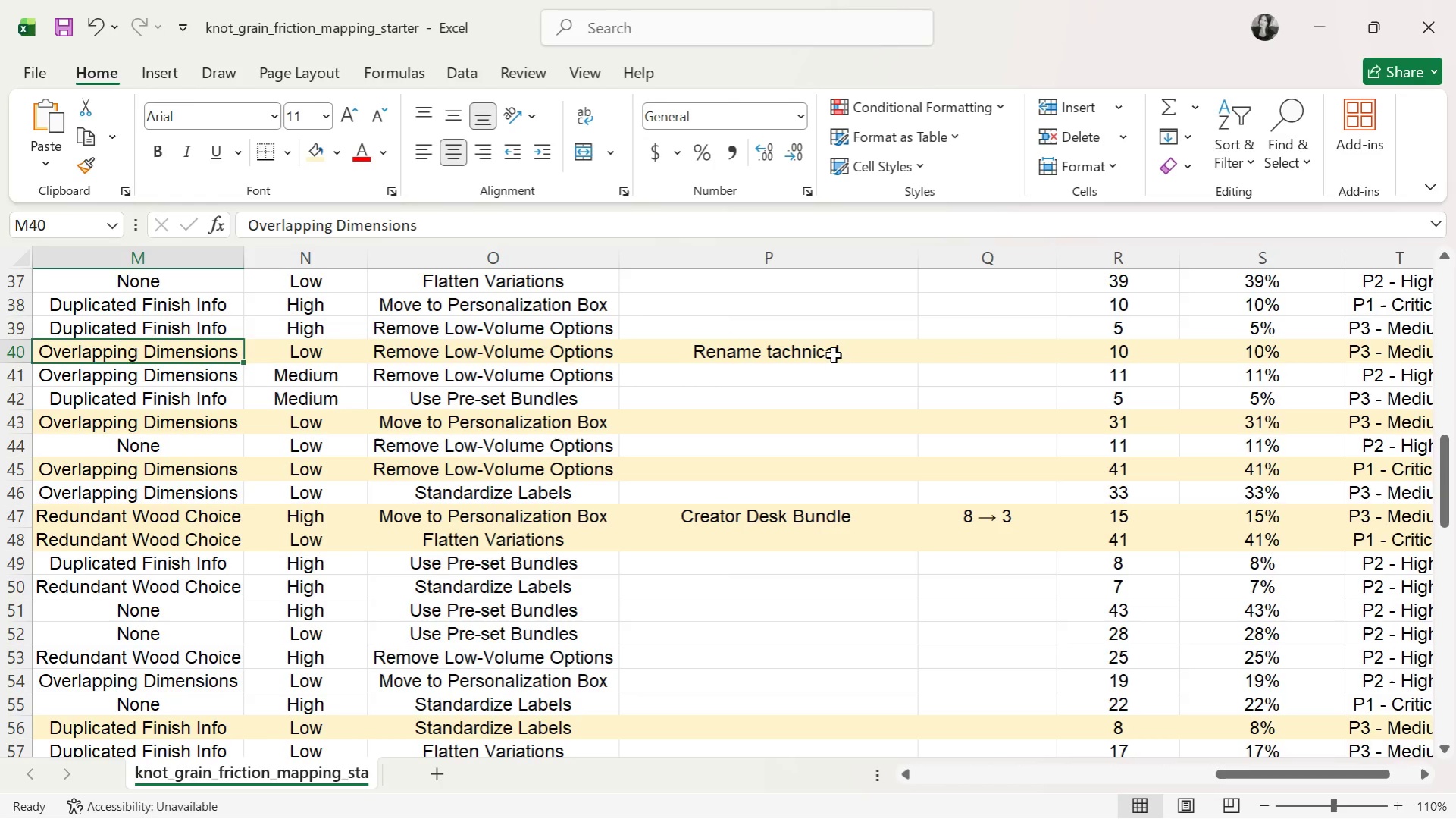 
double_click([833, 355])
 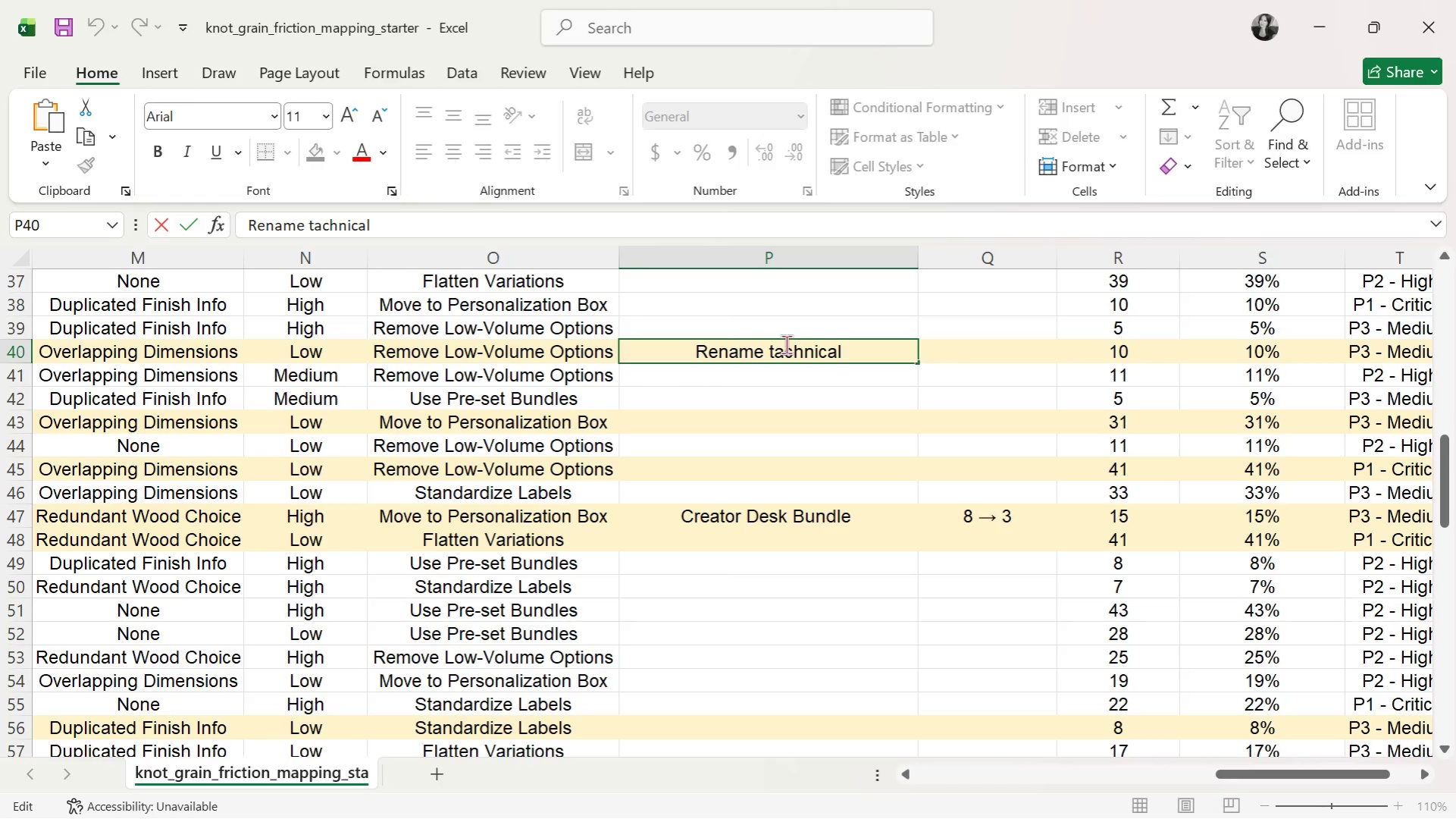 
left_click([784, 344])
 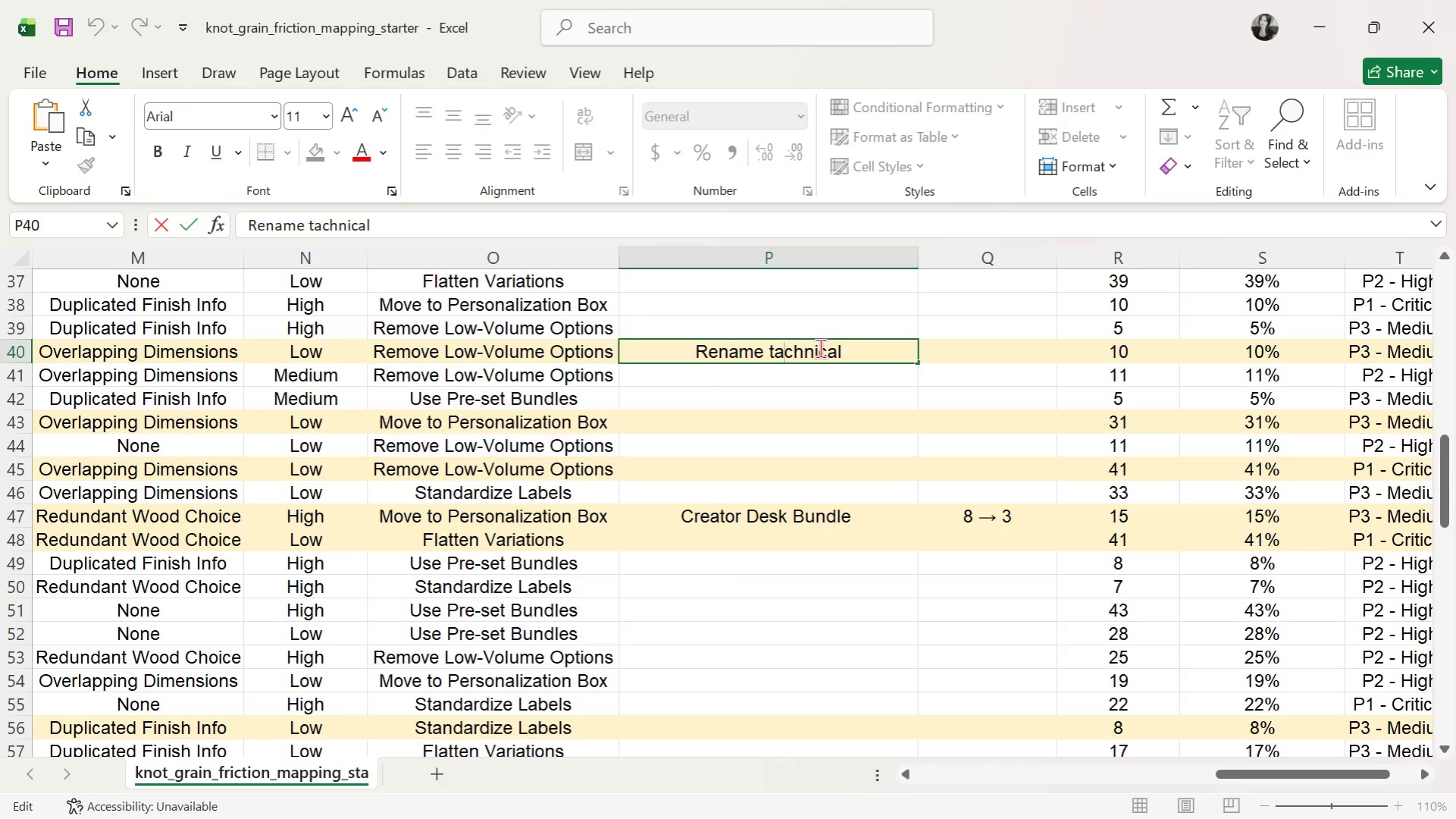 
key(Equal)
 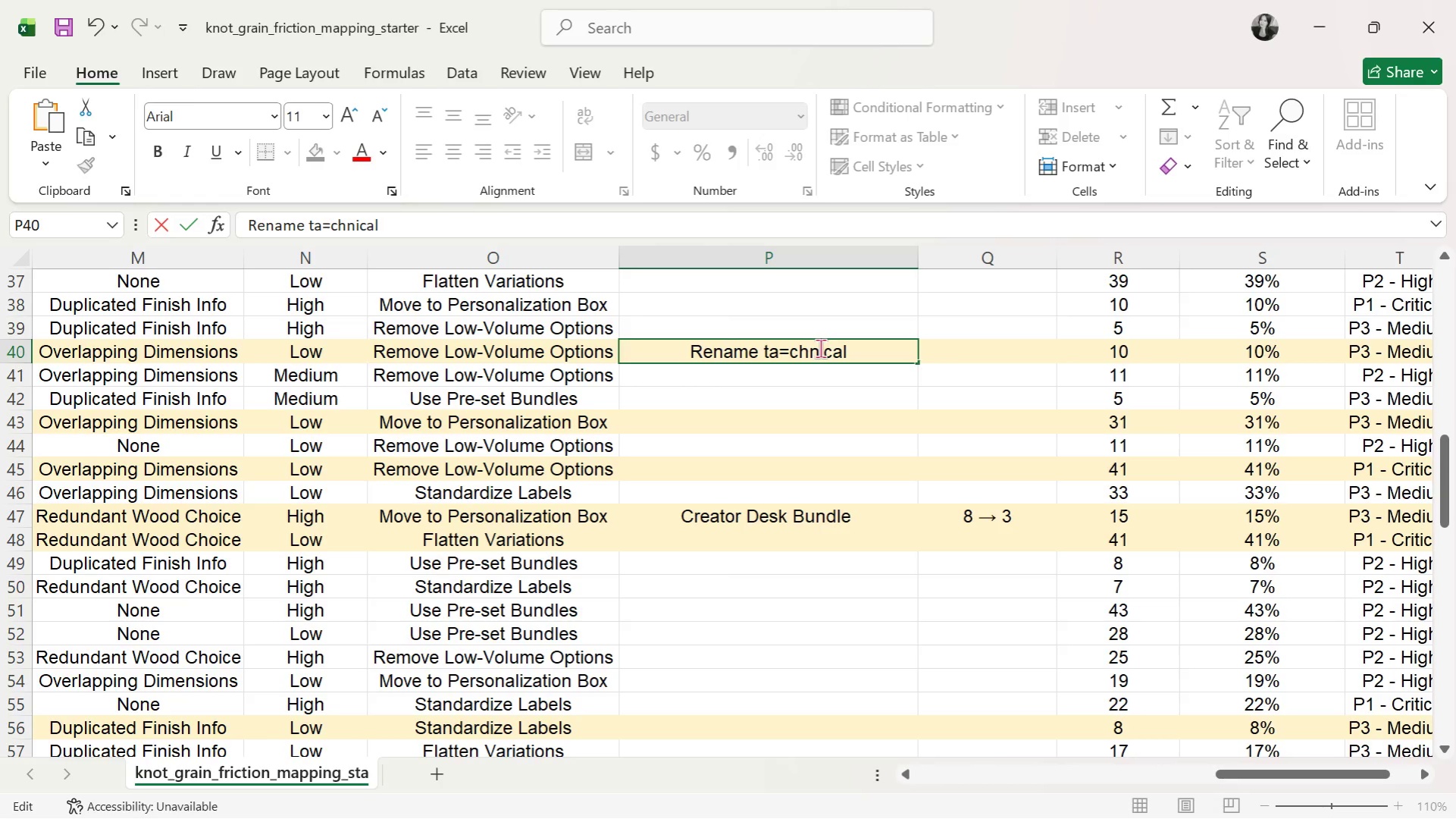 
key(Backspace)
 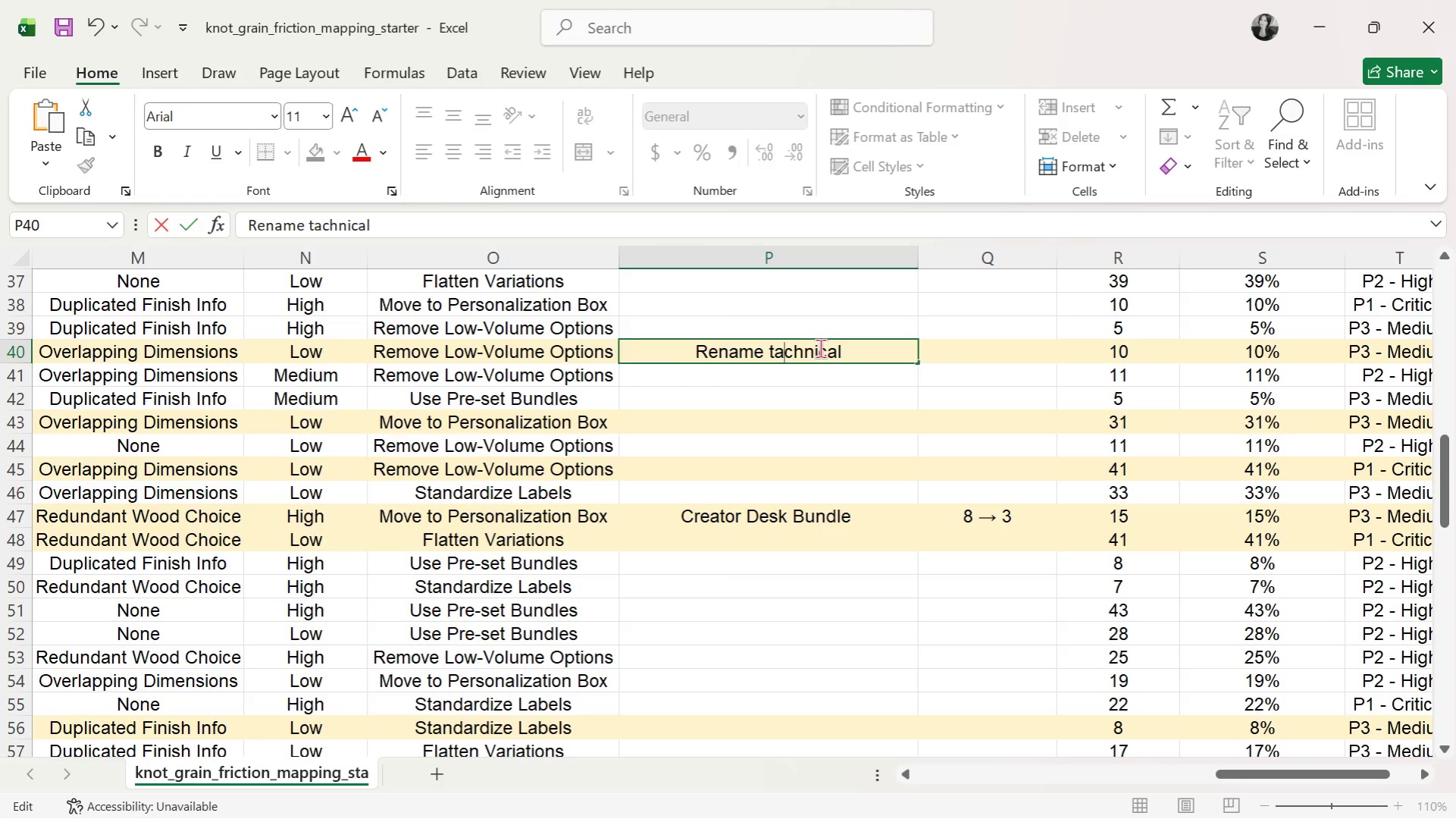 
key(Backspace)
 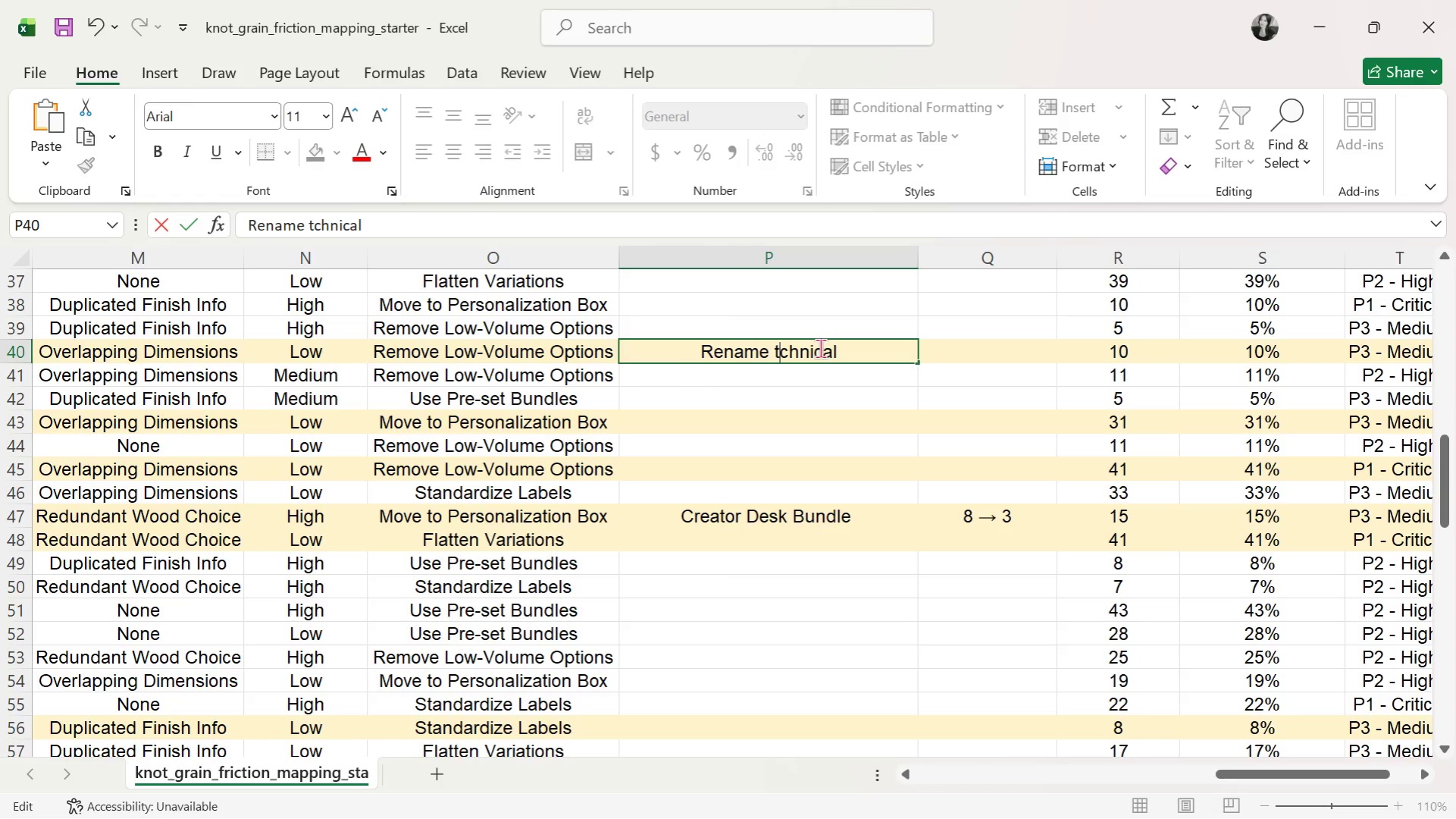 
key(E)
 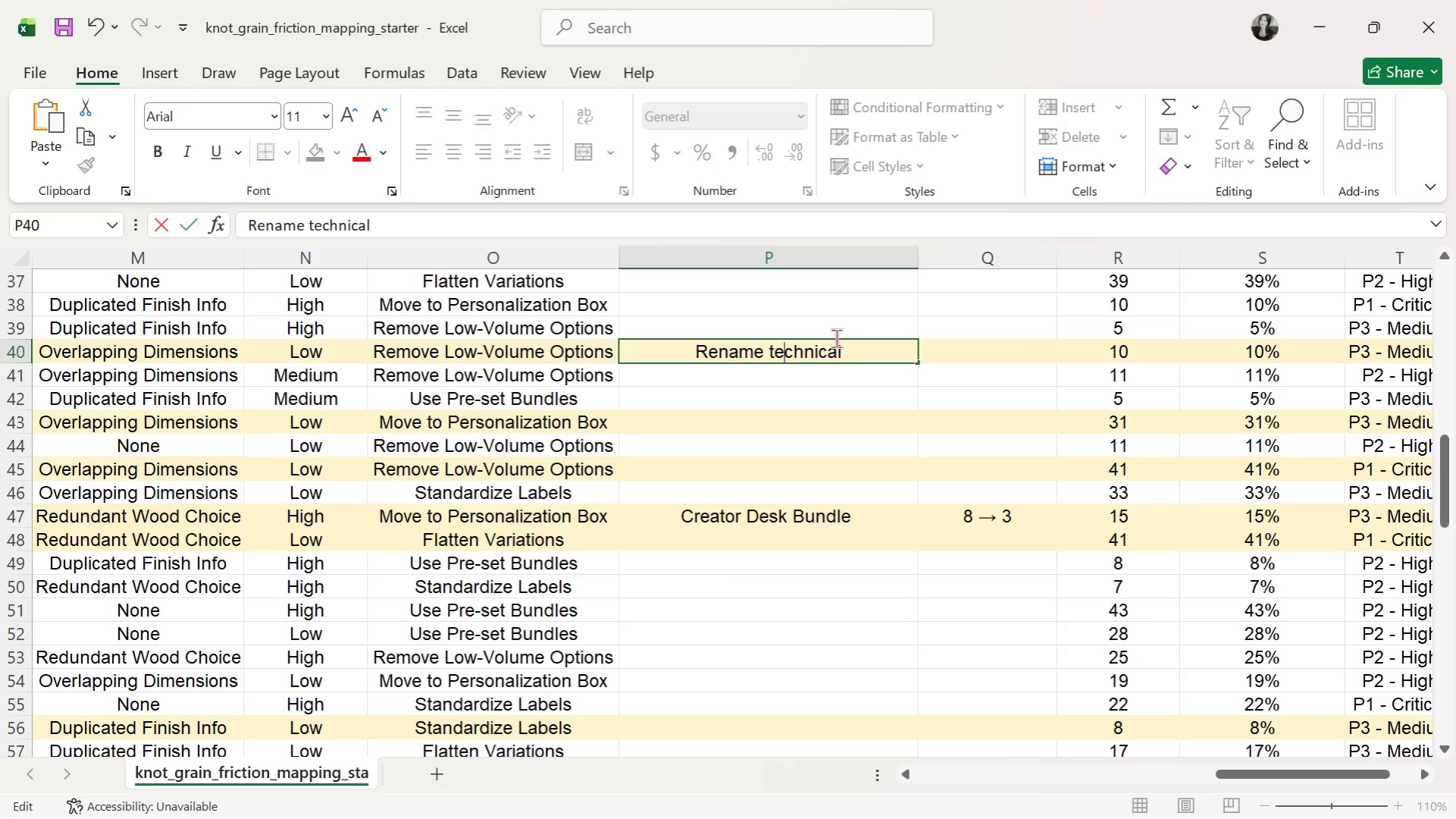 
left_click([862, 356])
 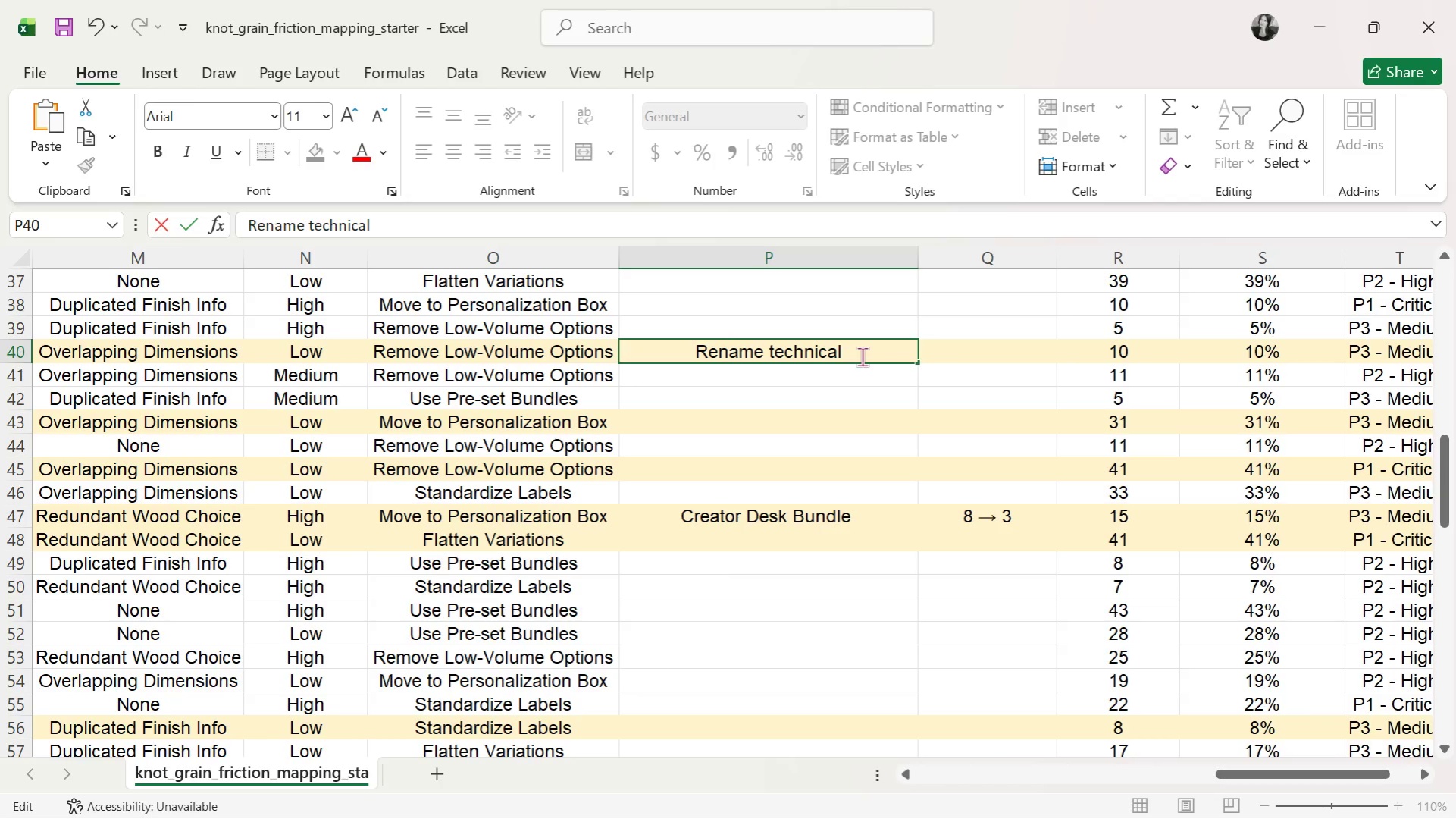 
type(slot terminology)
 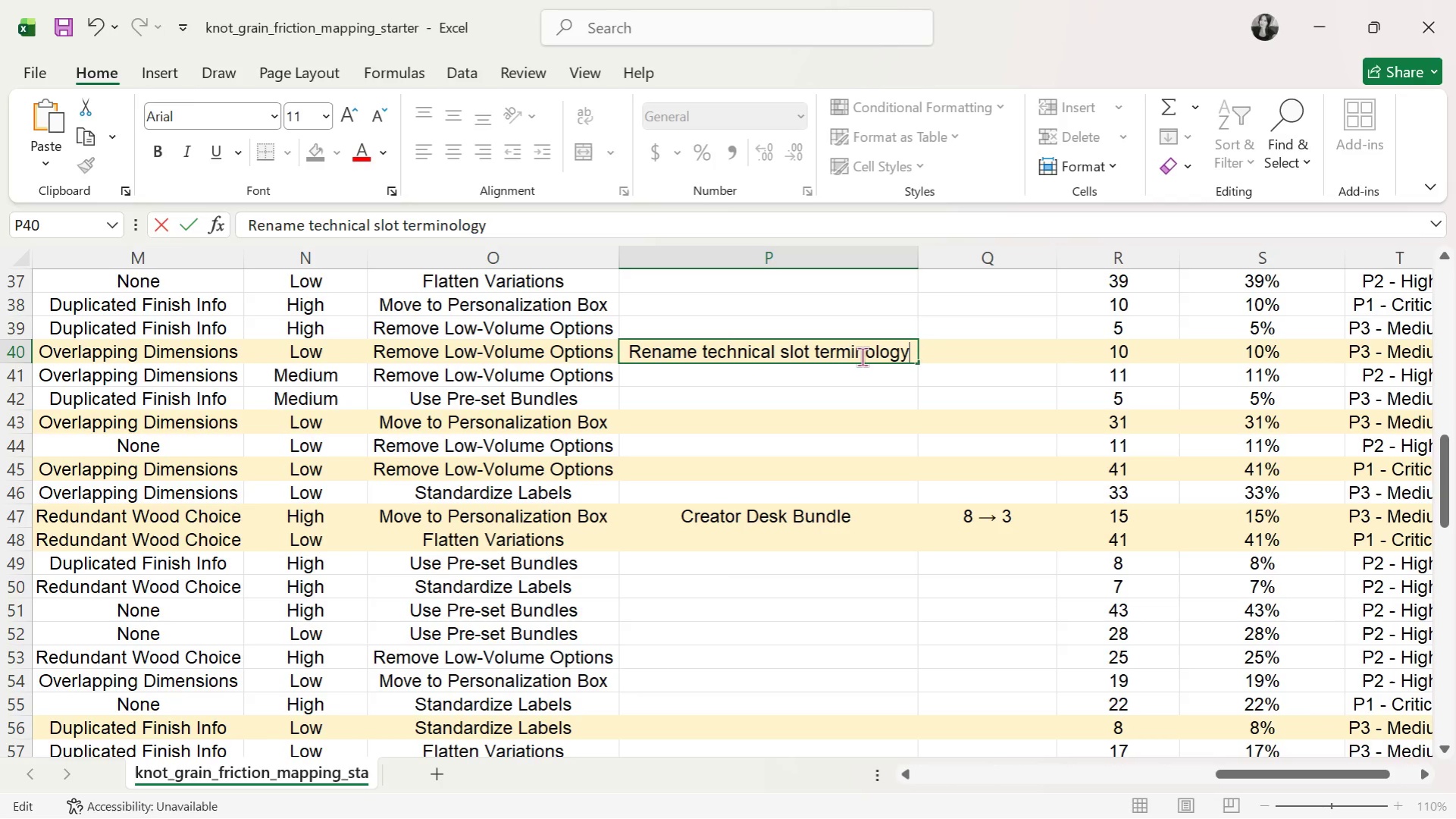 
key(ArrowRight)
 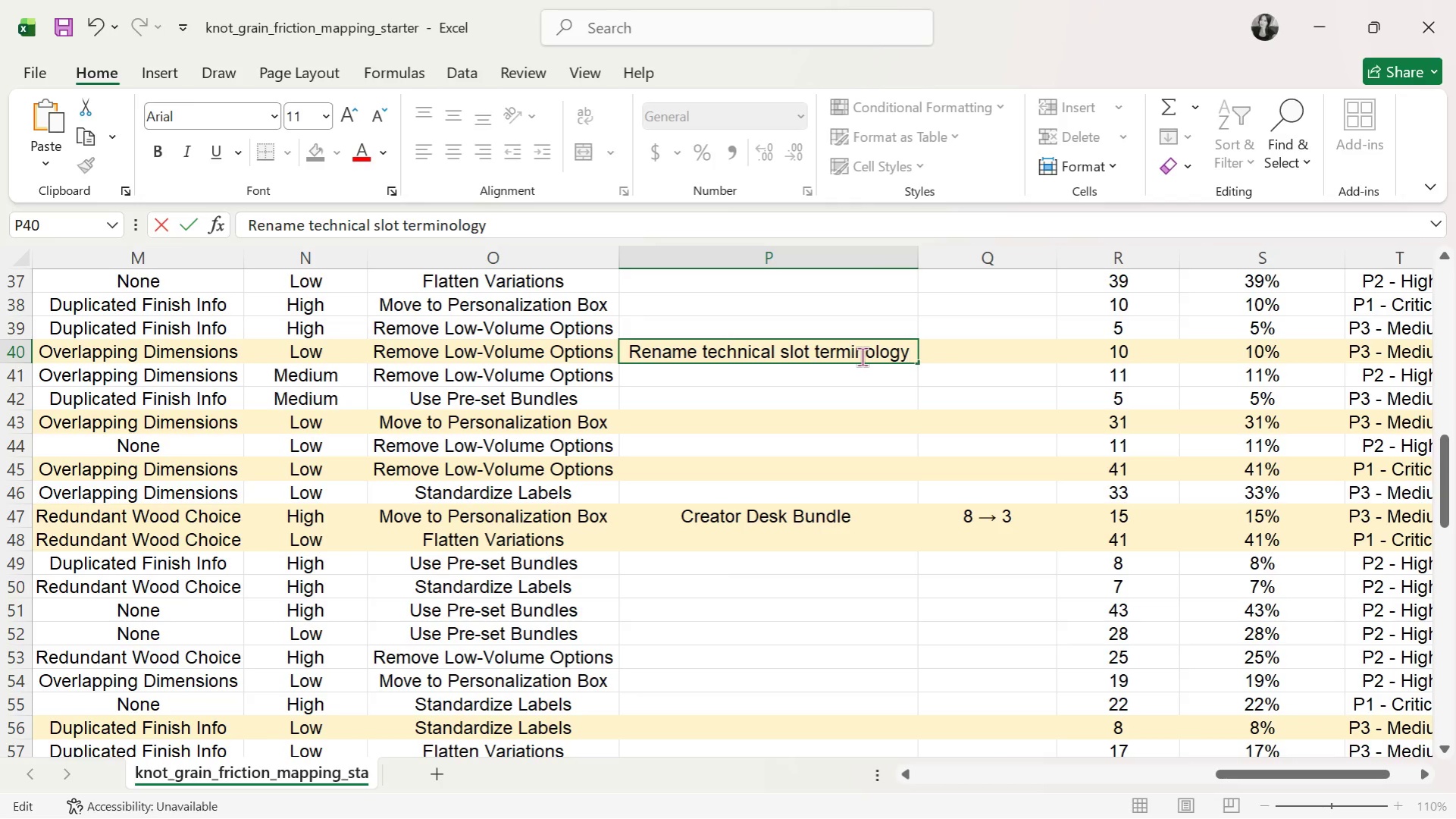 
key(ArrowRight)
 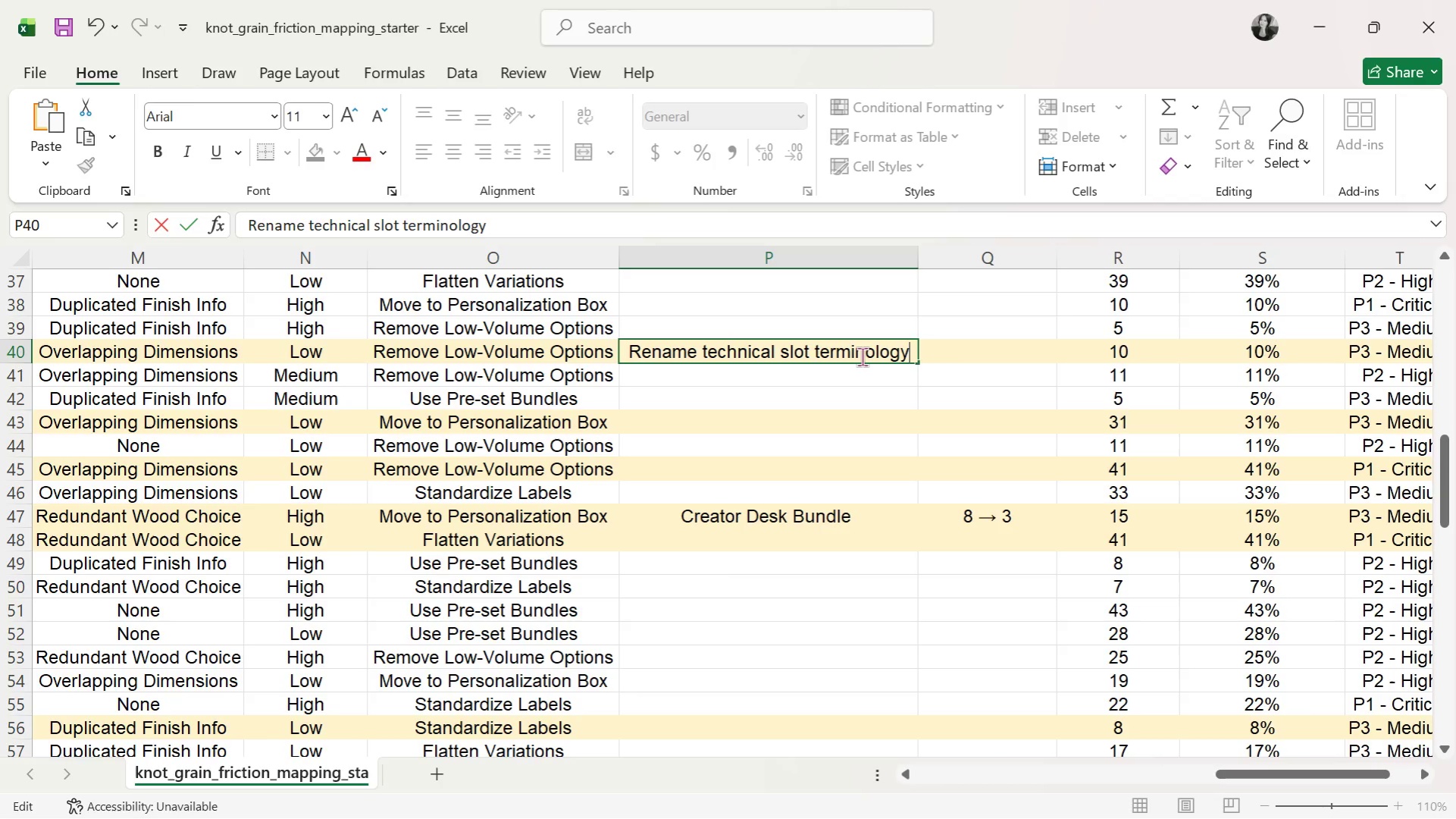 
key(ArrowRight)
 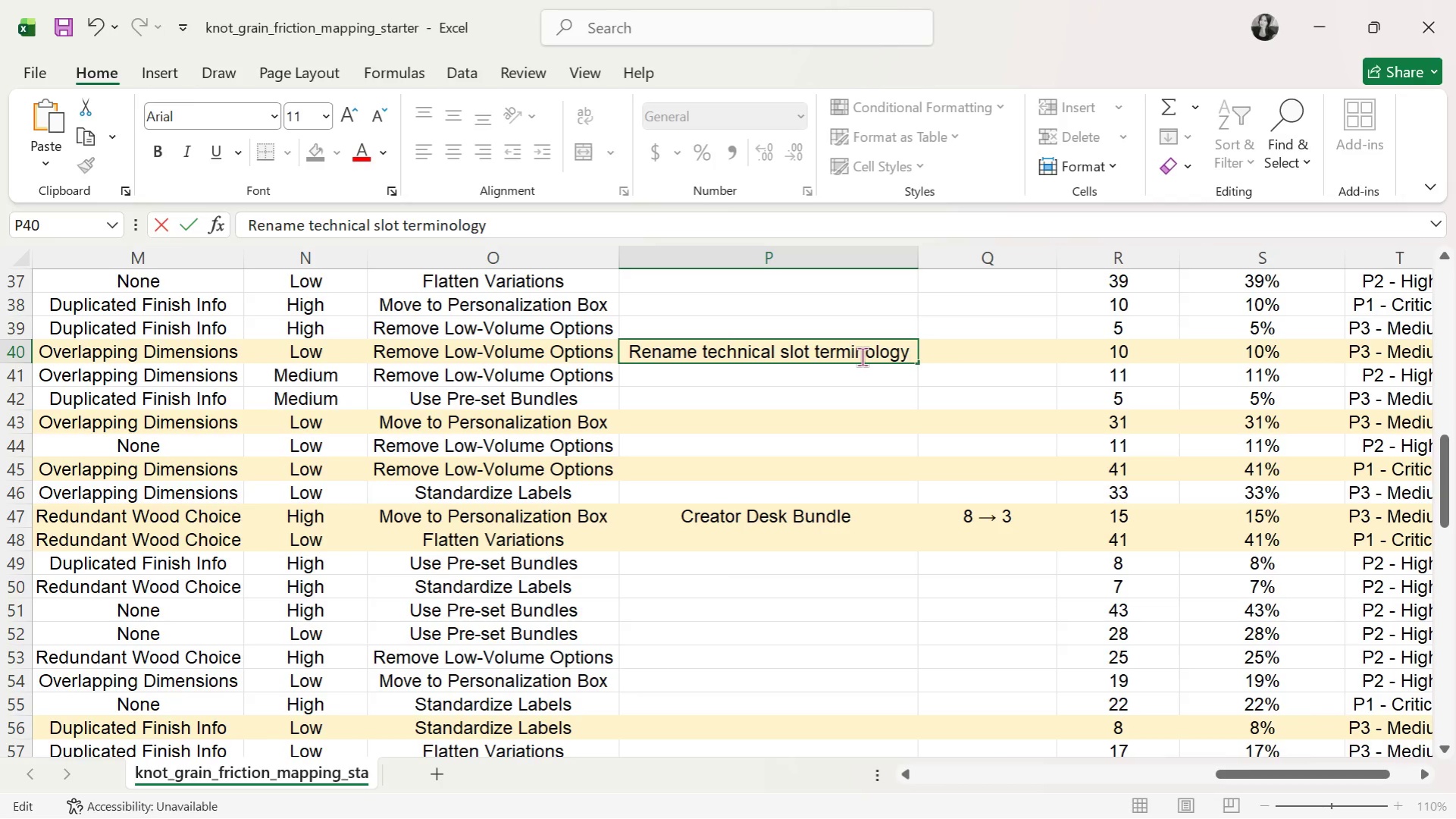 
key(Shift+ShiftRight)
 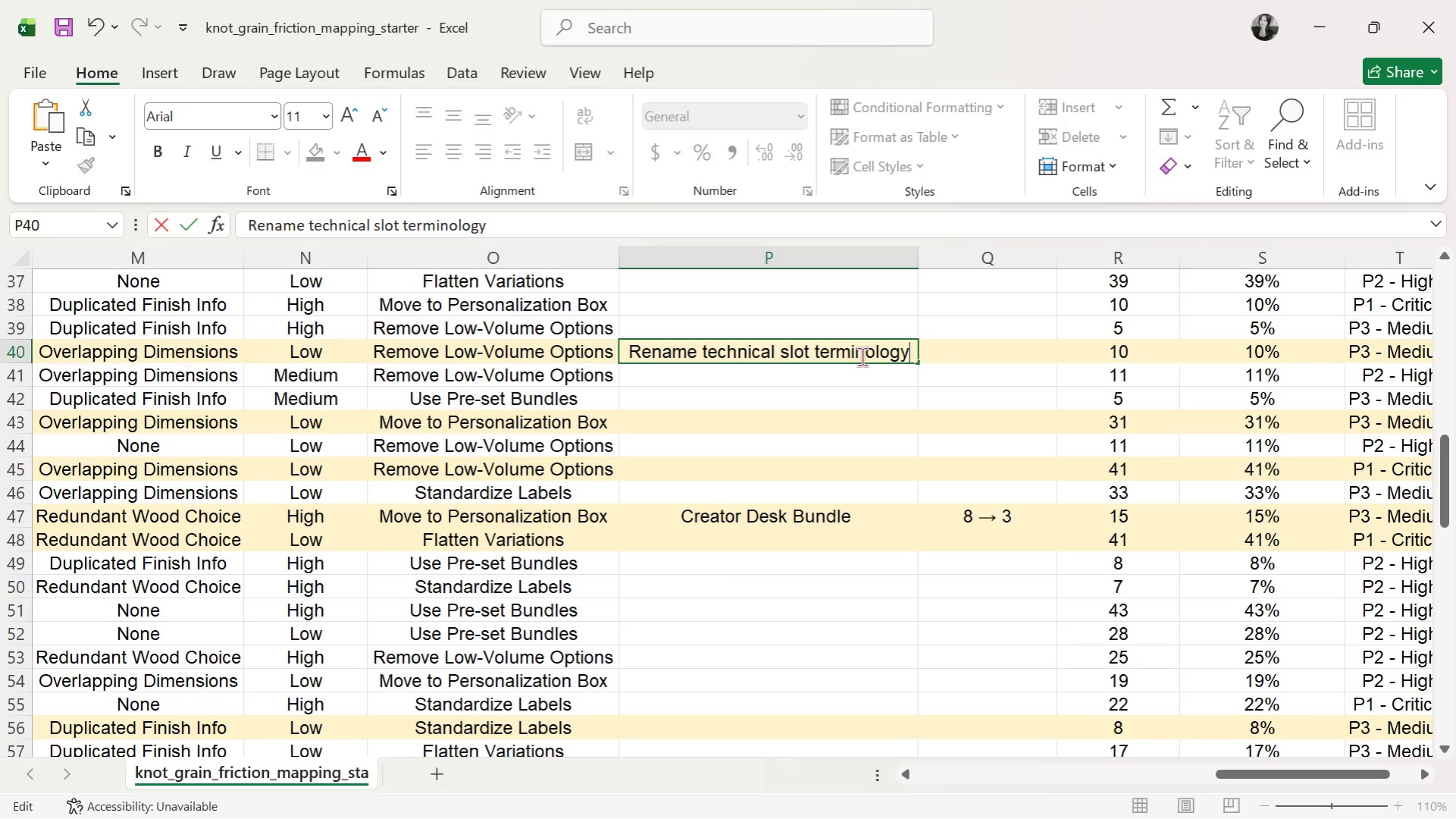 
key(Enter)
 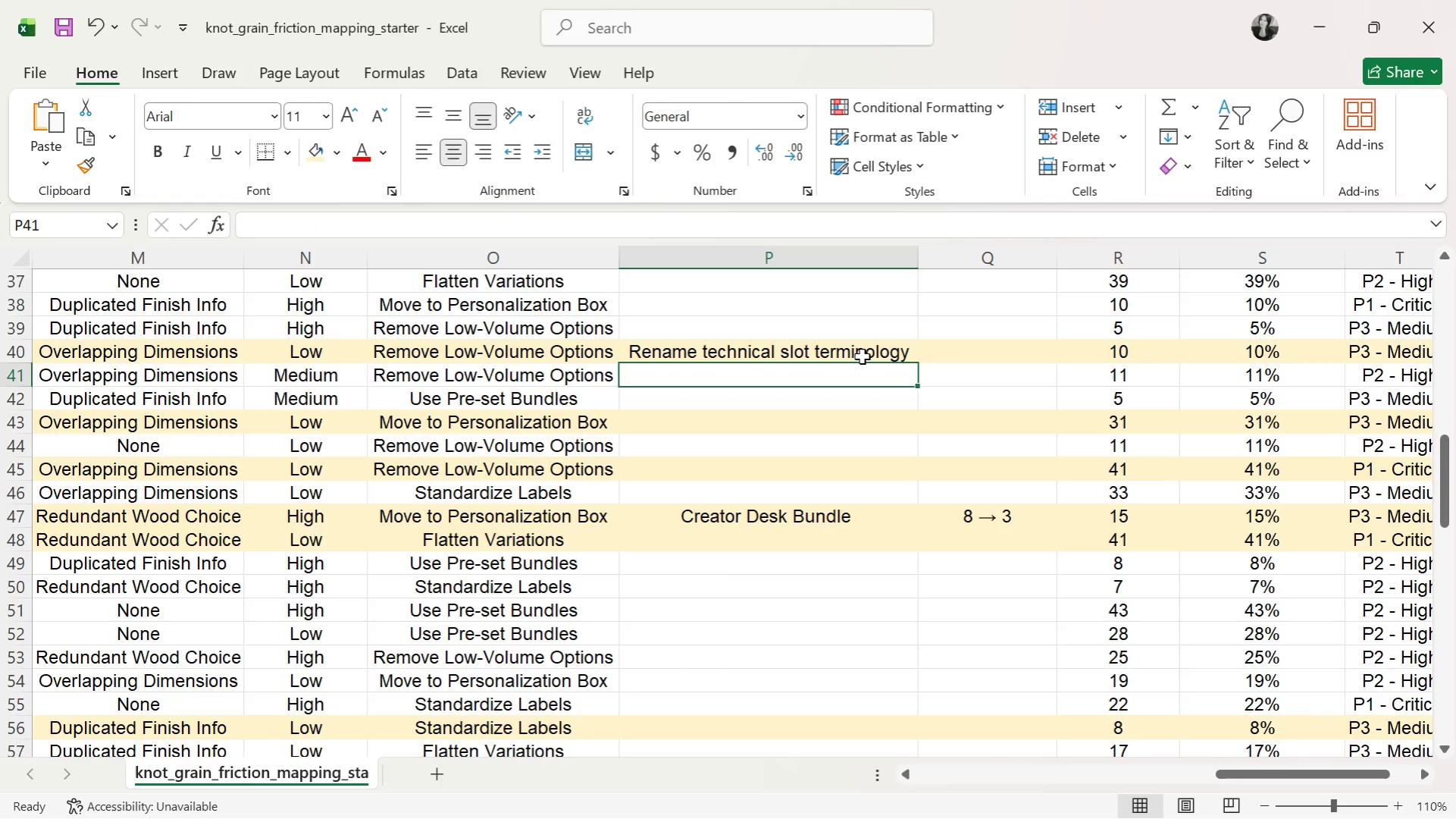 
key(ArrowUp)
 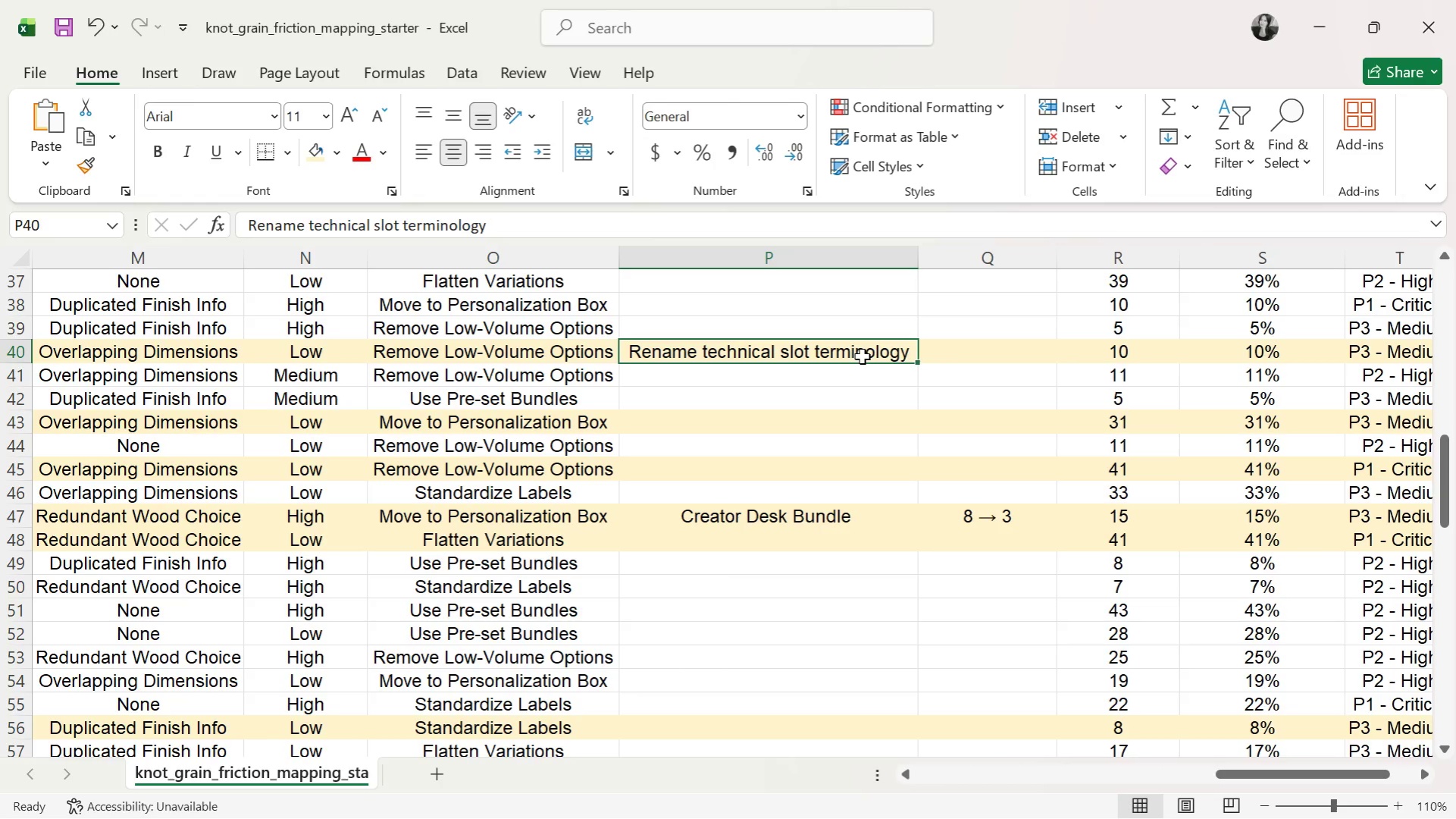 
key(ArrowRight)
 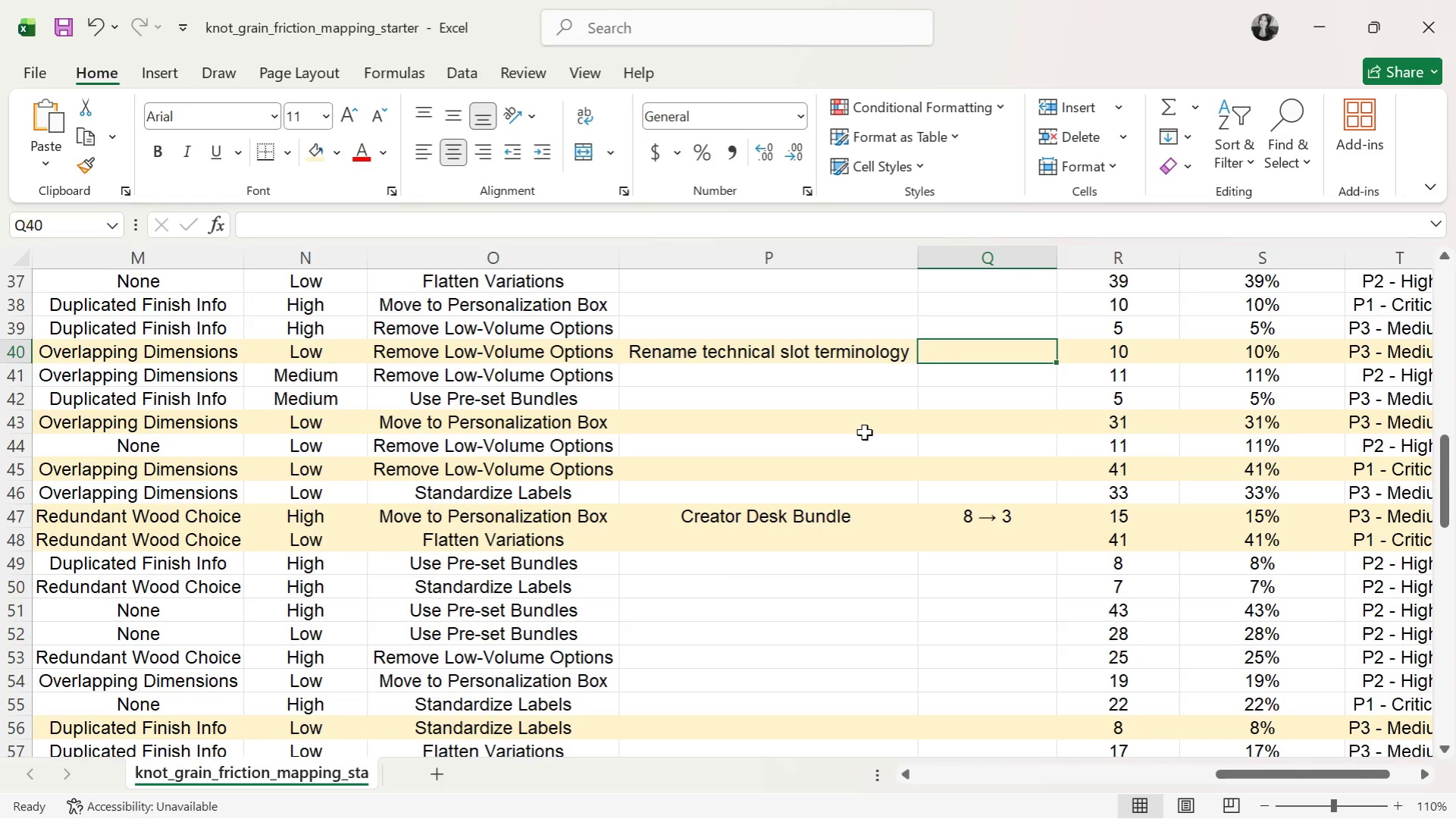 
key(5)
 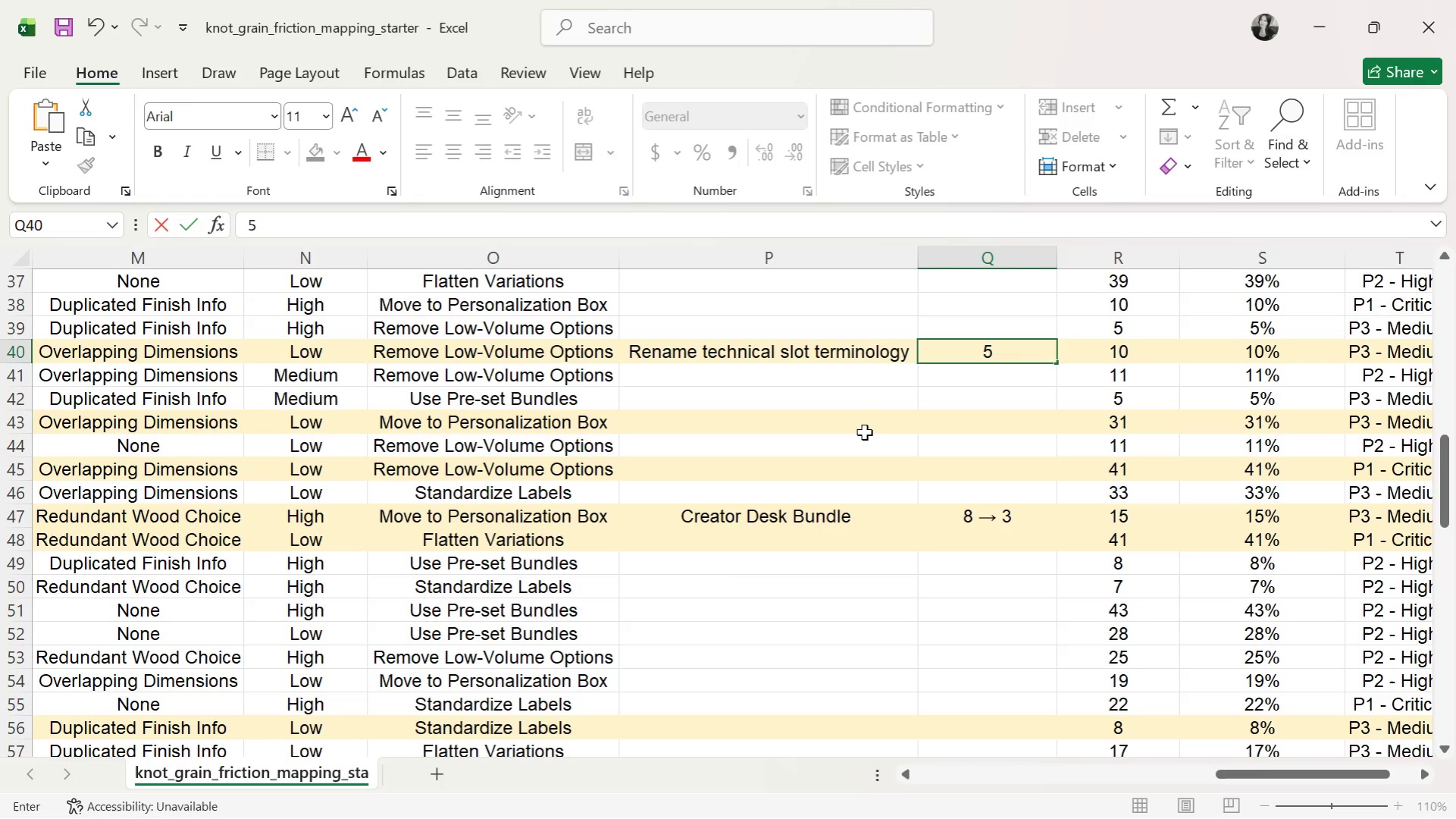 
key(Control+ControlLeft)
 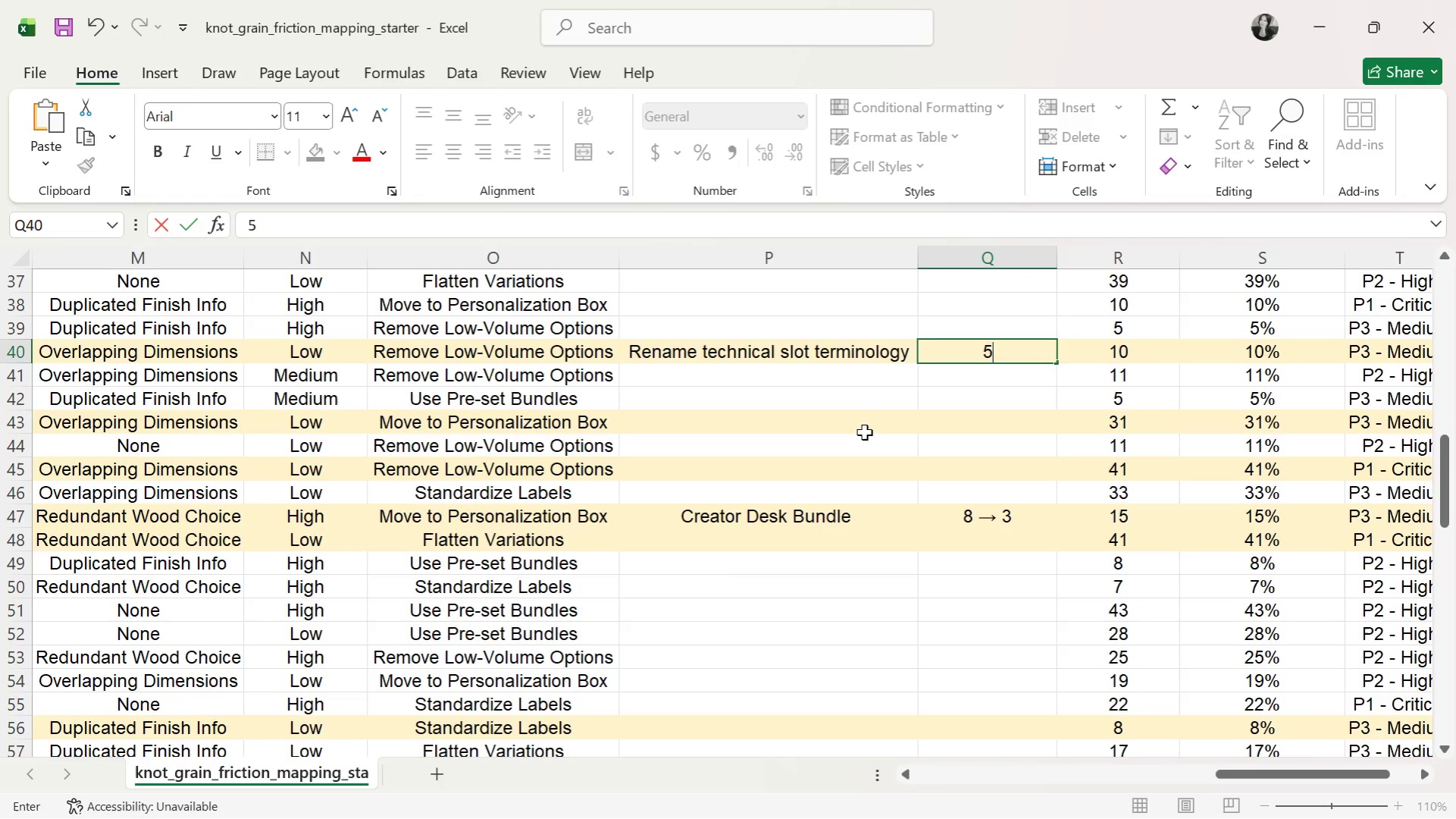 
key(Control+V)
 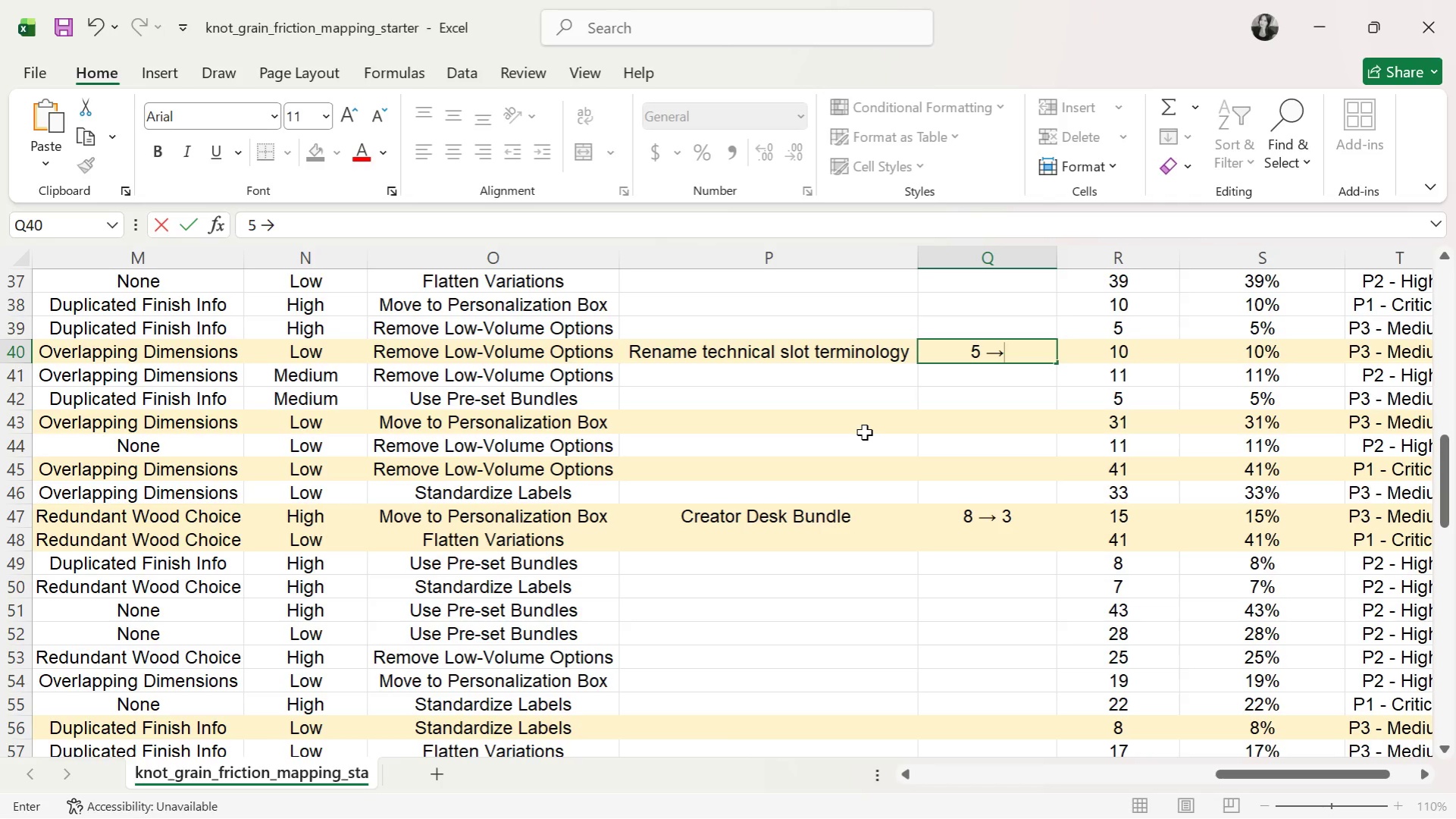 
key(Space)
 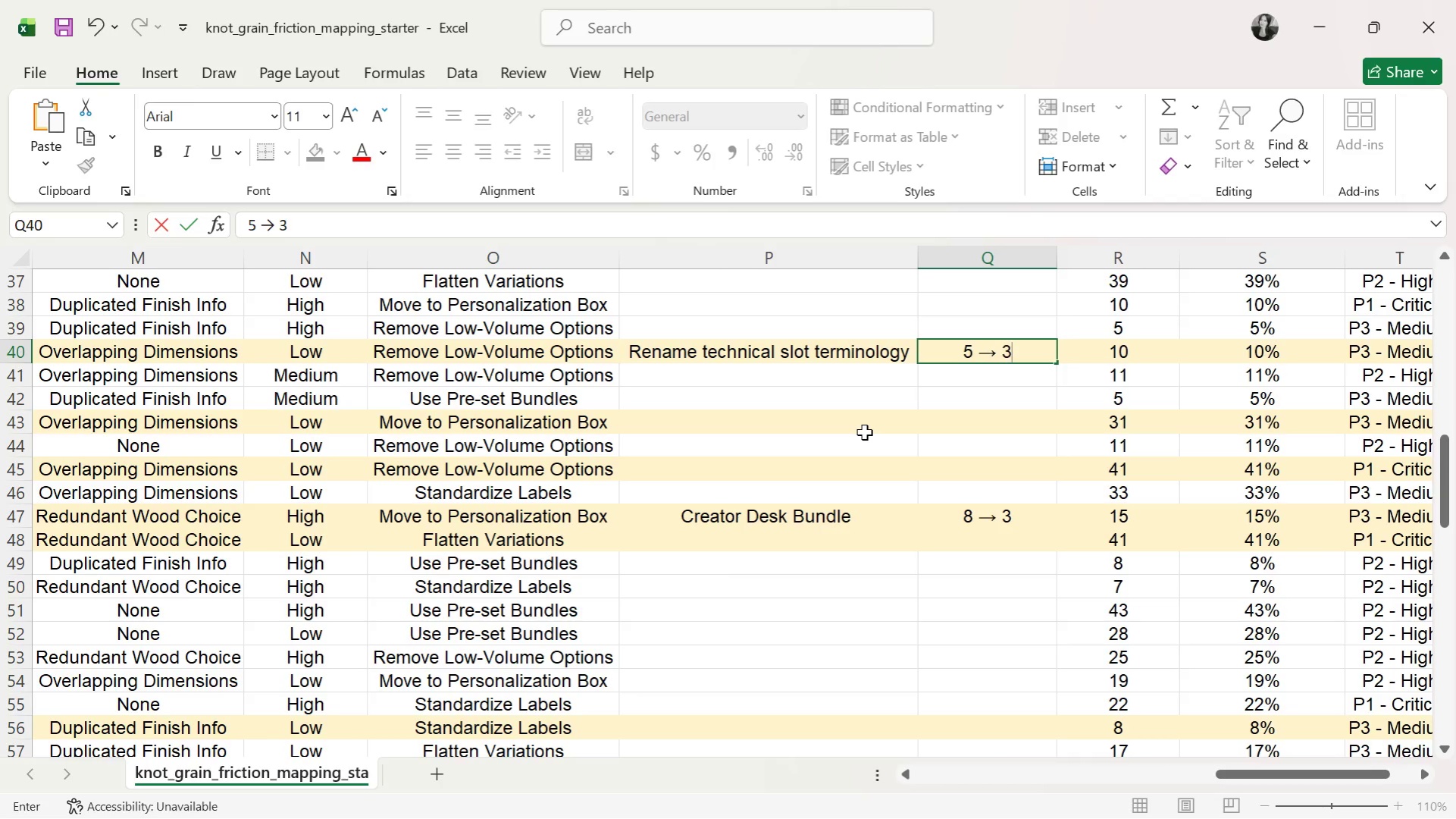 
key(3)
 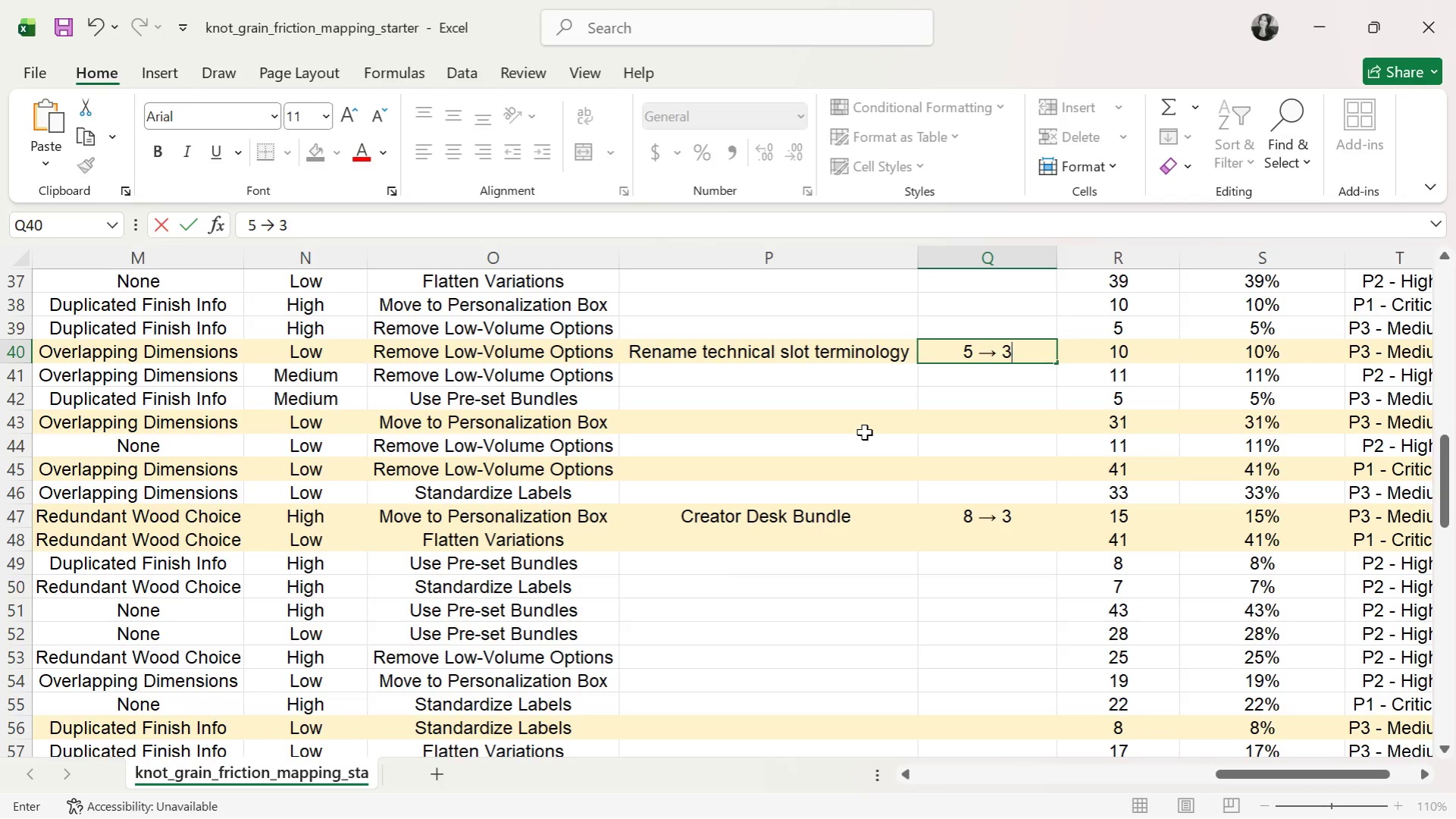 
key(Enter)
 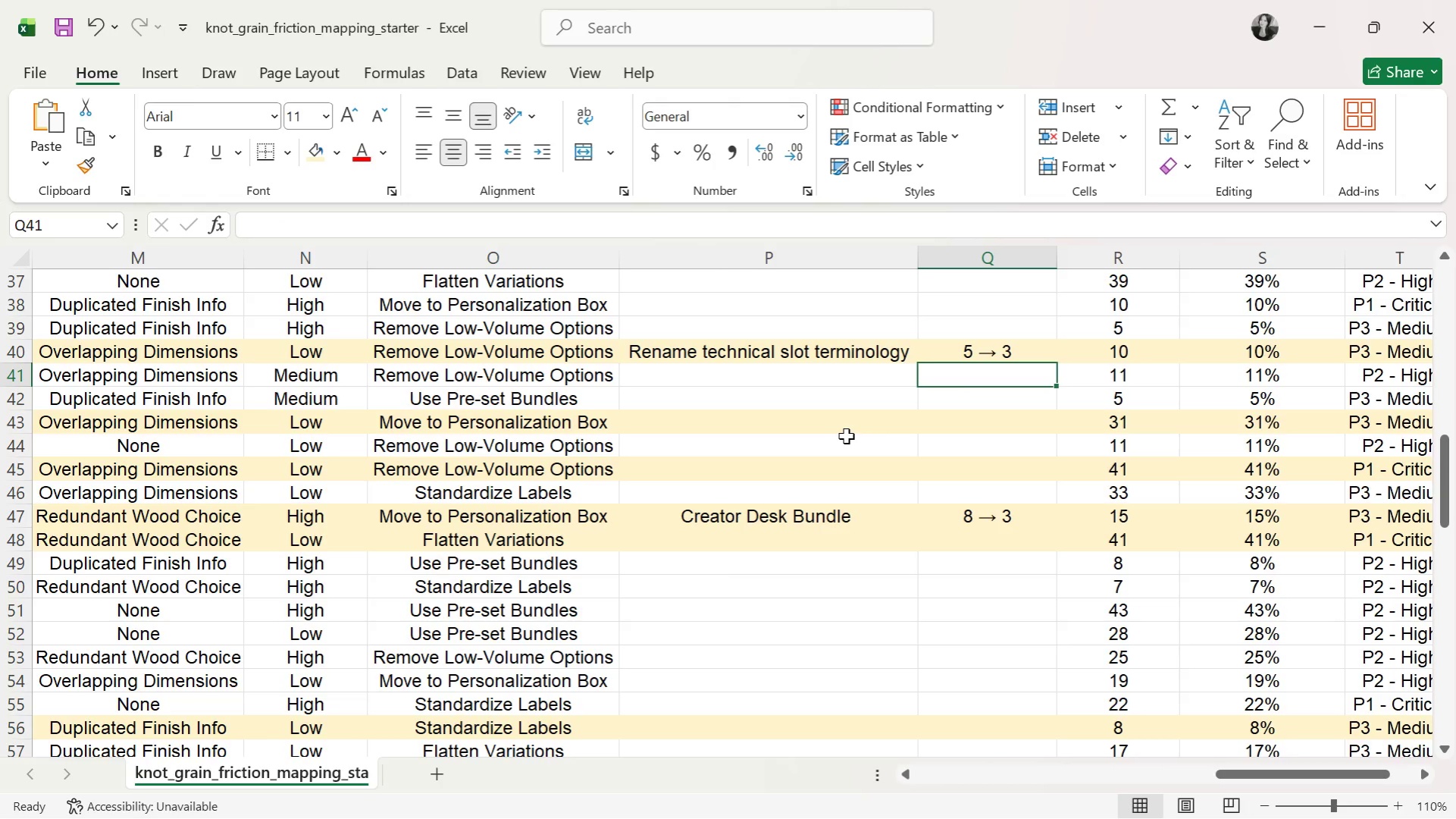 
left_click([847, 425])
 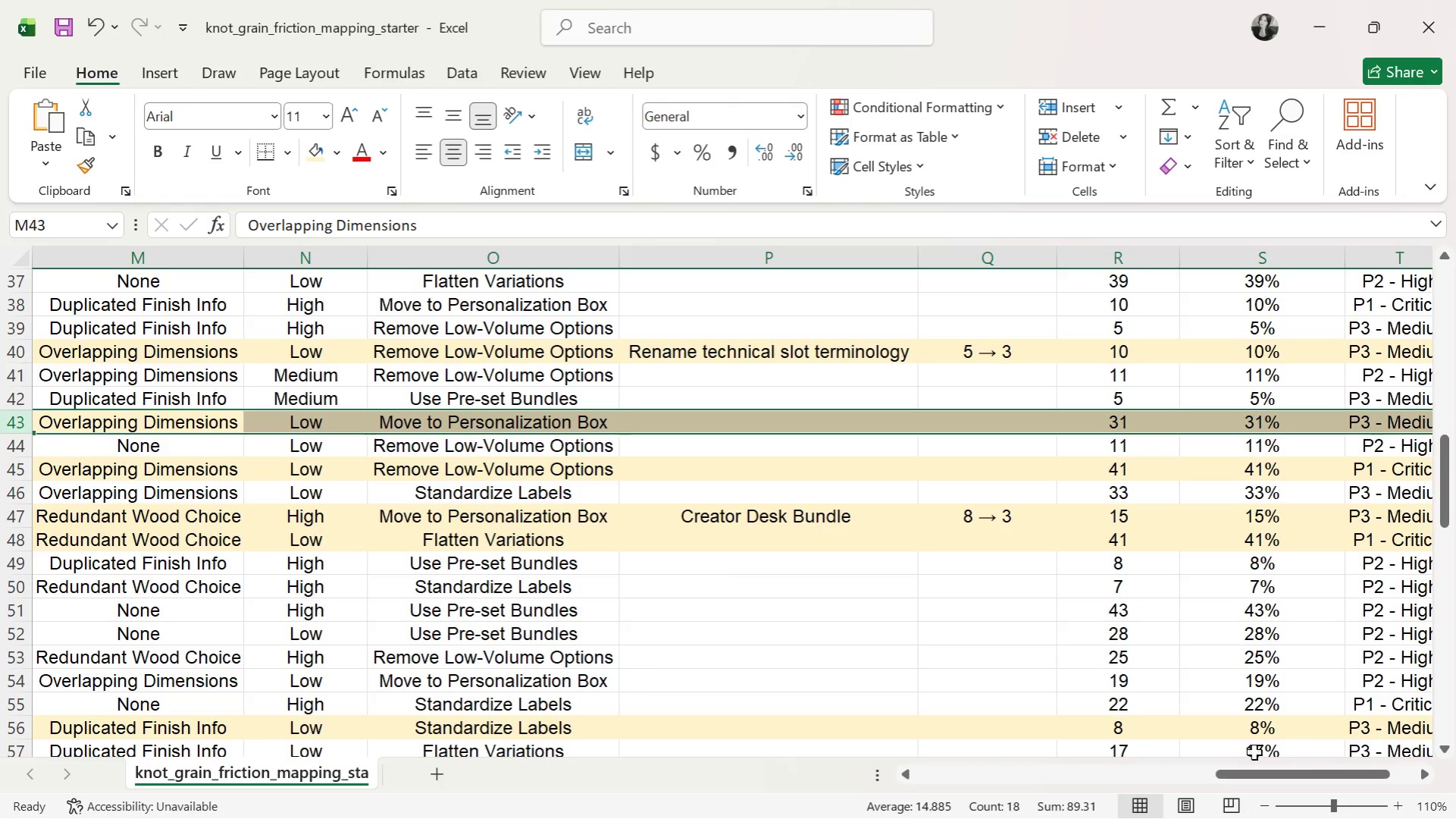 
left_click_drag(start_coordinate=[1281, 771], to_coordinate=[834, 786])
 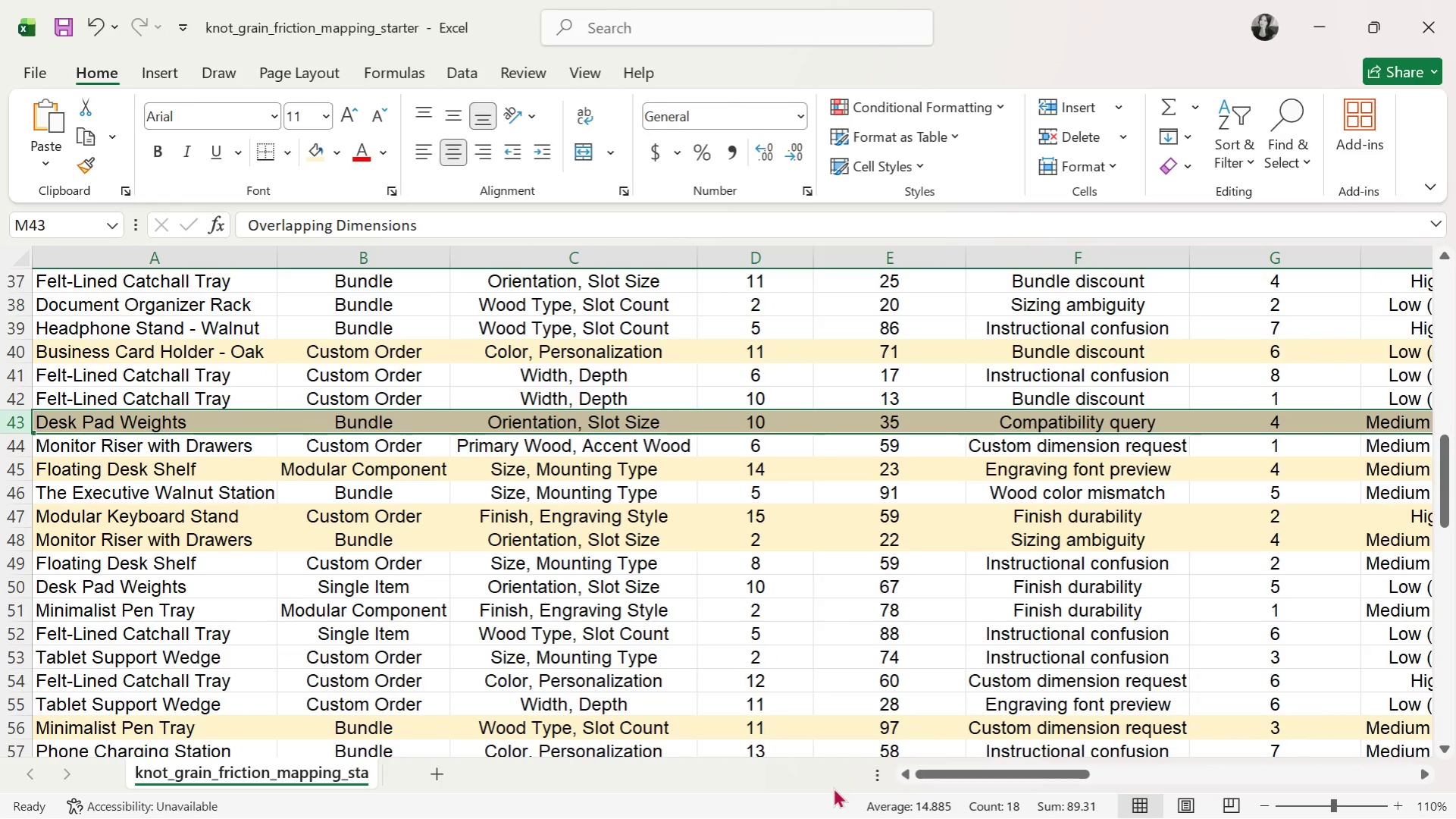 
wait(16.8)
 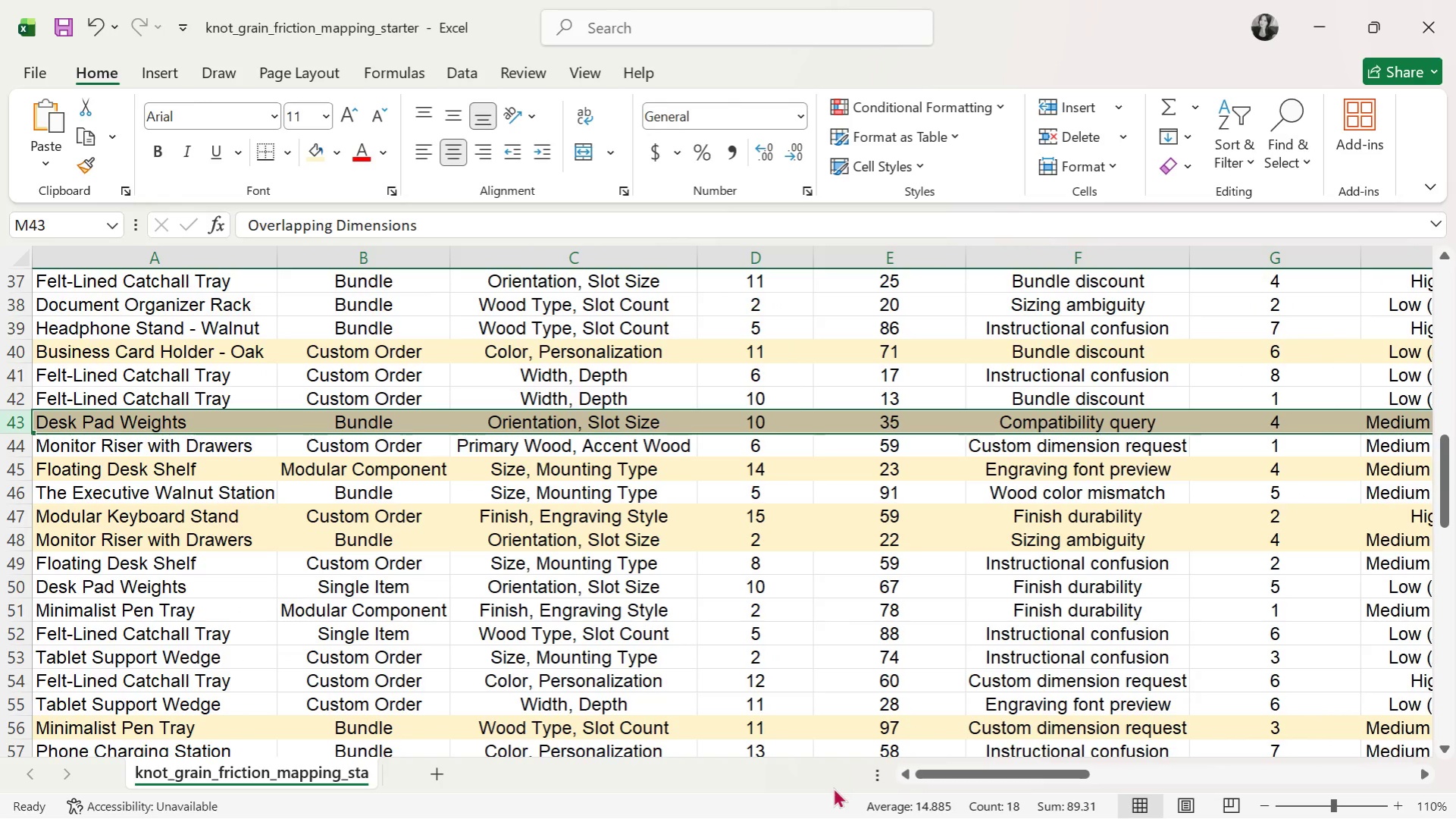 
left_click_drag(start_coordinate=[989, 774], to_coordinate=[1229, 771])
 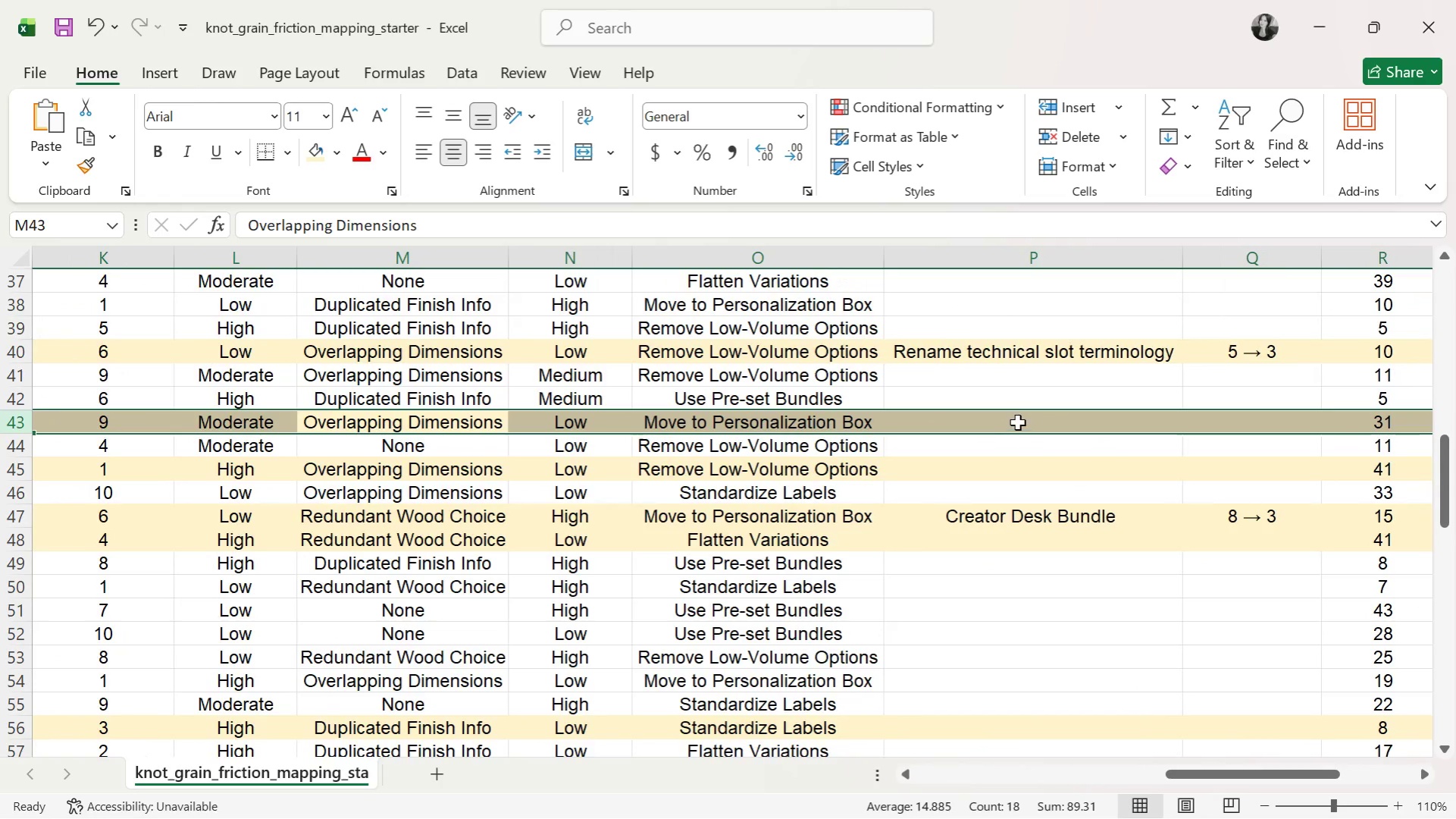 
left_click([1022, 417])
 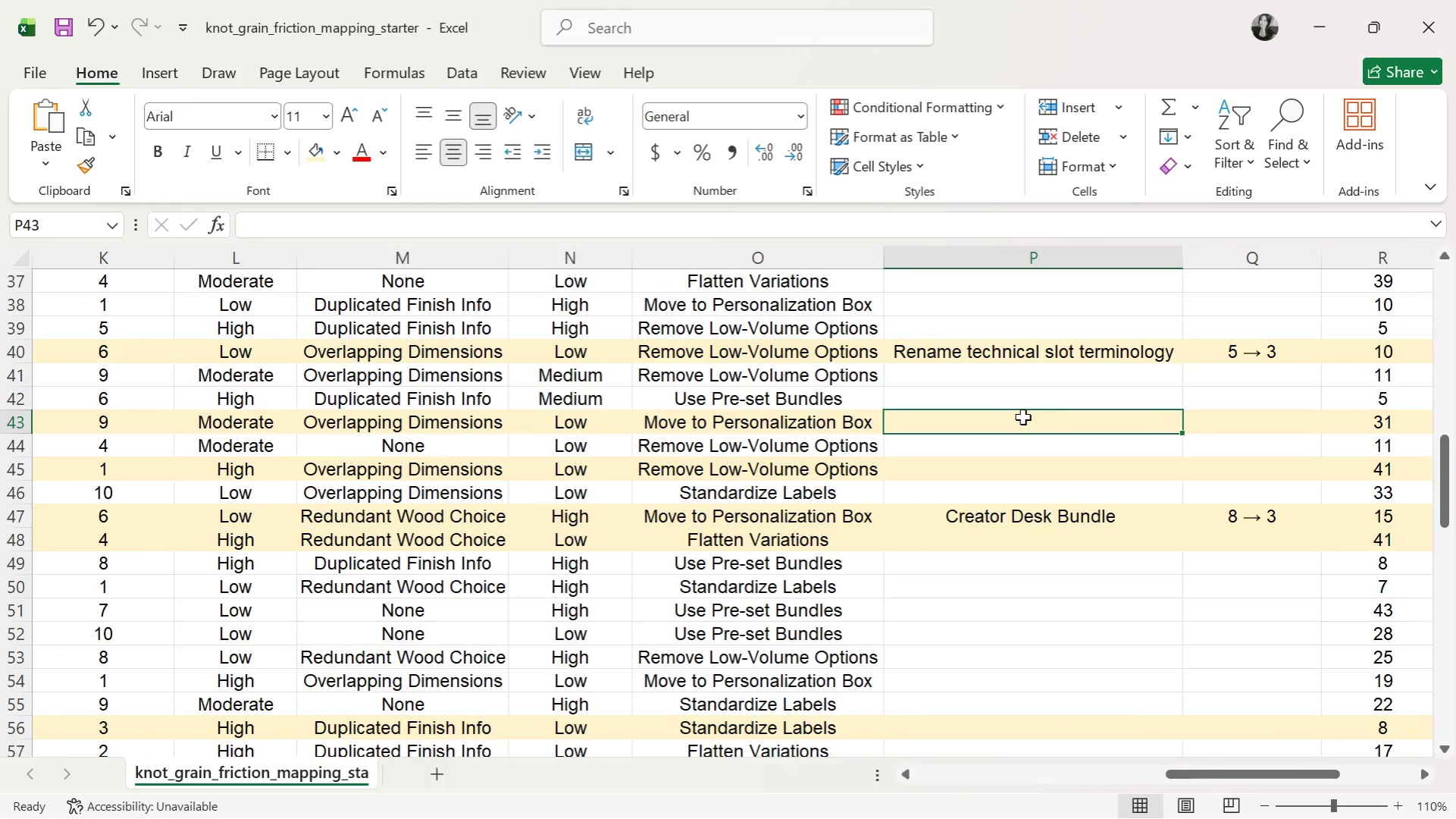 
type("Heavy S)
key(Backspace)
type(Desl)
key(Backspace)
type(k Set")
 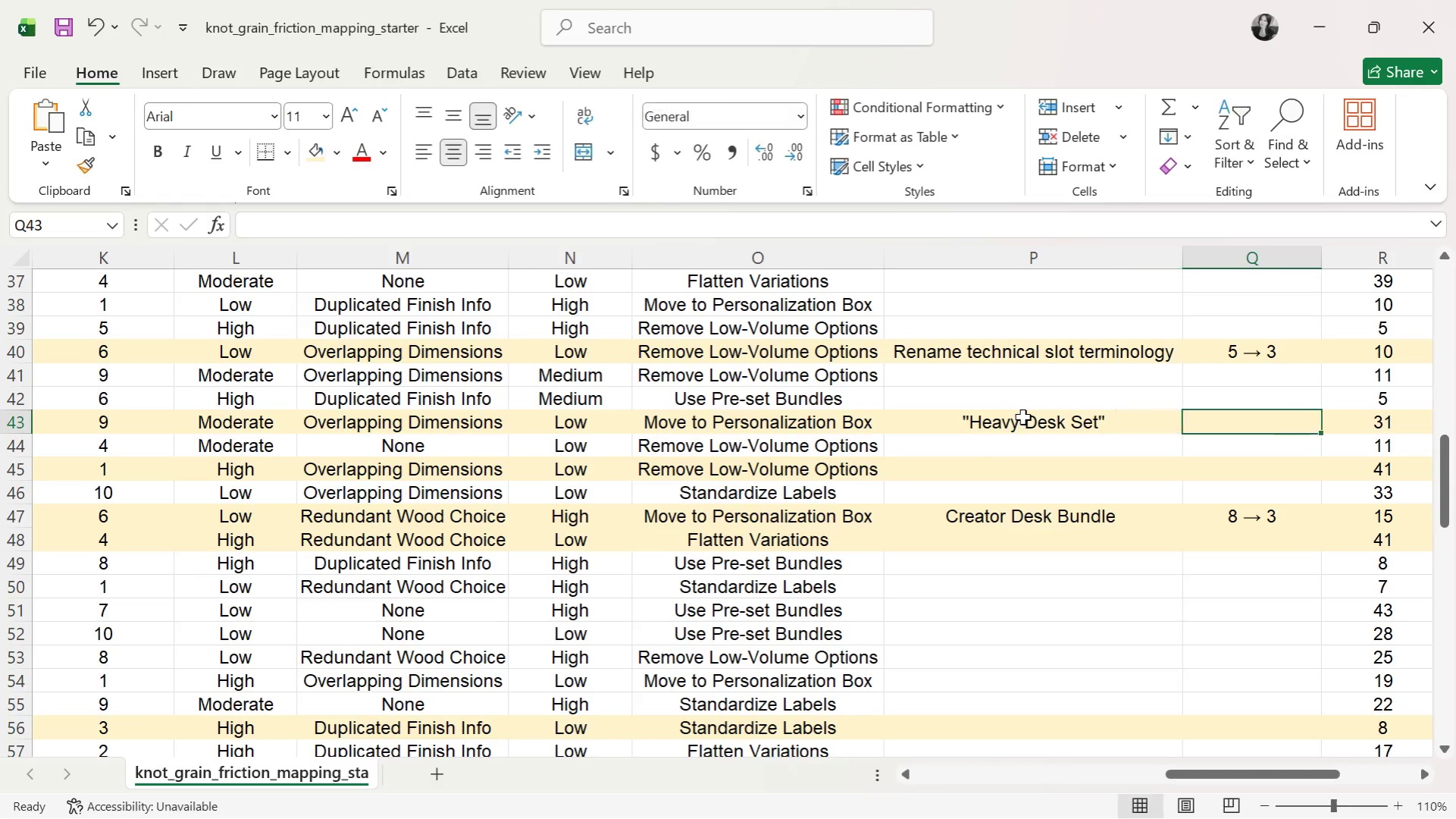 
 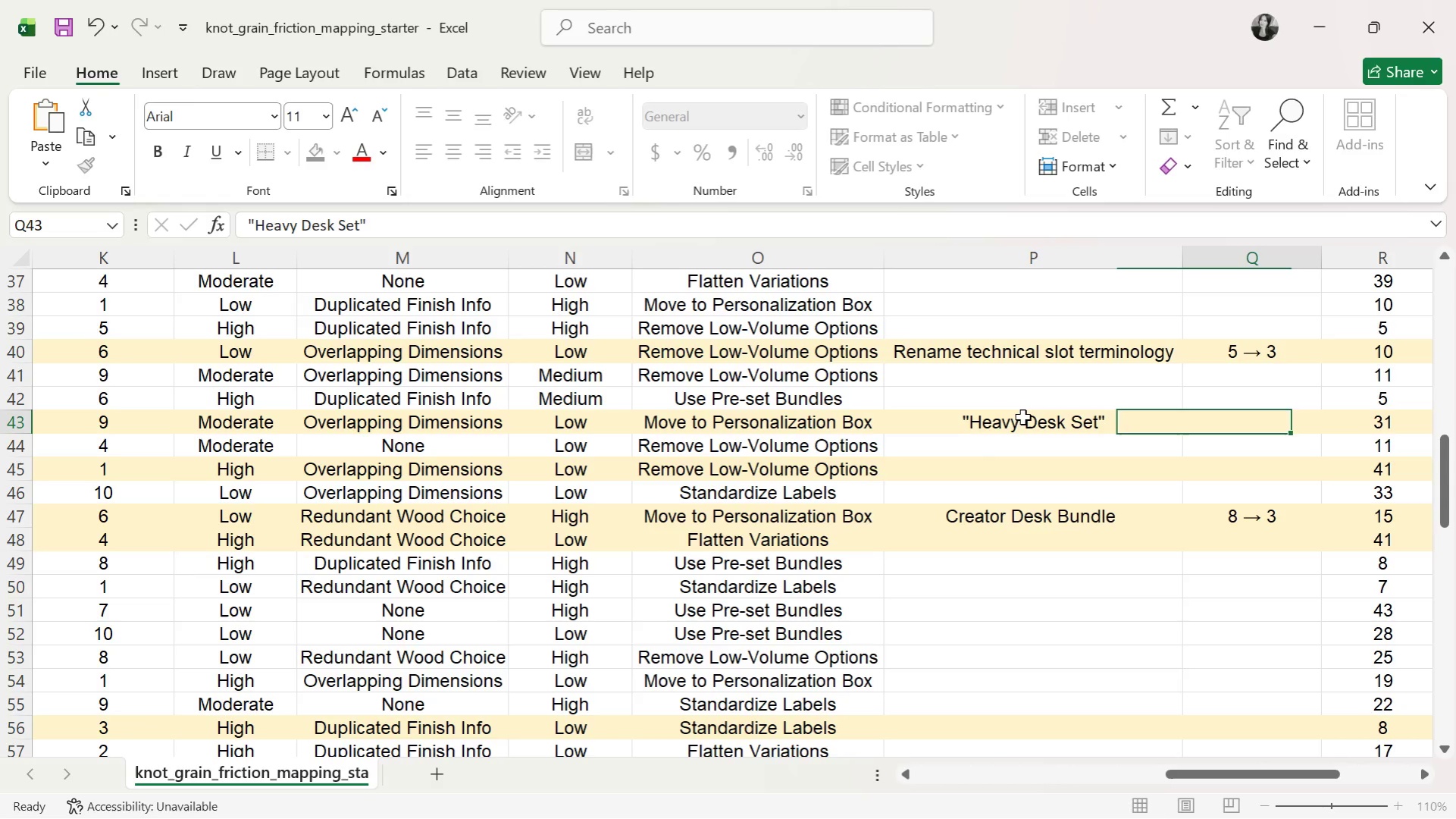 
key(ArrowRight)
 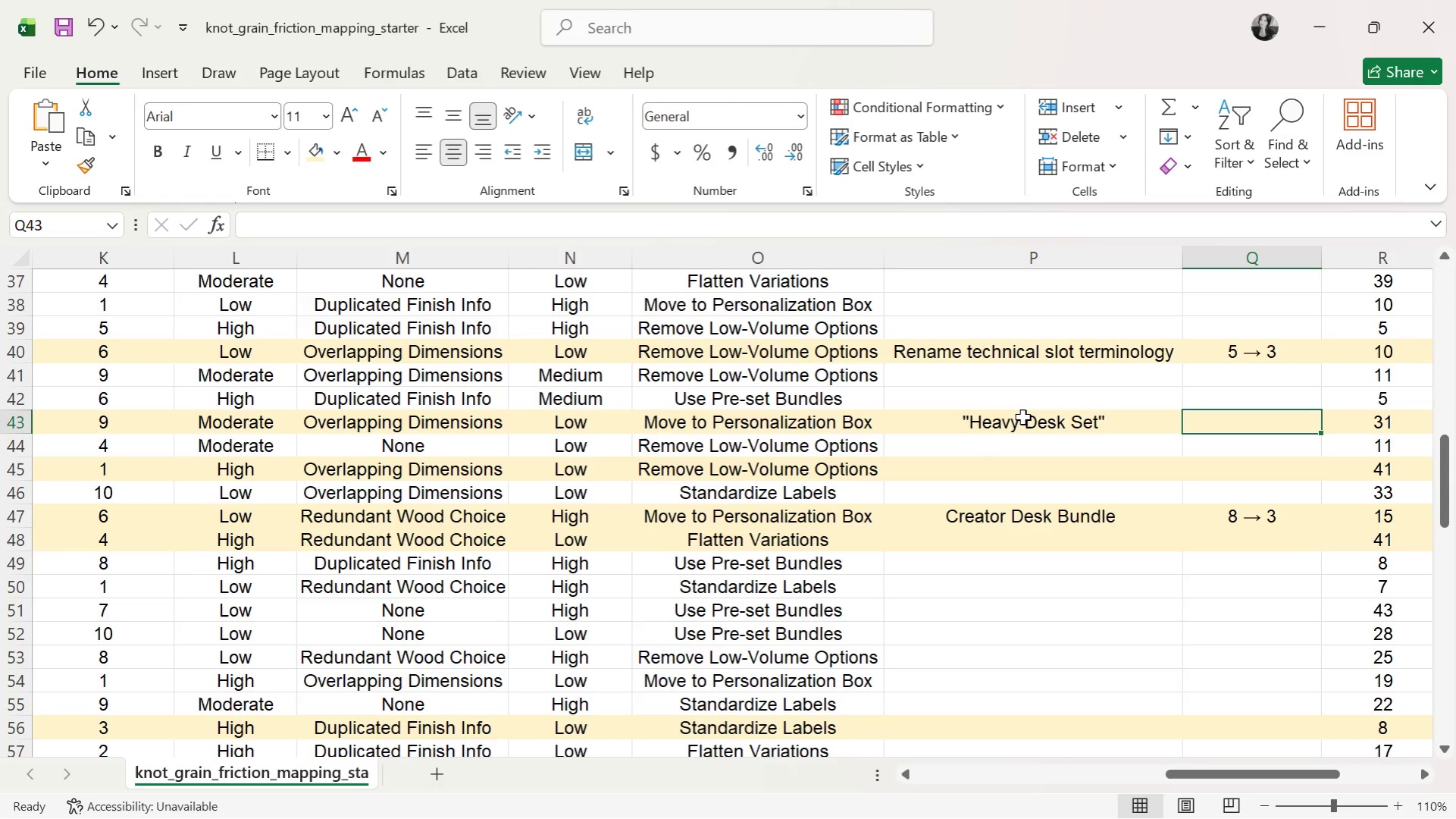 
key(4)
 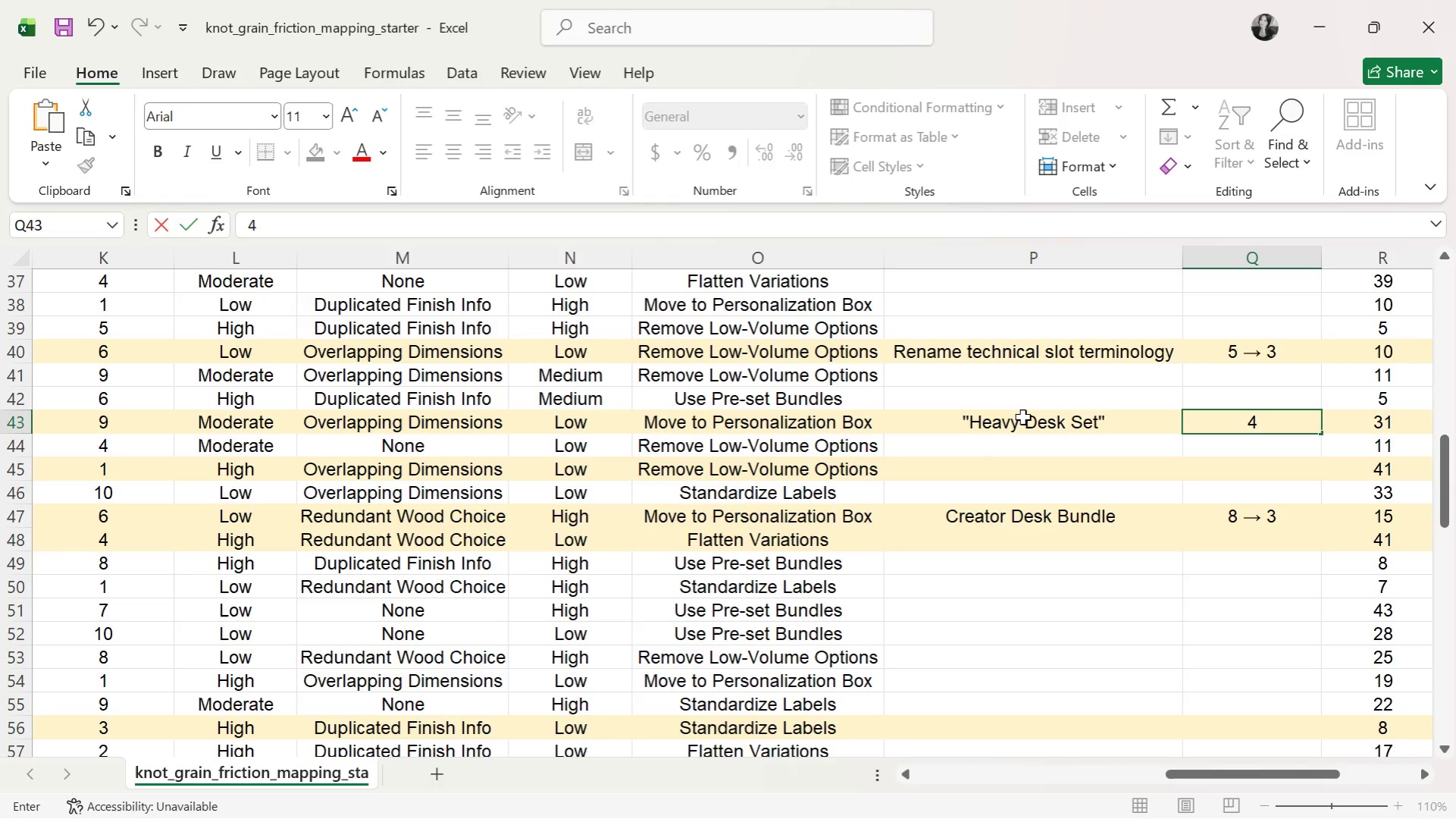 
key(Space)
 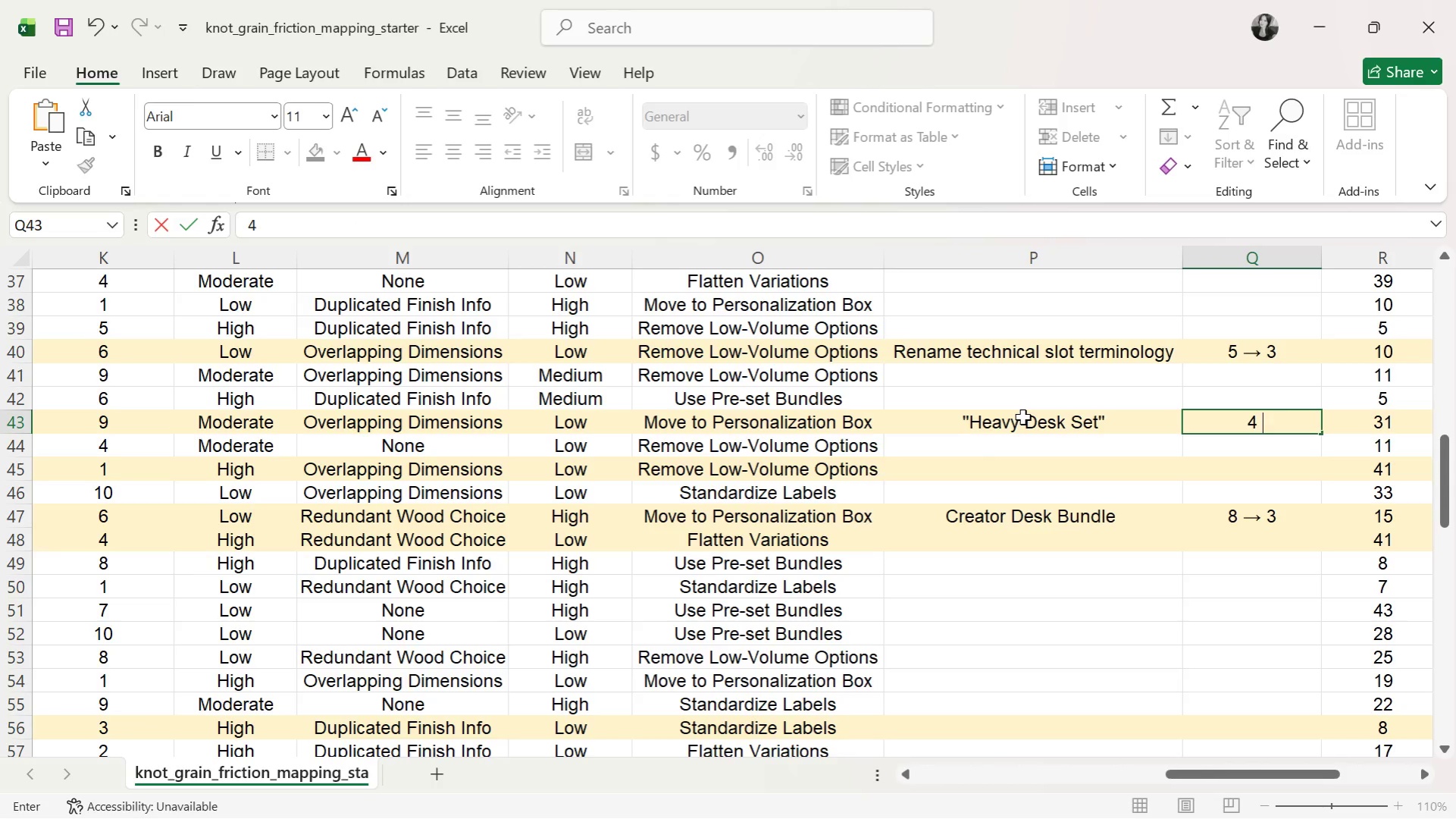 
key(Control+V)
 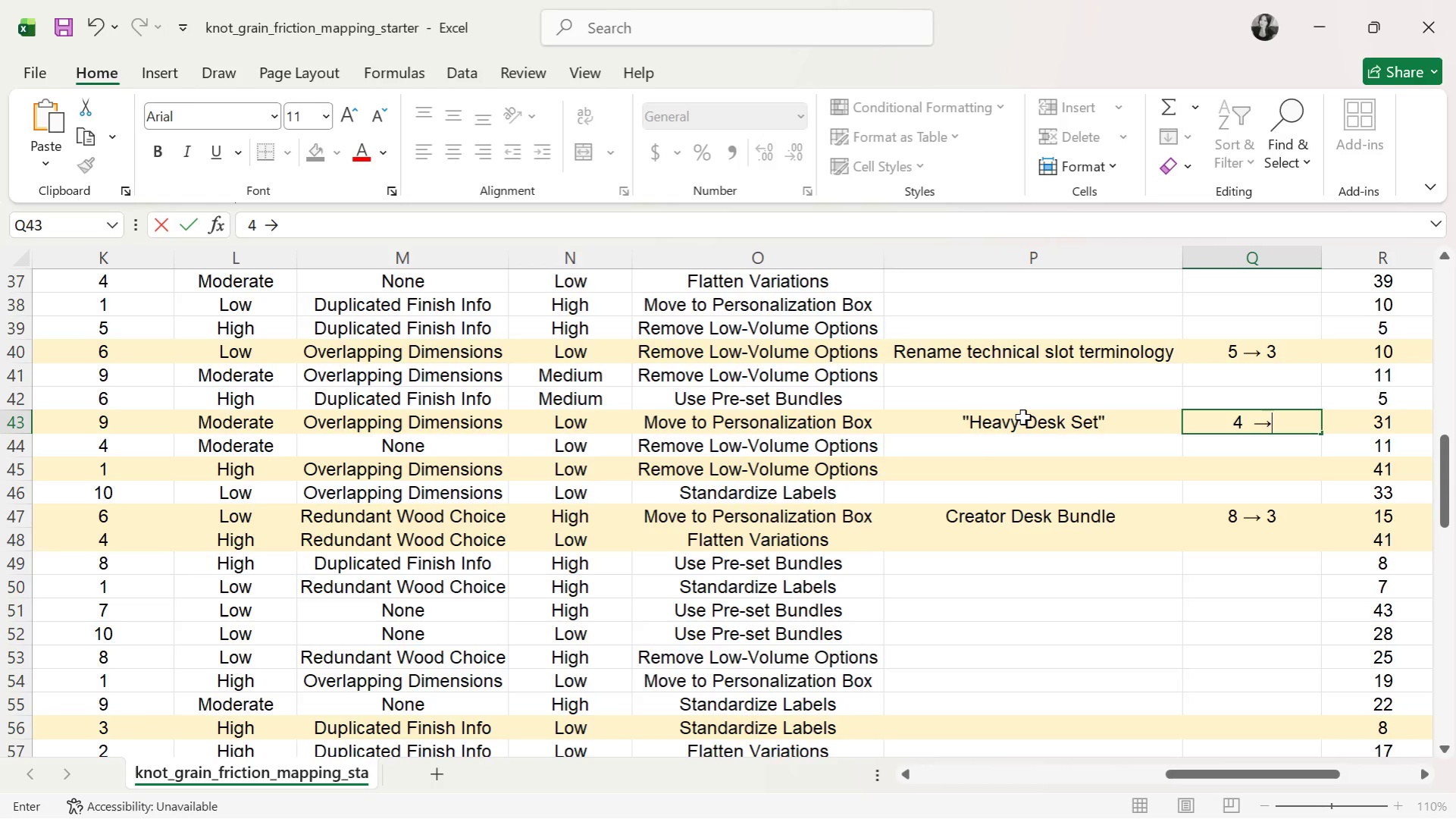 
key(Space)
 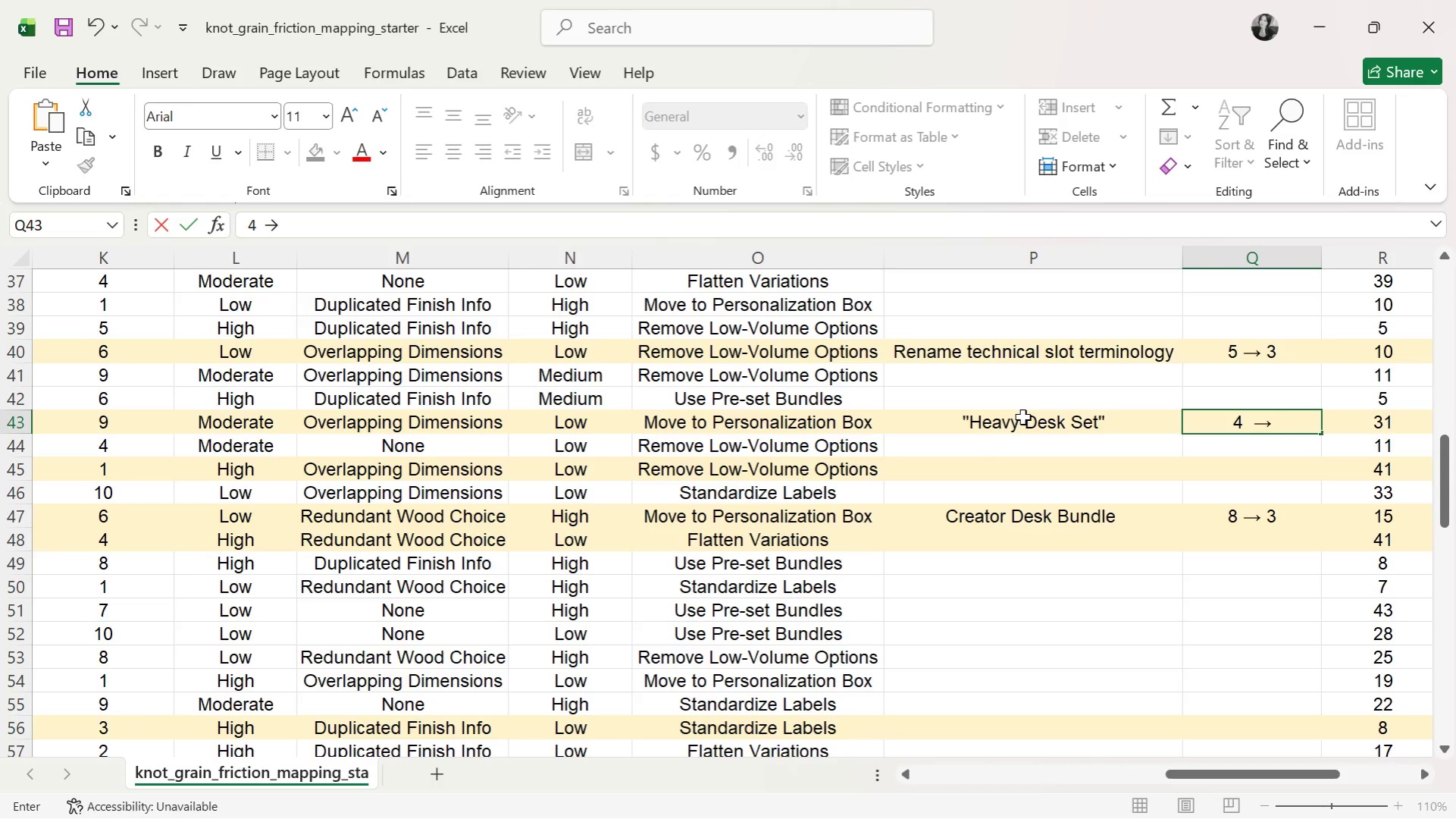 
key(2)
 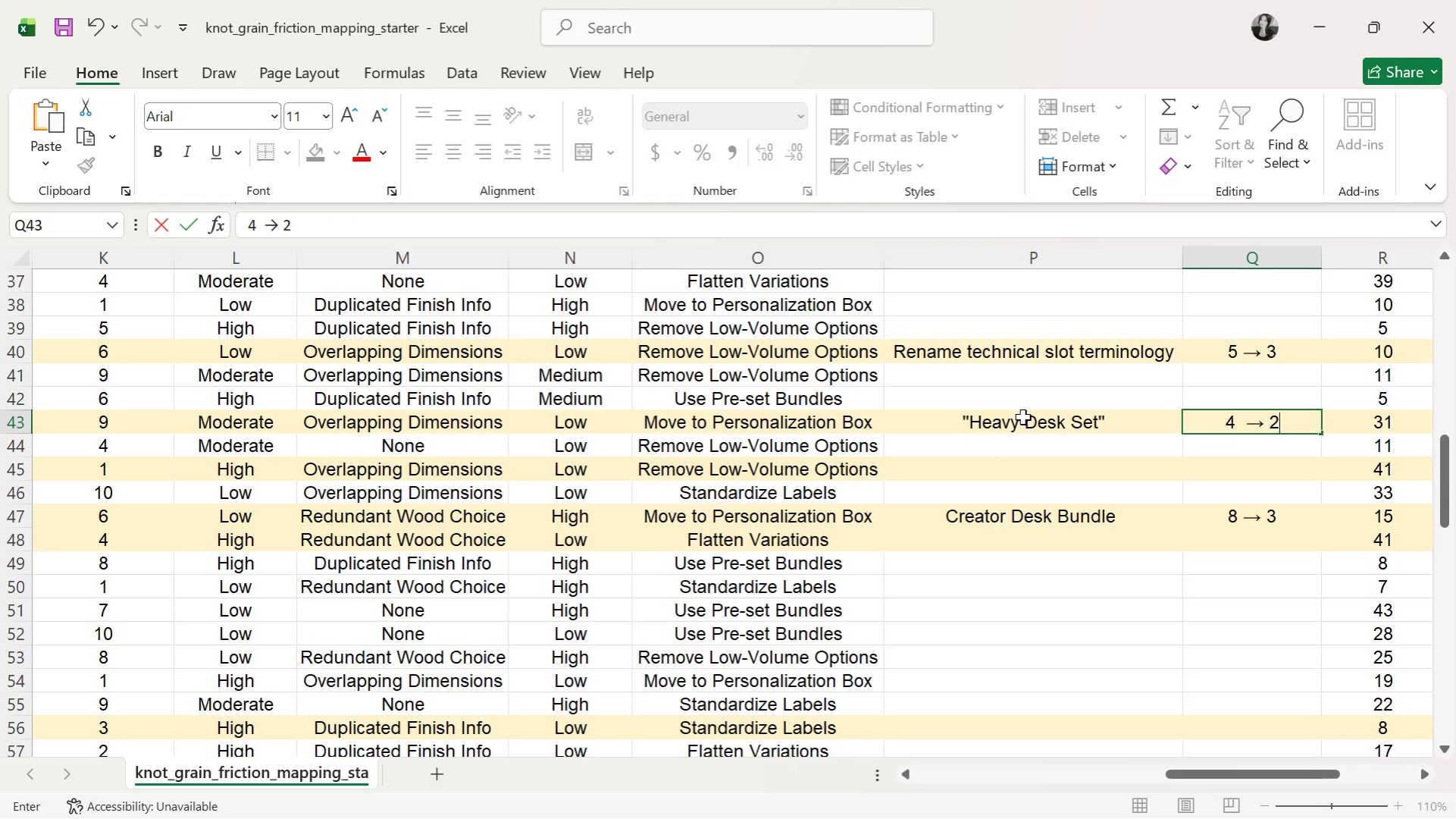 
key(Enter)
 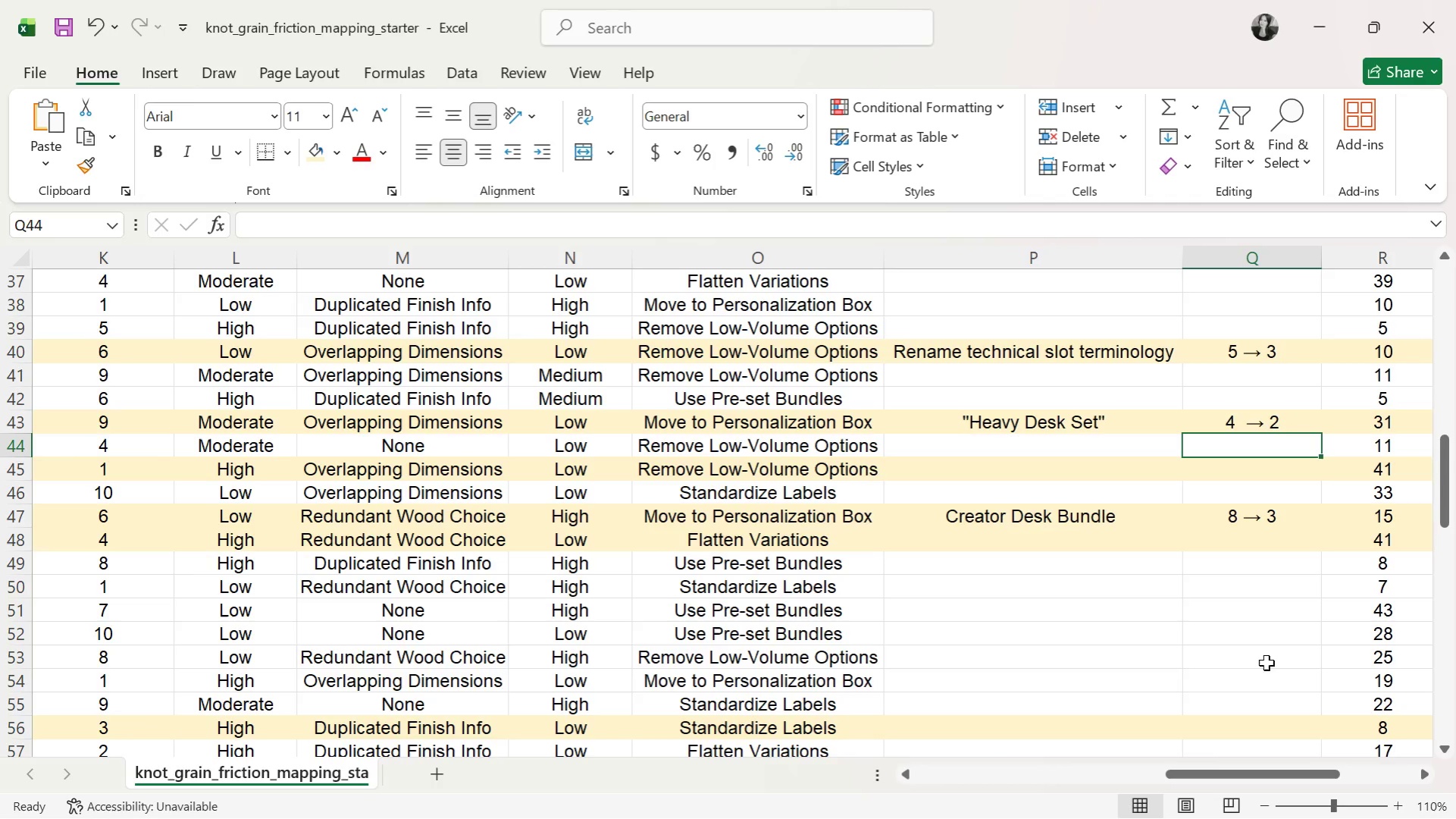 
left_click_drag(start_coordinate=[1239, 777], to_coordinate=[933, 776])
 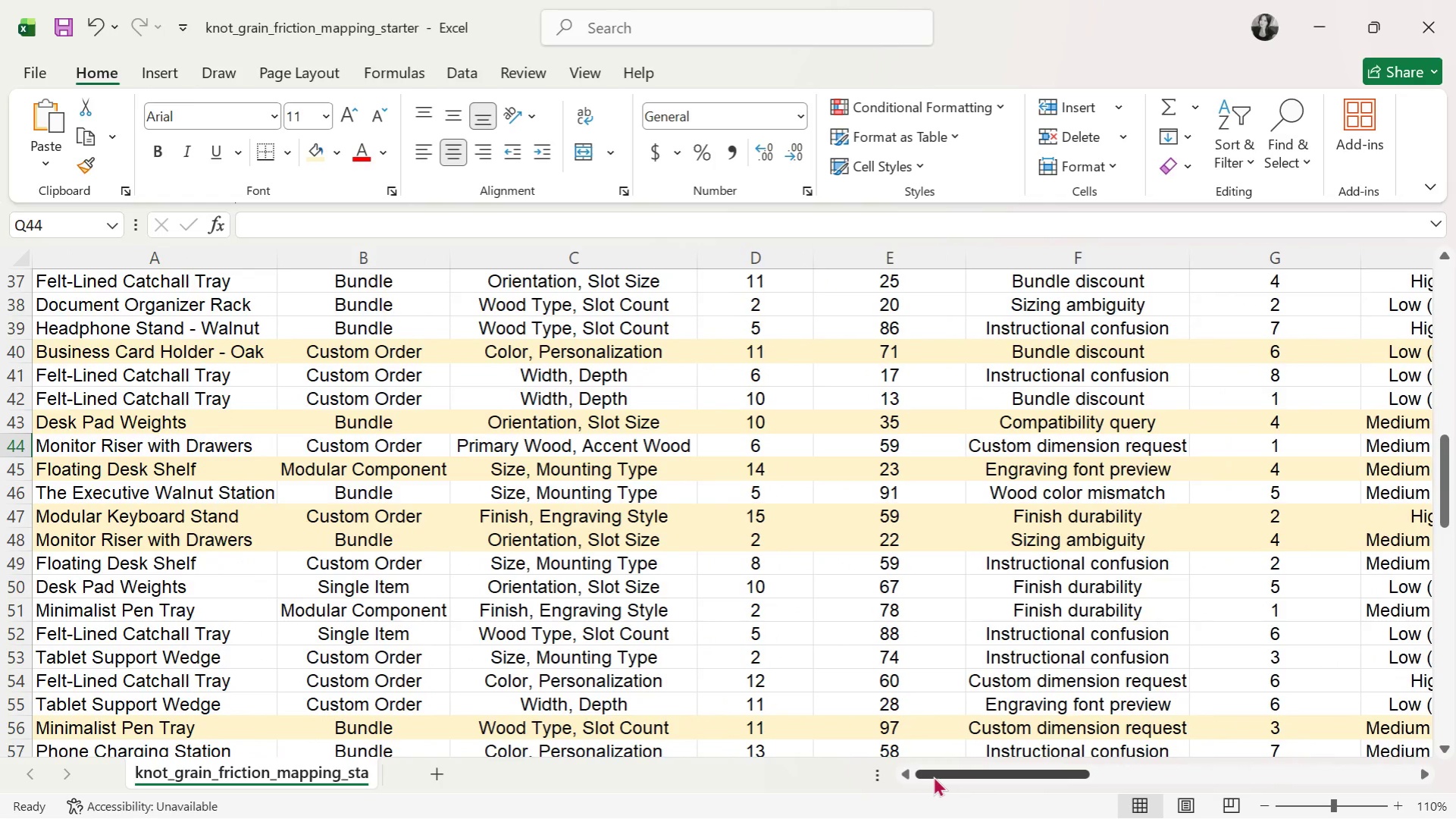 
wait(16.62)
 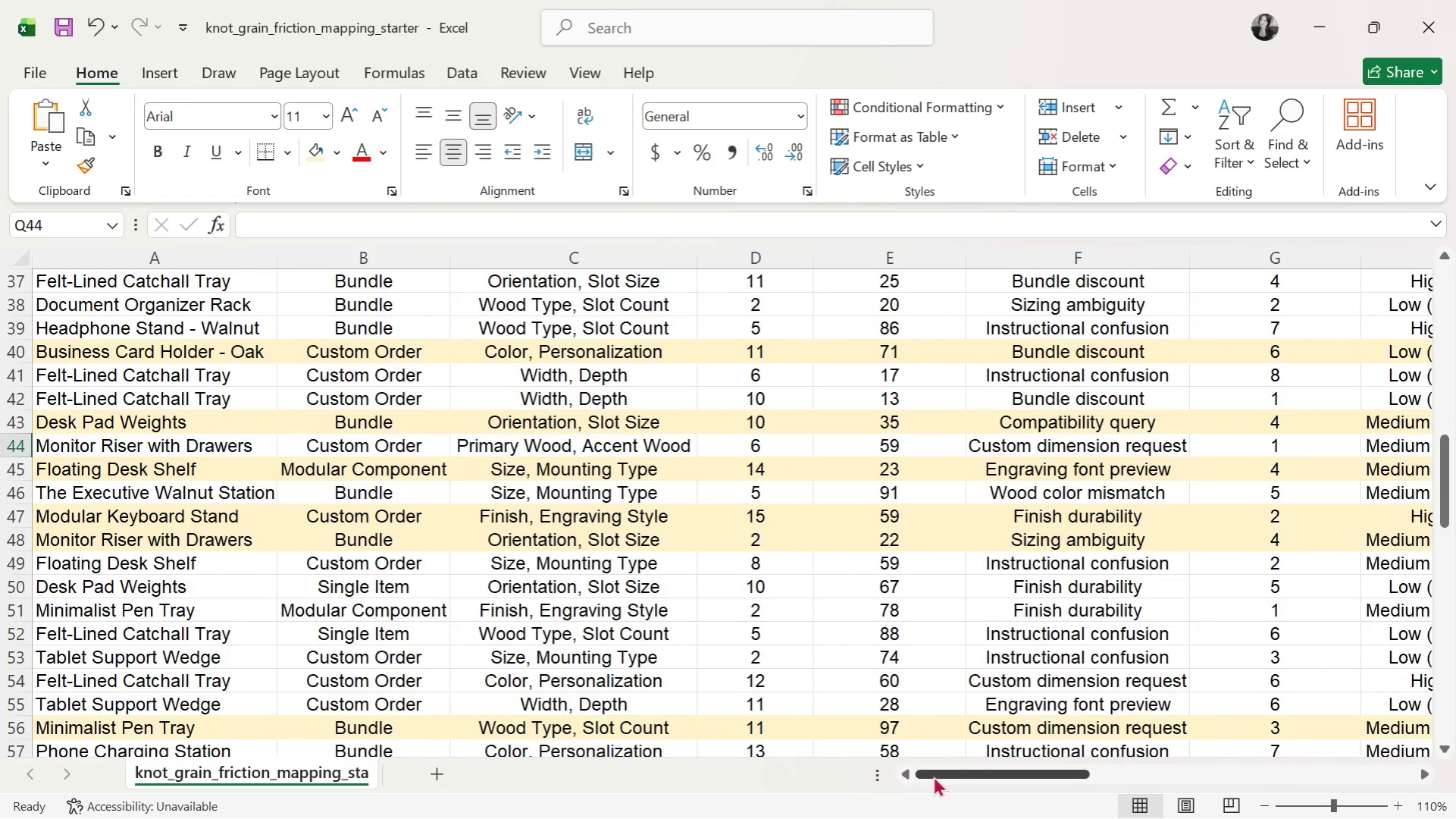 
left_click([14, 471])
 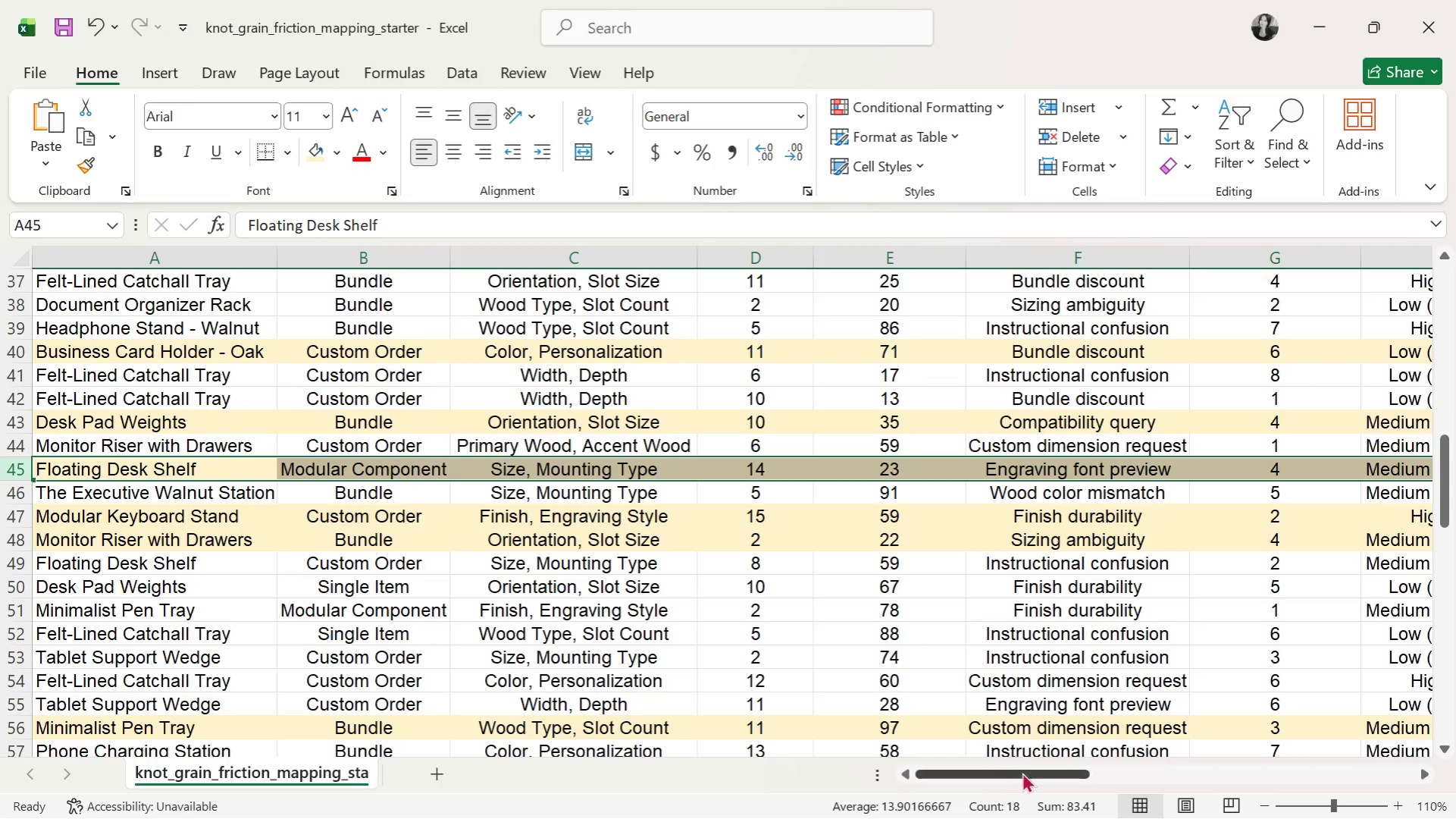 
left_click_drag(start_coordinate=[1013, 781], to_coordinate=[1320, 760])
 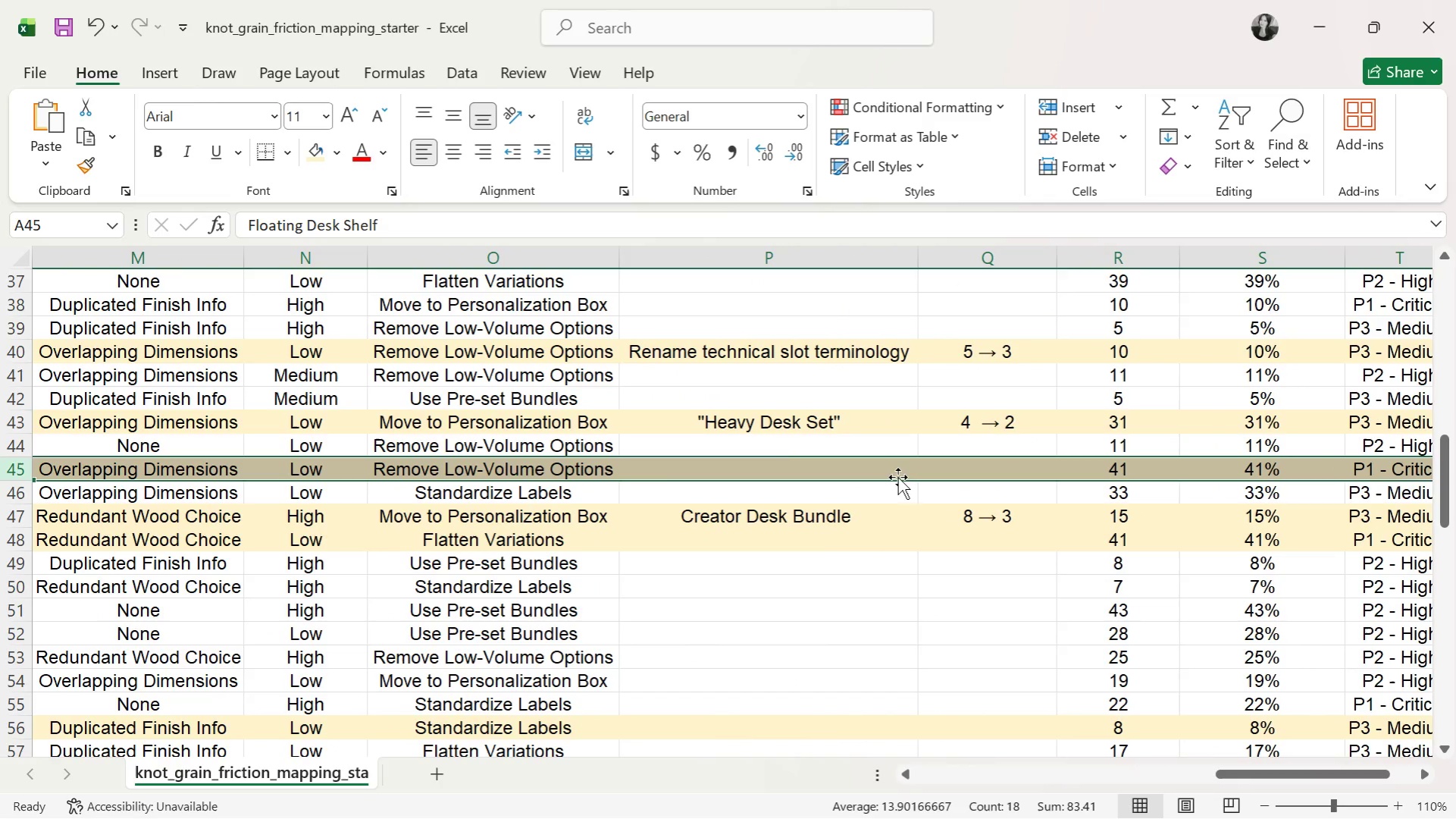 
left_click([891, 464])
 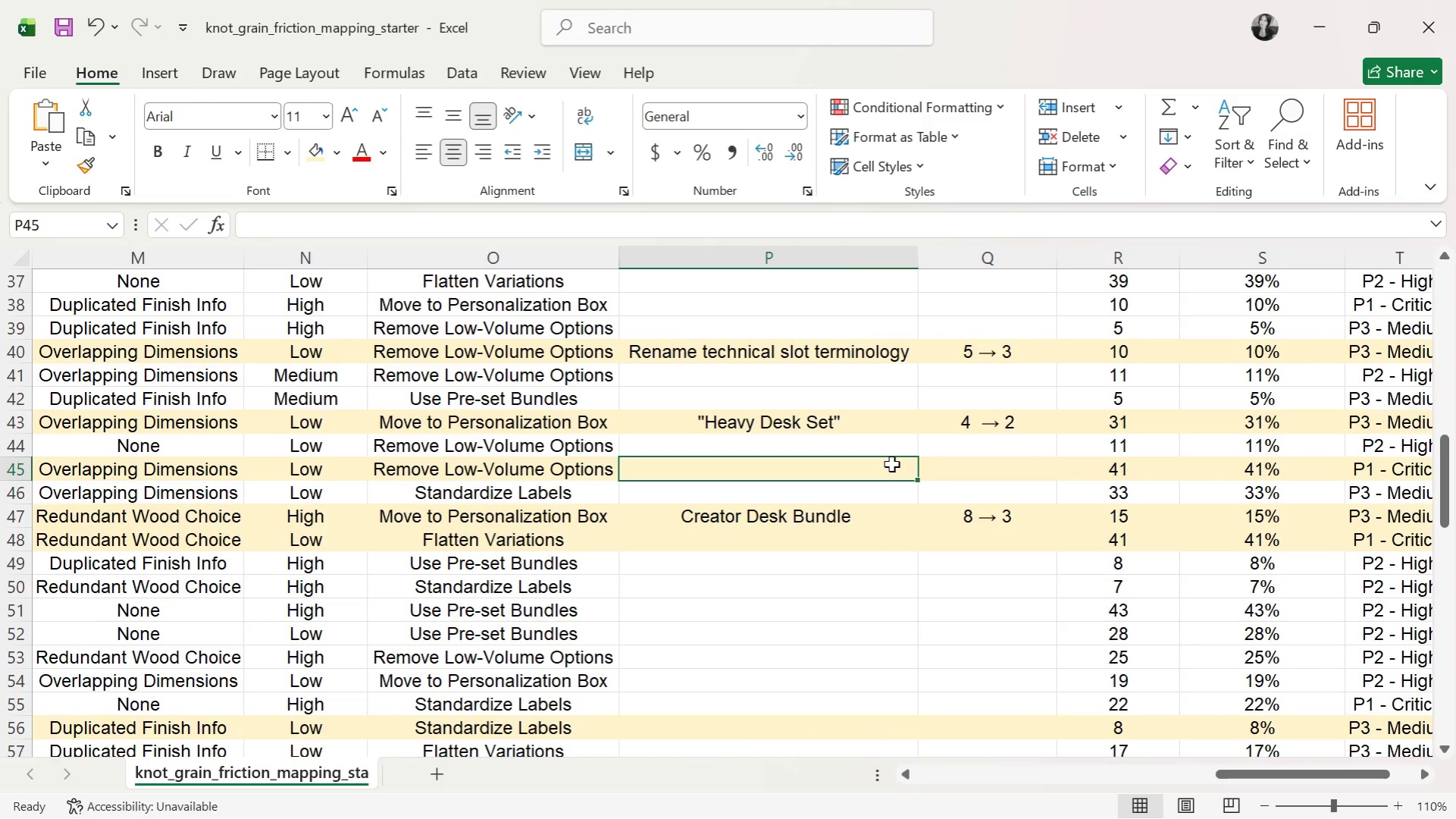 
wait(6.66)
 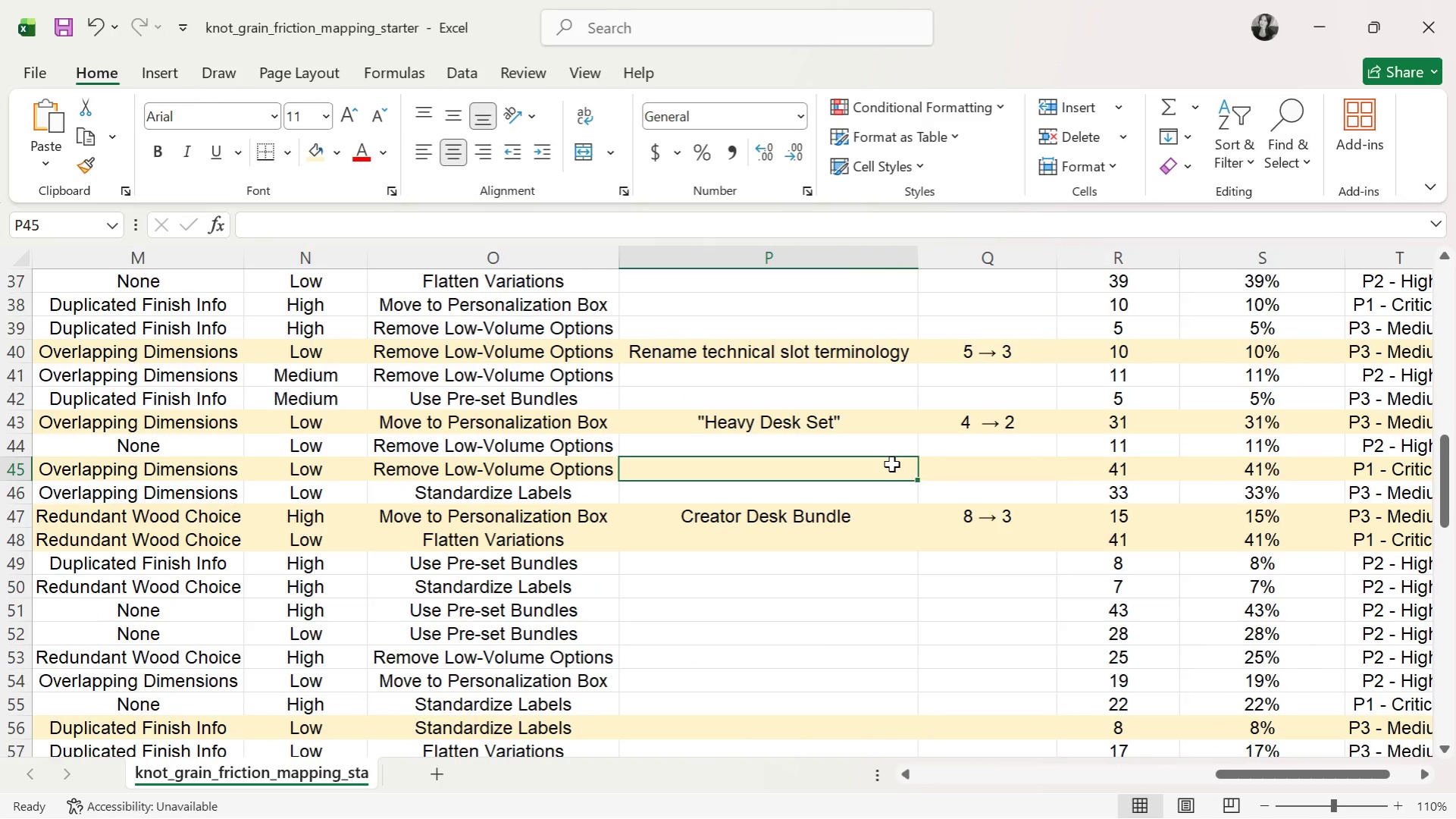 
type(Smaa)
key(Backspace)
type(ll / m)
key(Backspace)
type(m)
key(Backspace)
type(Medium / Large only)
 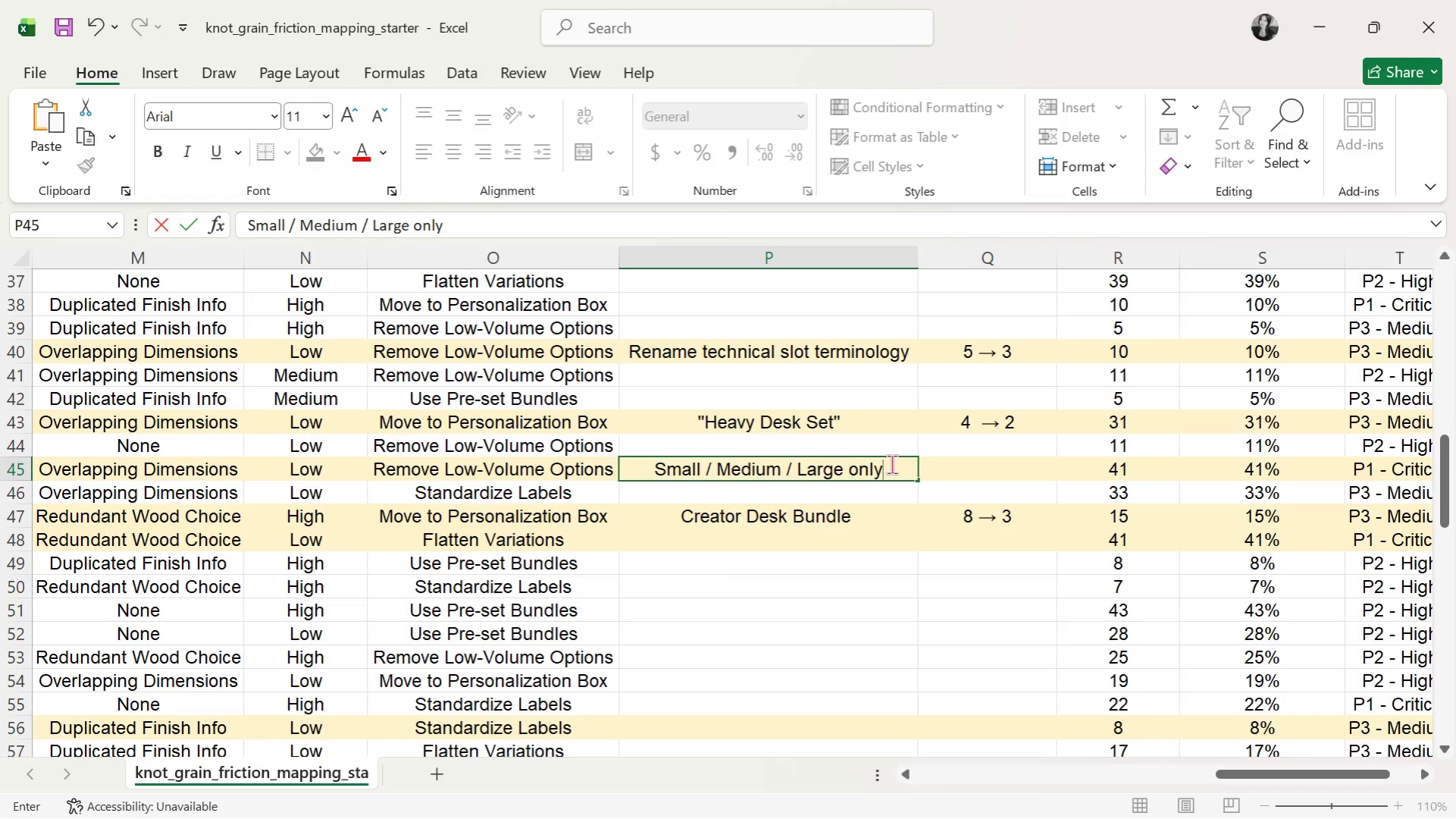 
key(ArrowRight)
 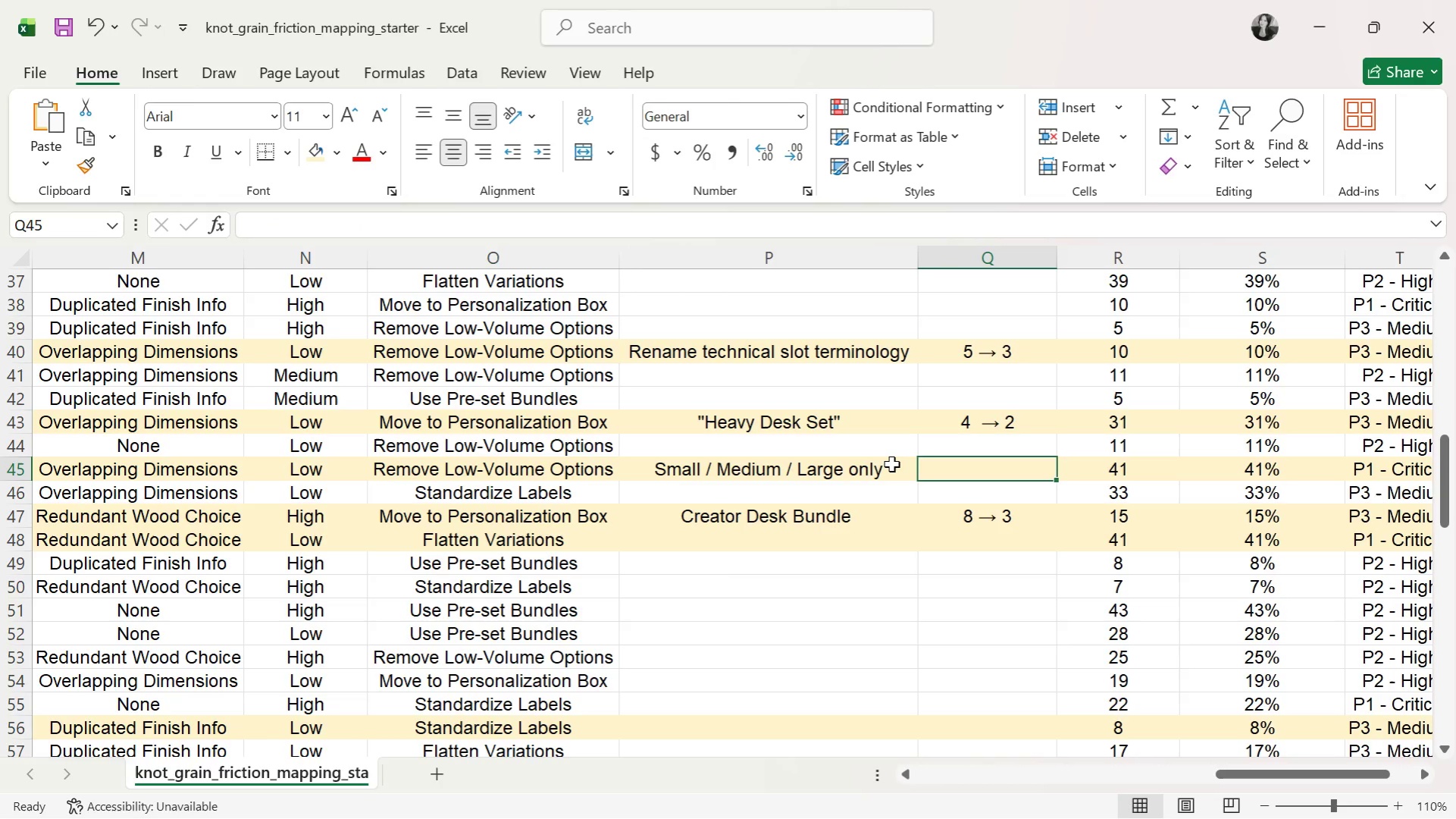 
key(3)
 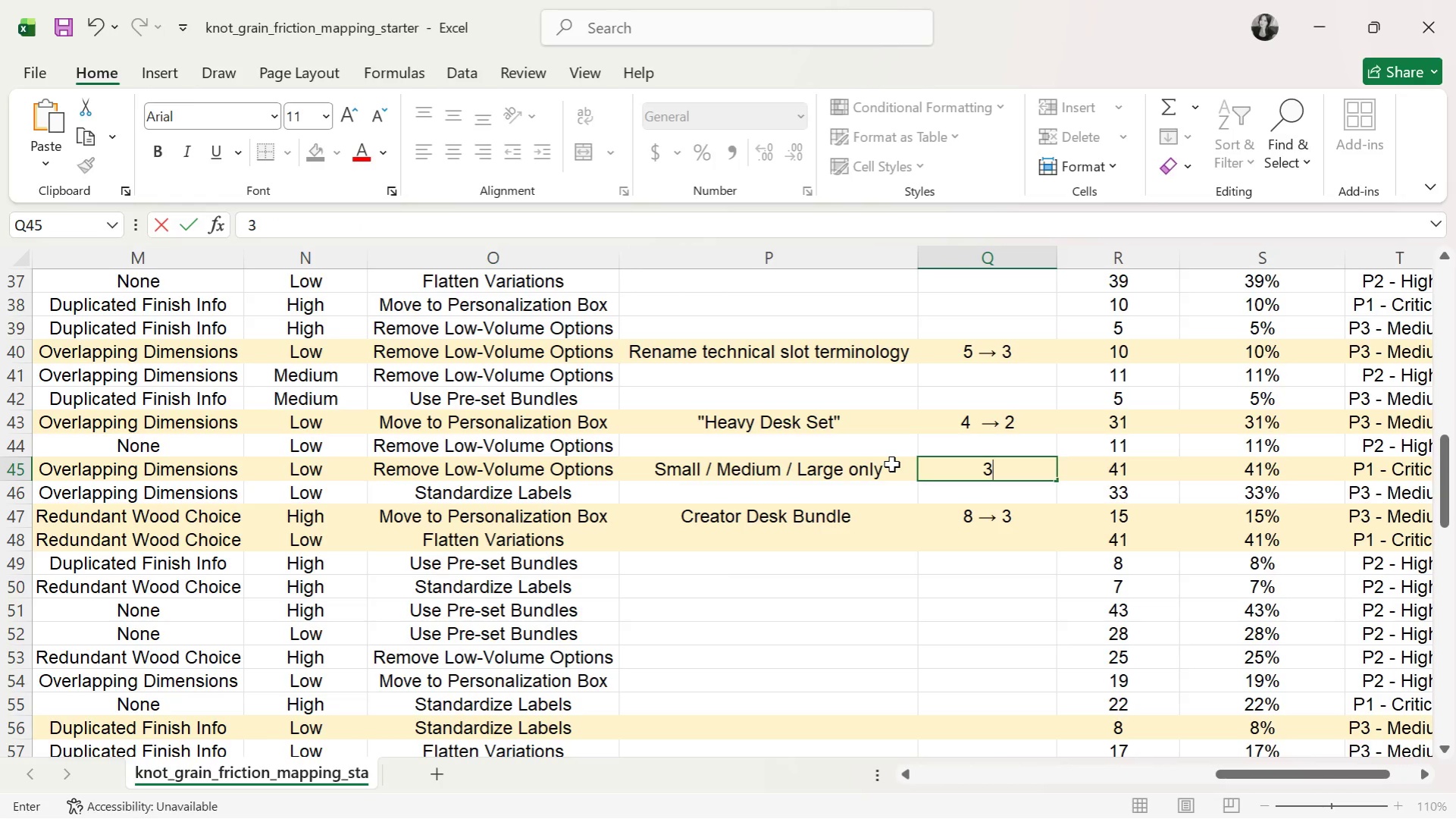 
key(Space)
 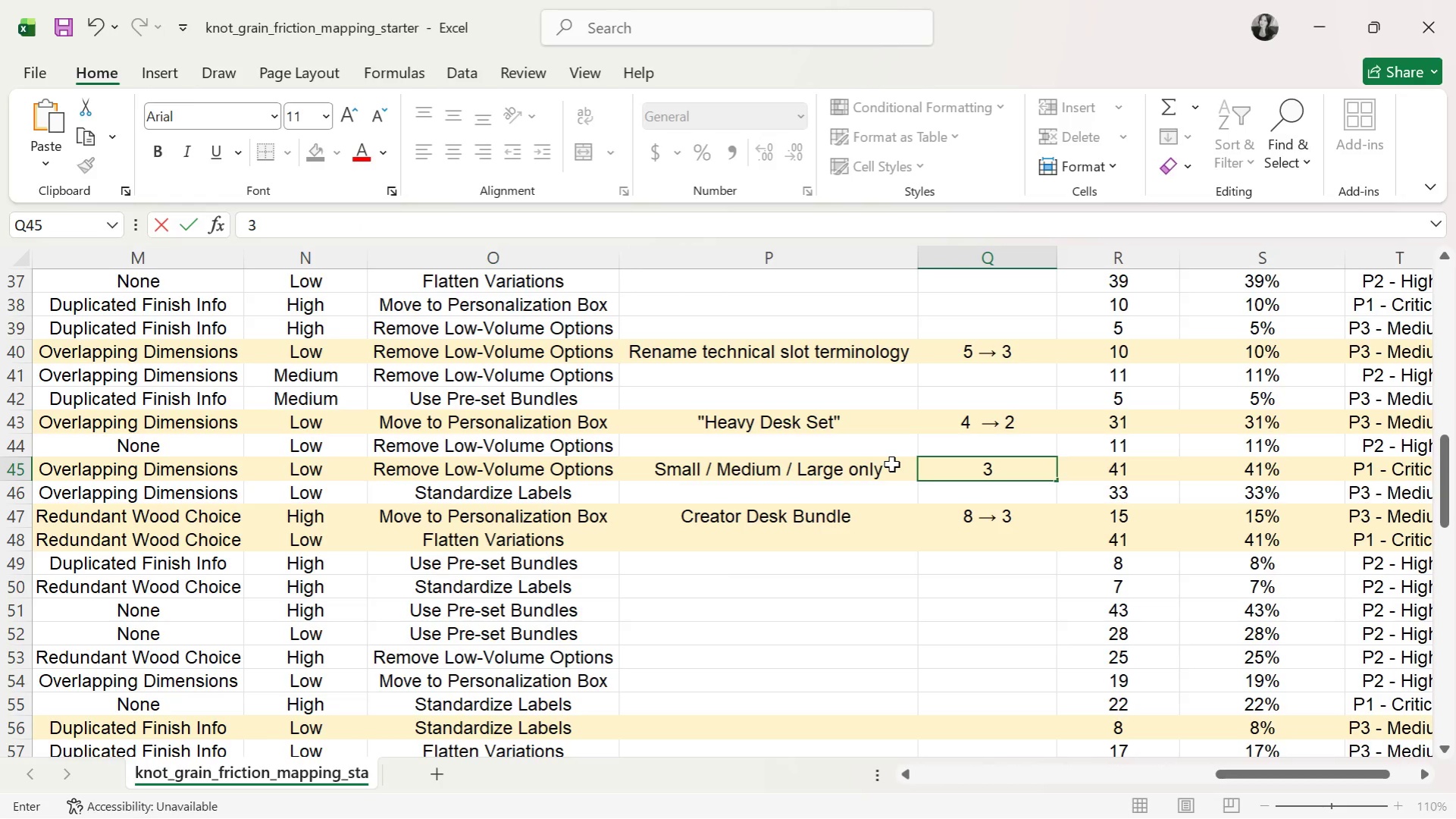 
key(Control+V)
 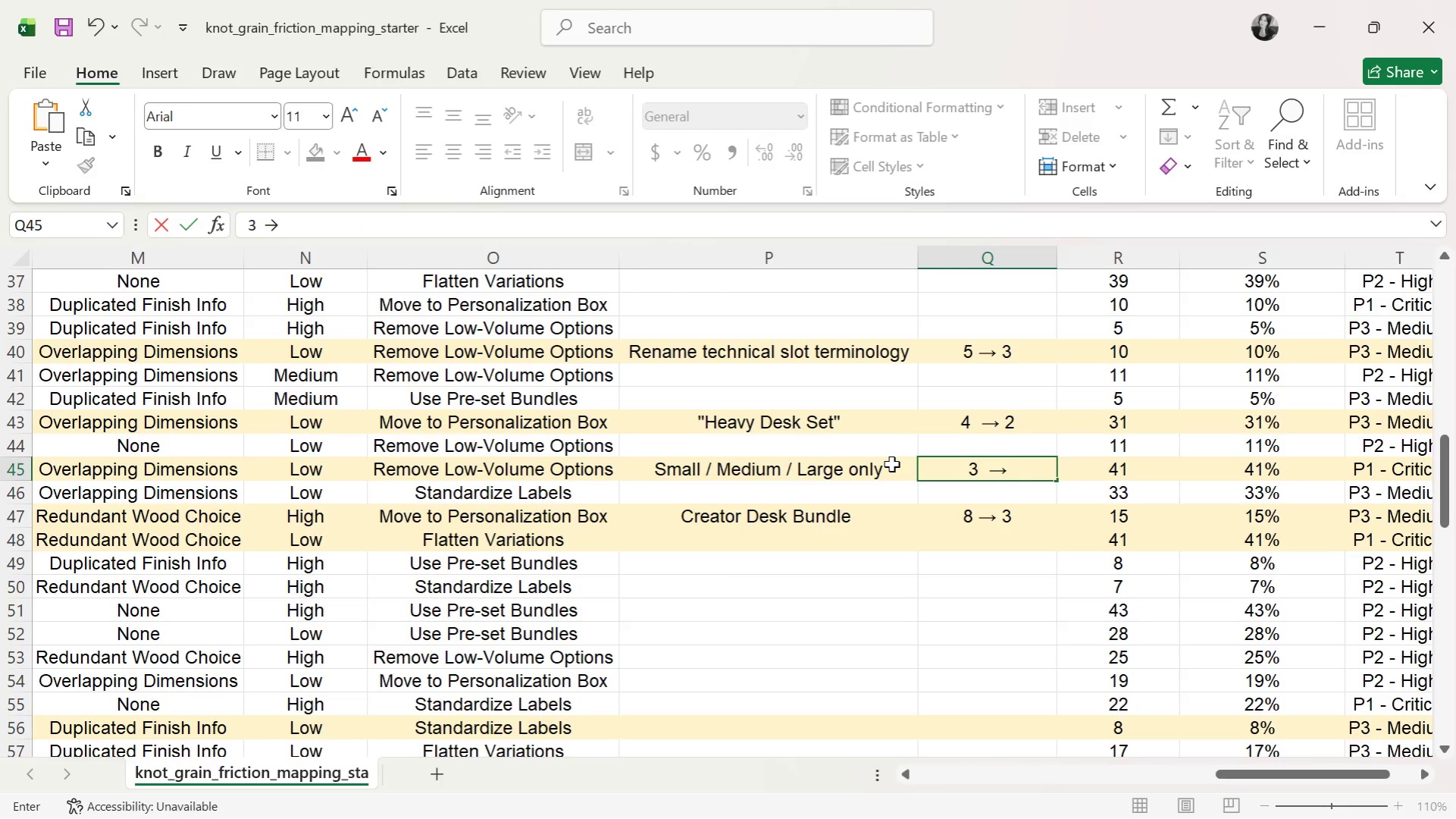 
key(Space)
 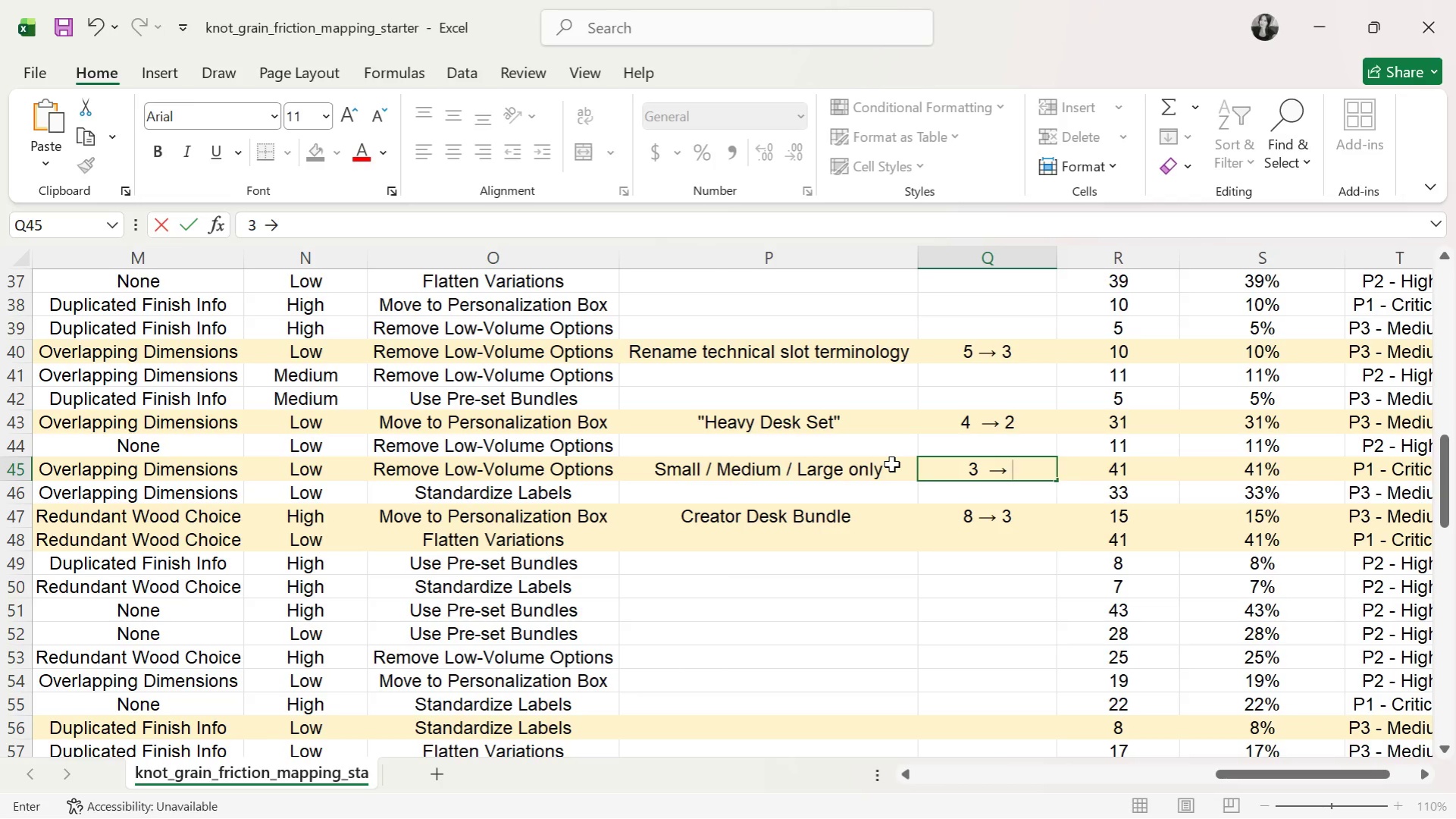 
key(2)
 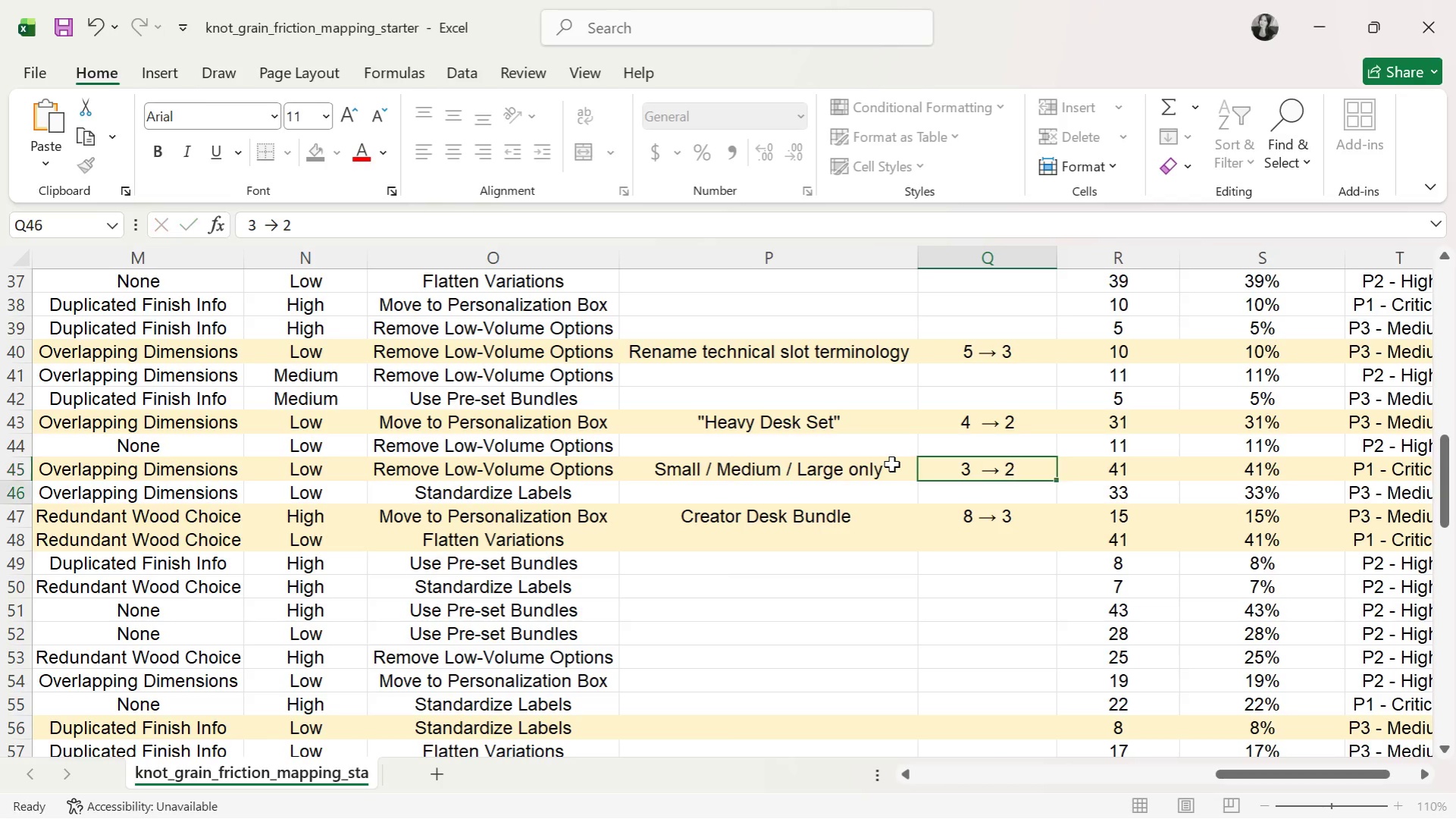 
key(Enter)
 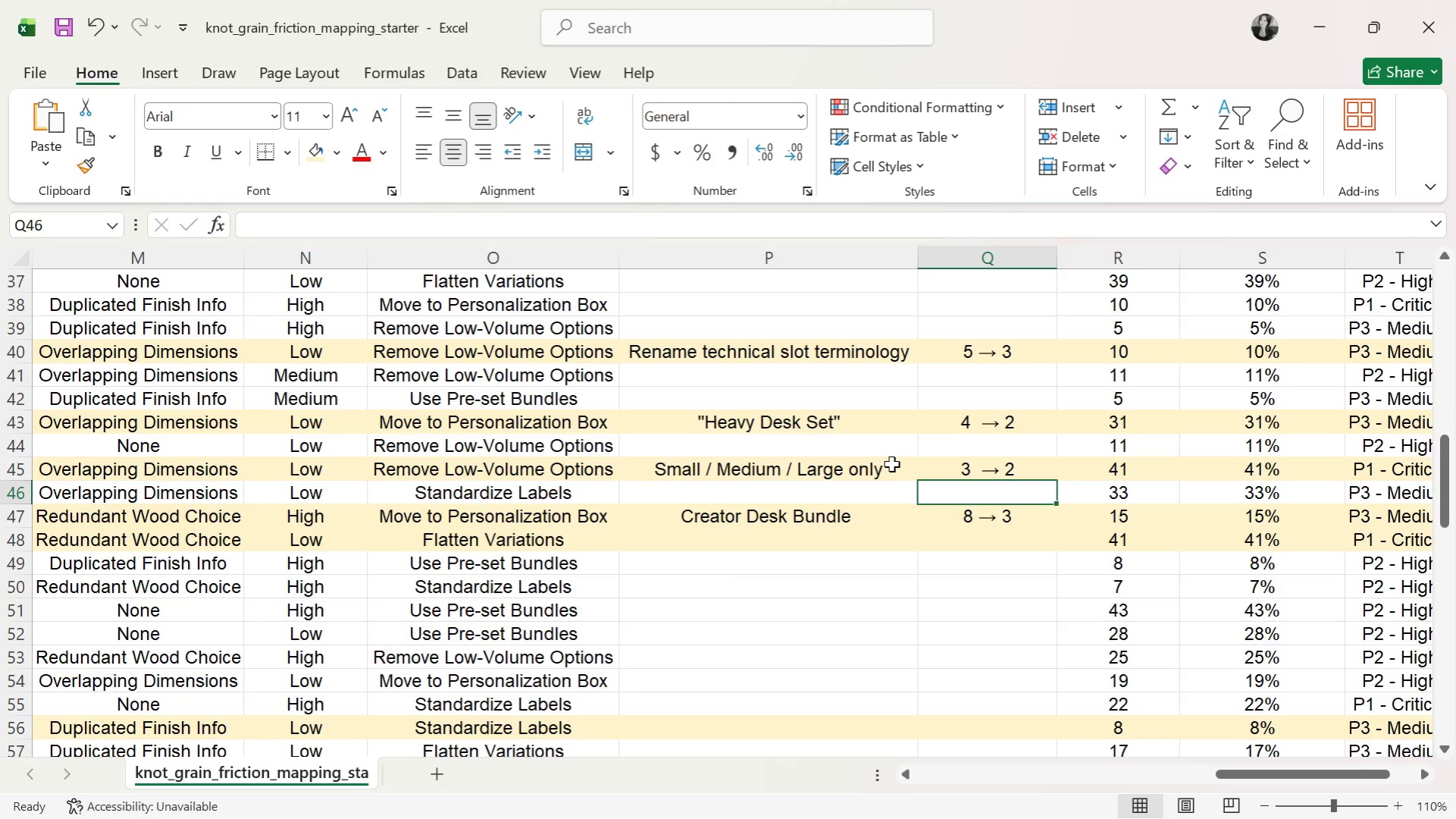 
scroll: coordinate [964, 731], scroll_direction: up, amount: 21.0
 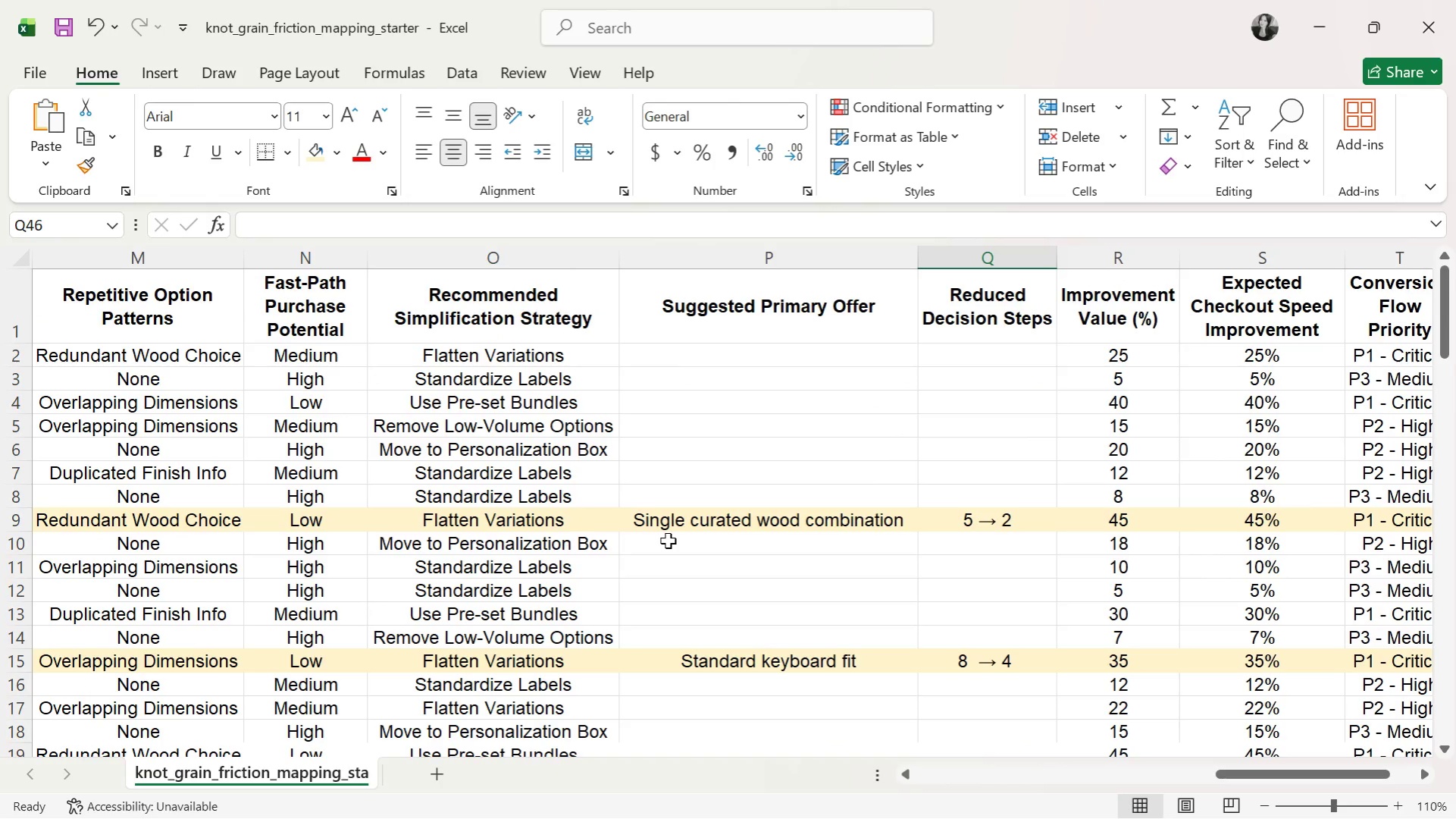 
scroll: coordinate [775, 535], scroll_direction: down, amount: 13.0
 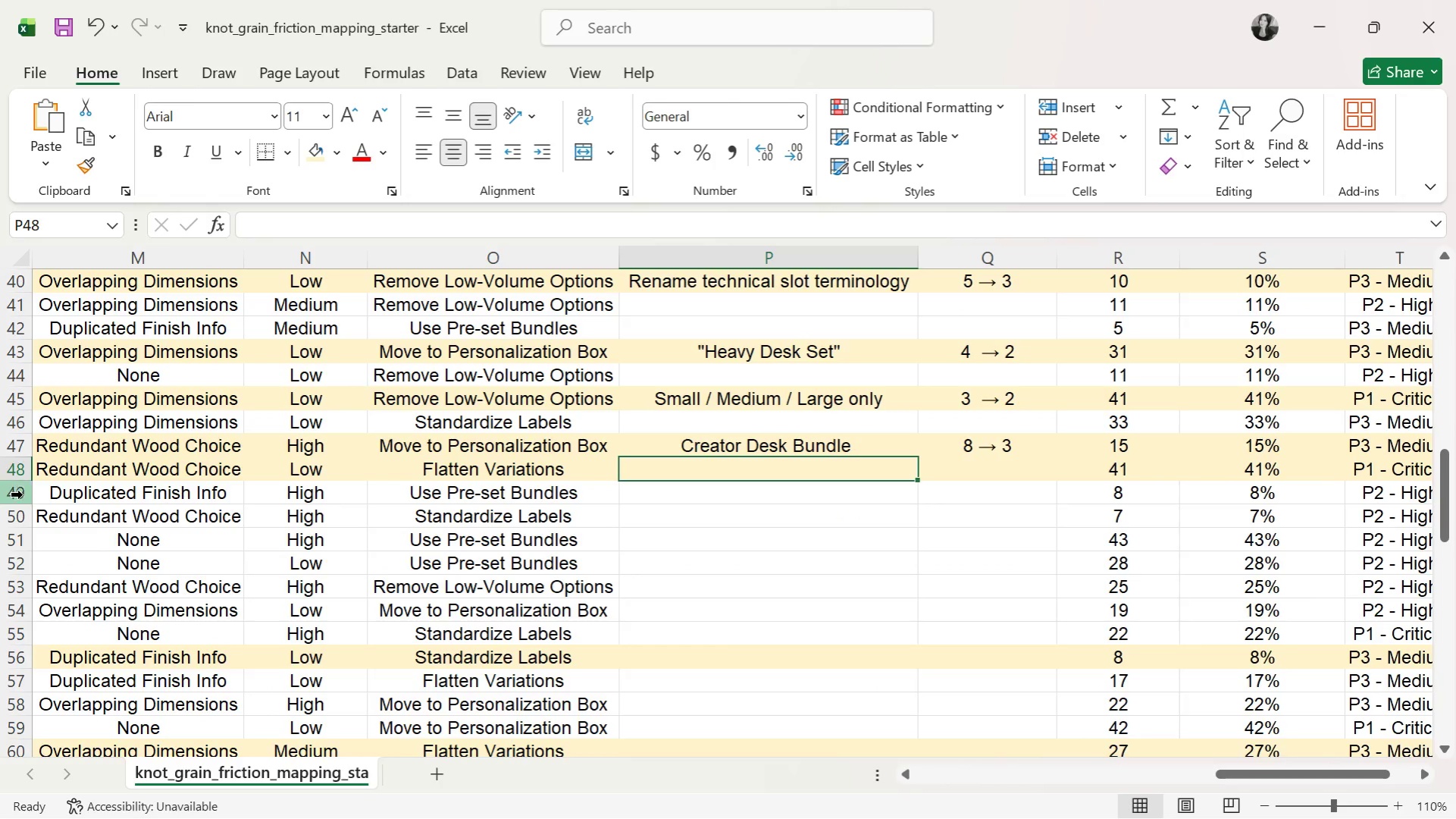 
left_click([14, 466])
 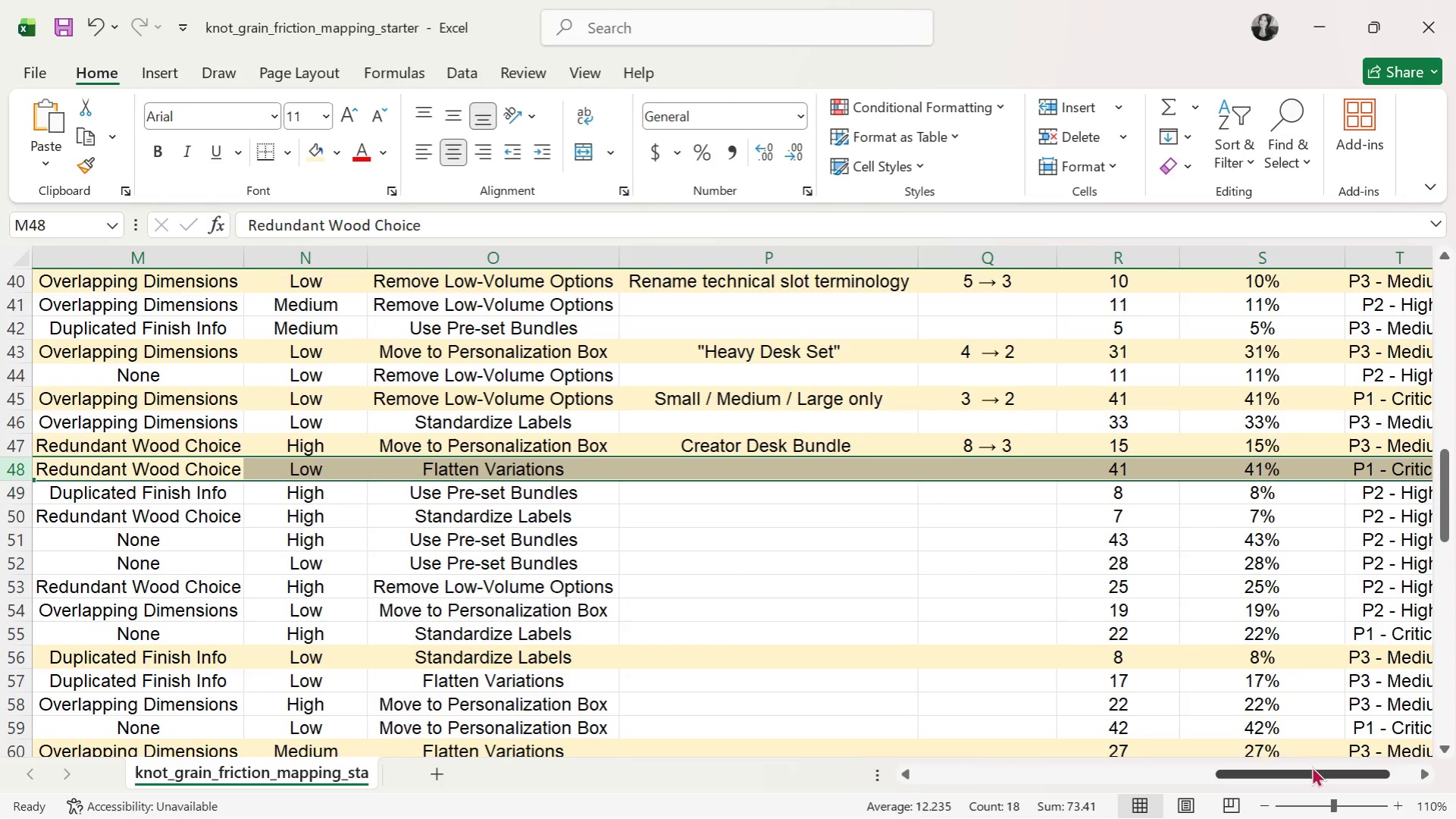 
left_click_drag(start_coordinate=[1298, 773], to_coordinate=[643, 779])
 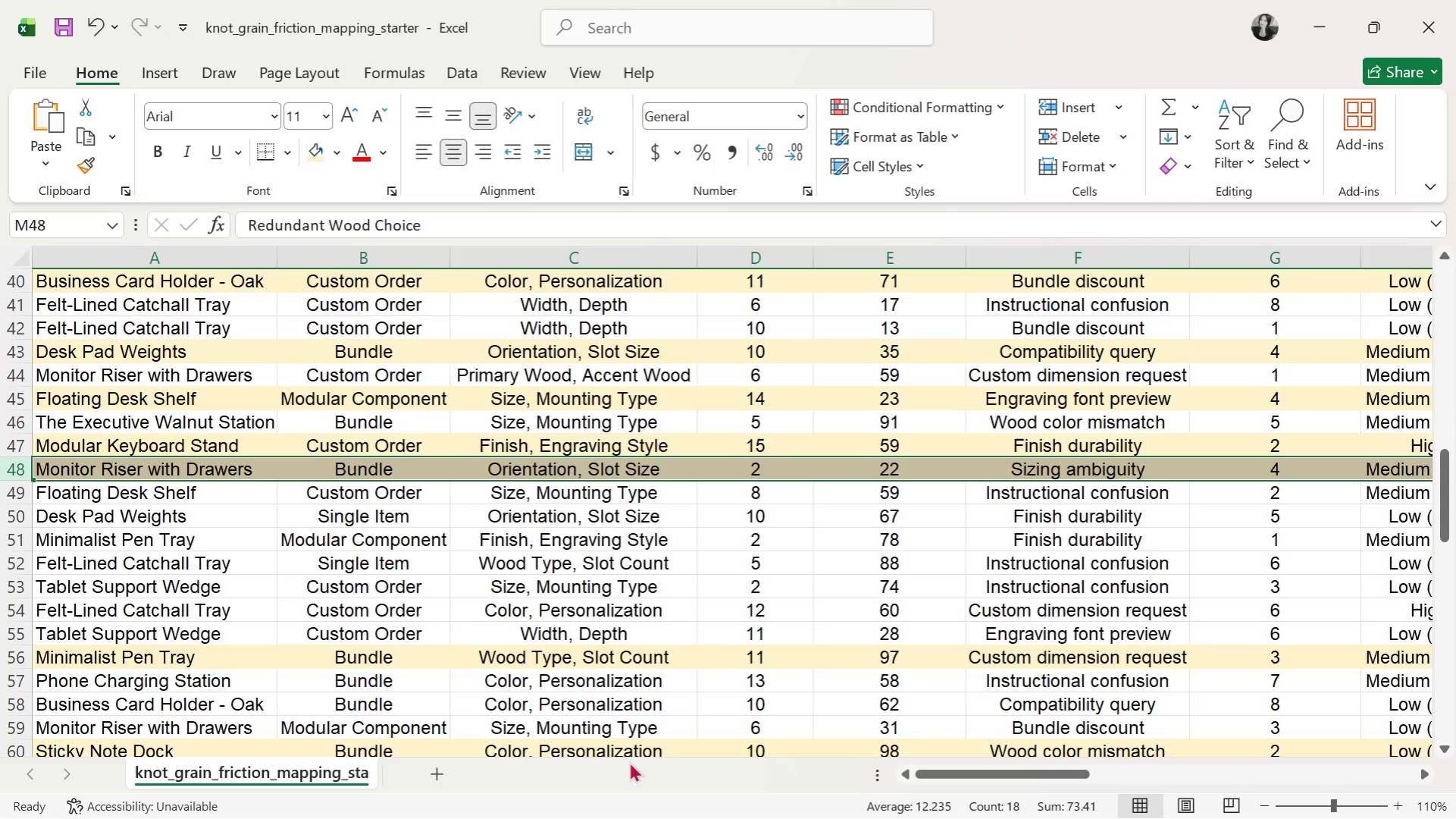 
wait(19.41)
 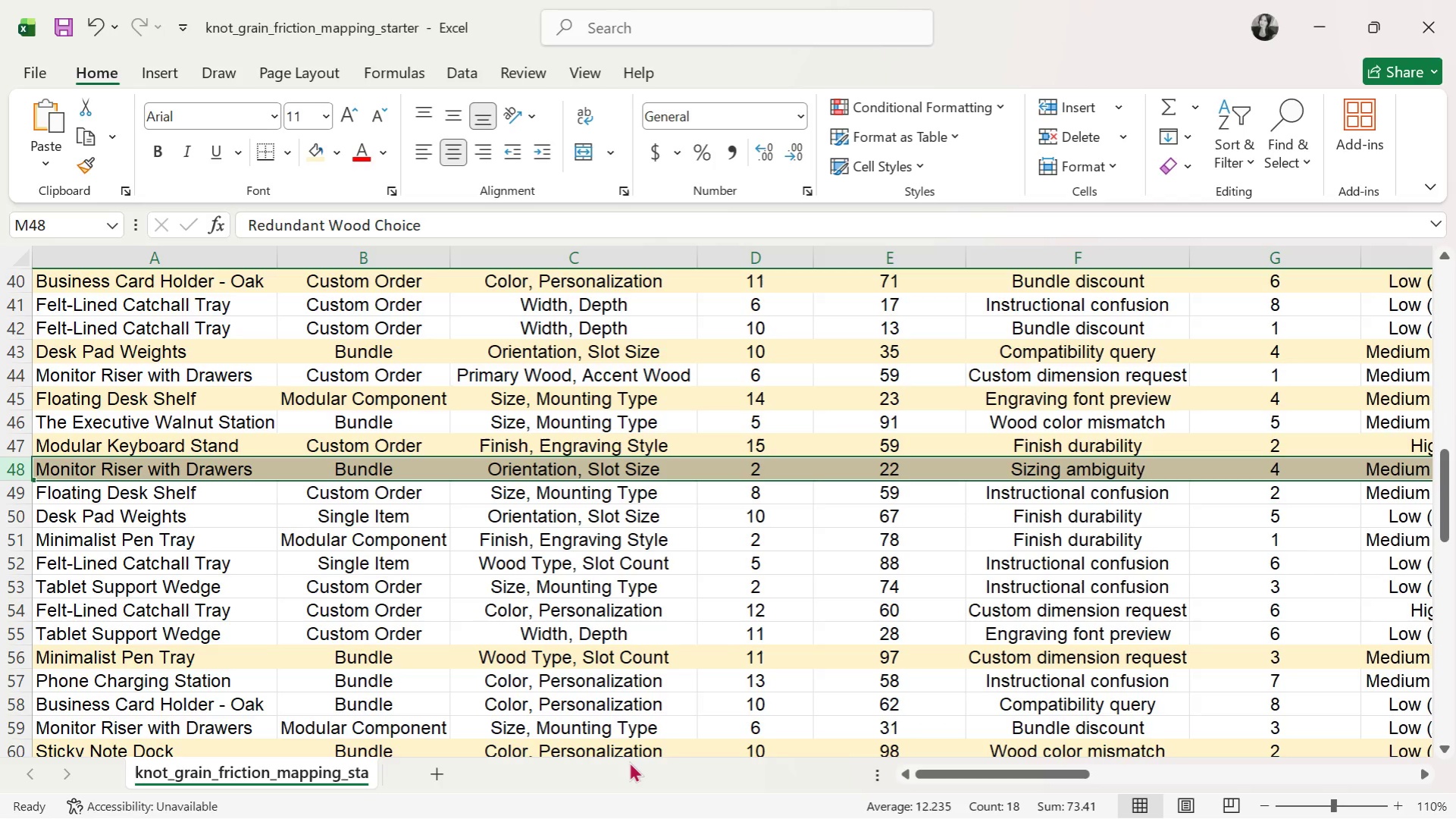 
left_click_drag(start_coordinate=[1038, 775], to_coordinate=[1344, 762])
 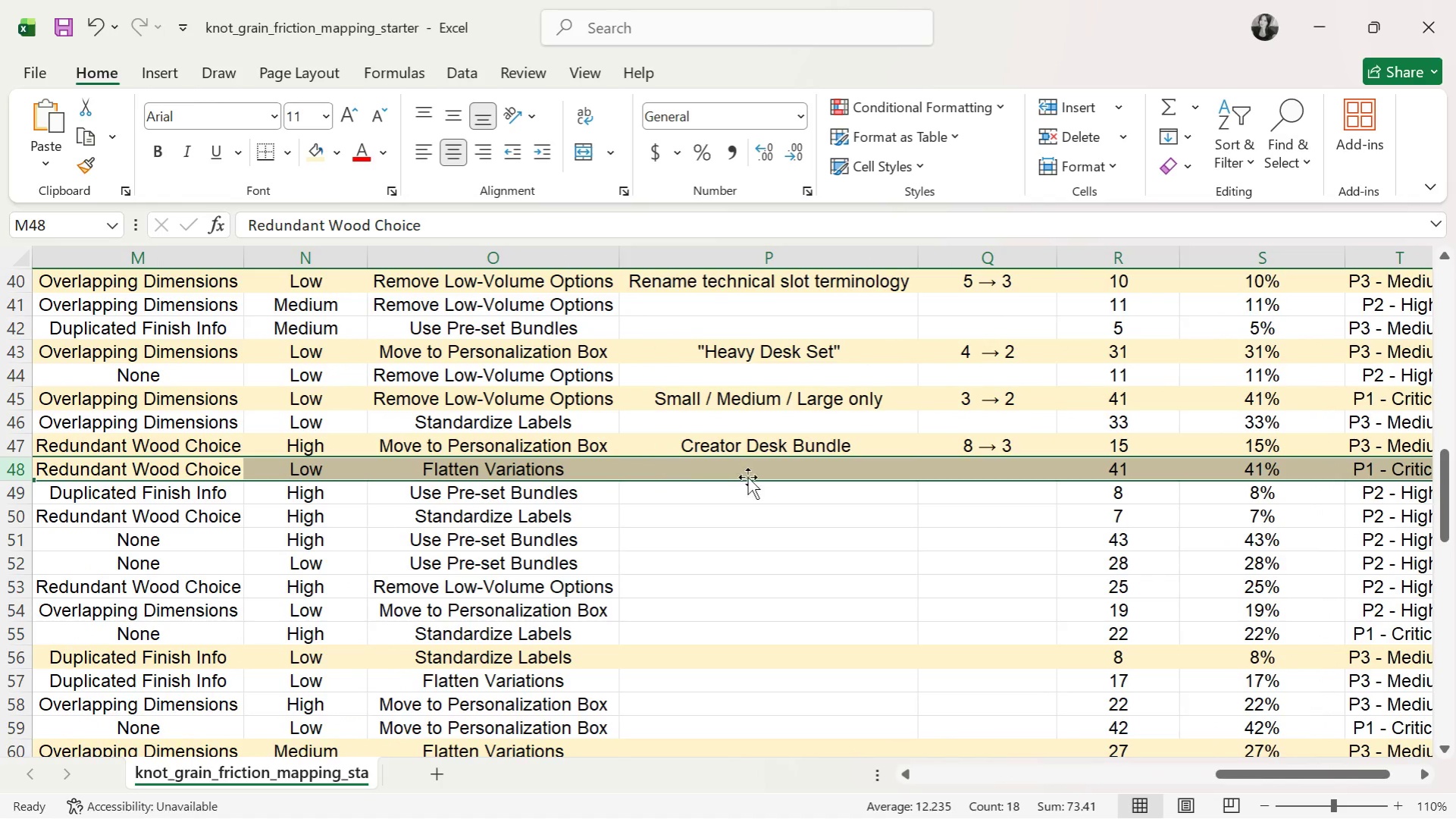 
left_click([757, 472])
 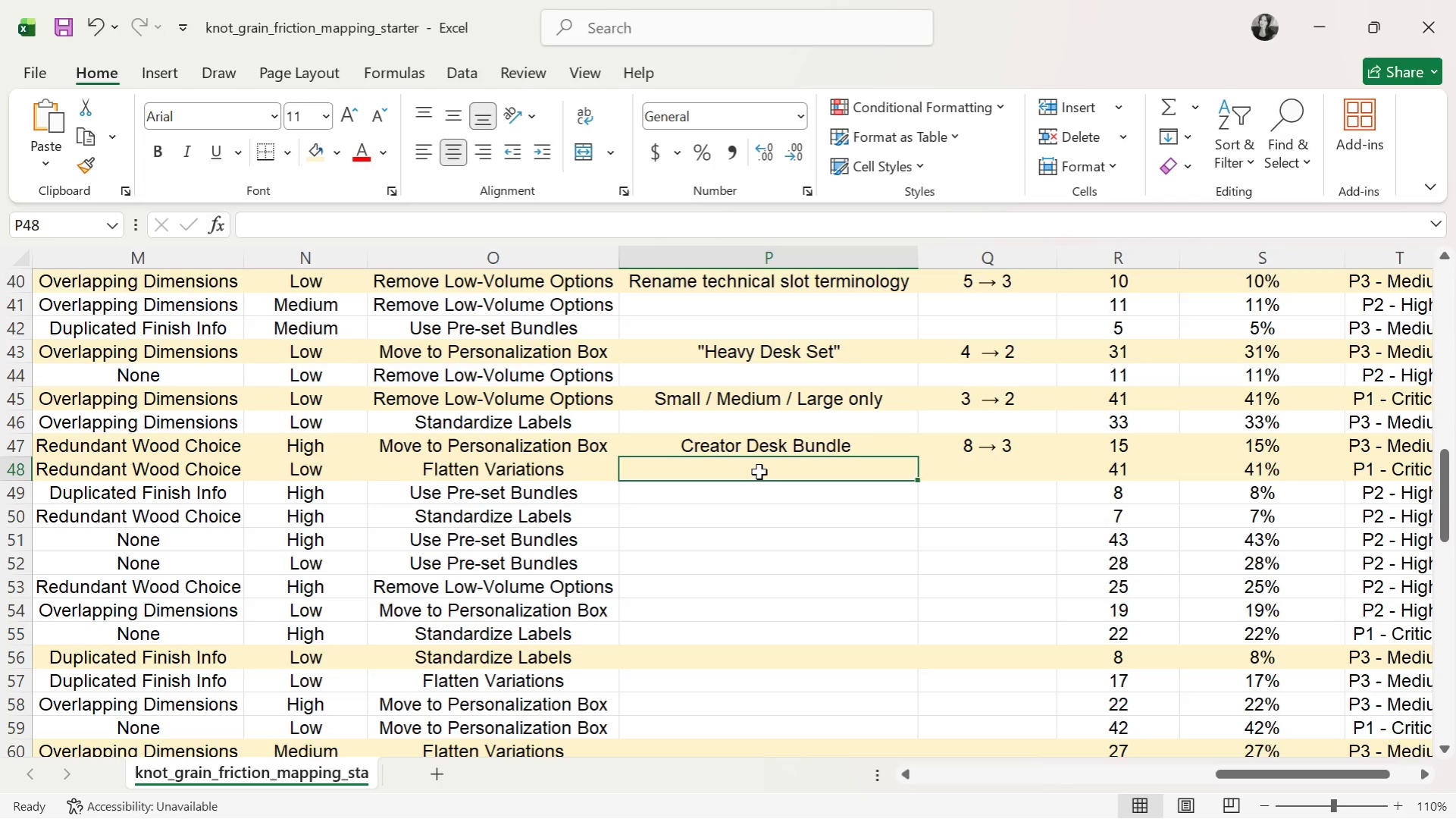 
type("Home office essentials")
 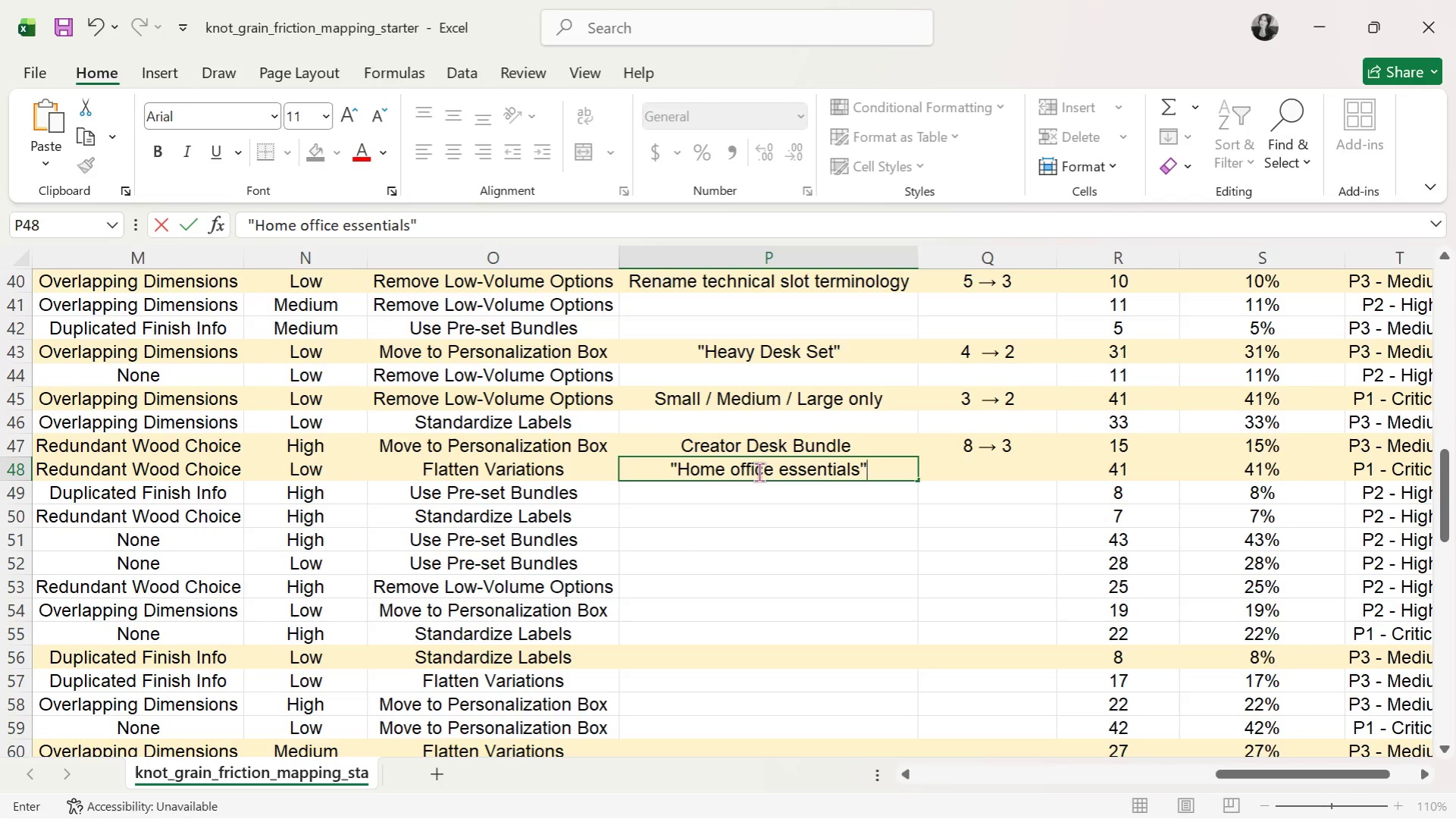 
wait(5.12)
 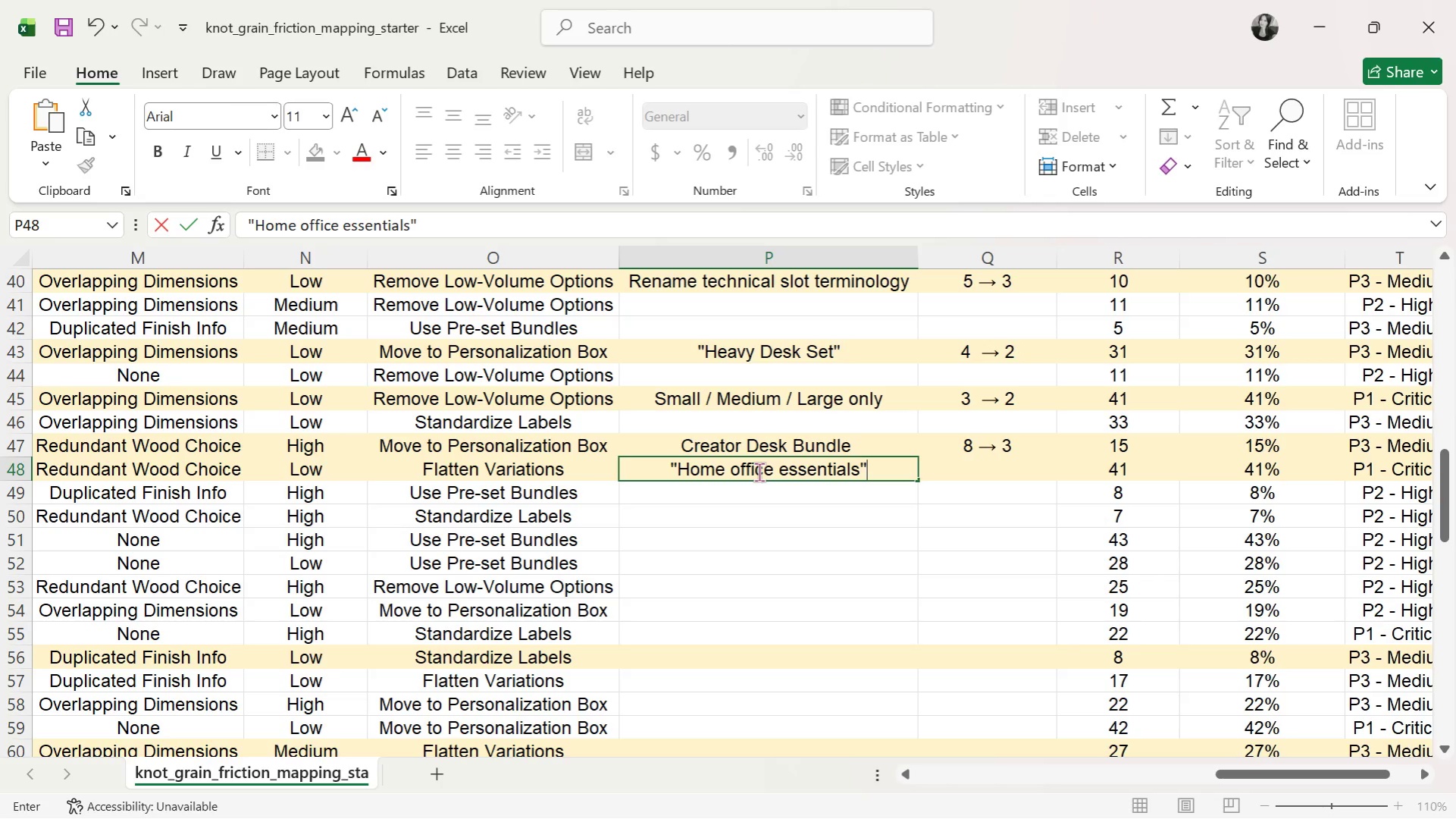 
left_click([741, 472])
 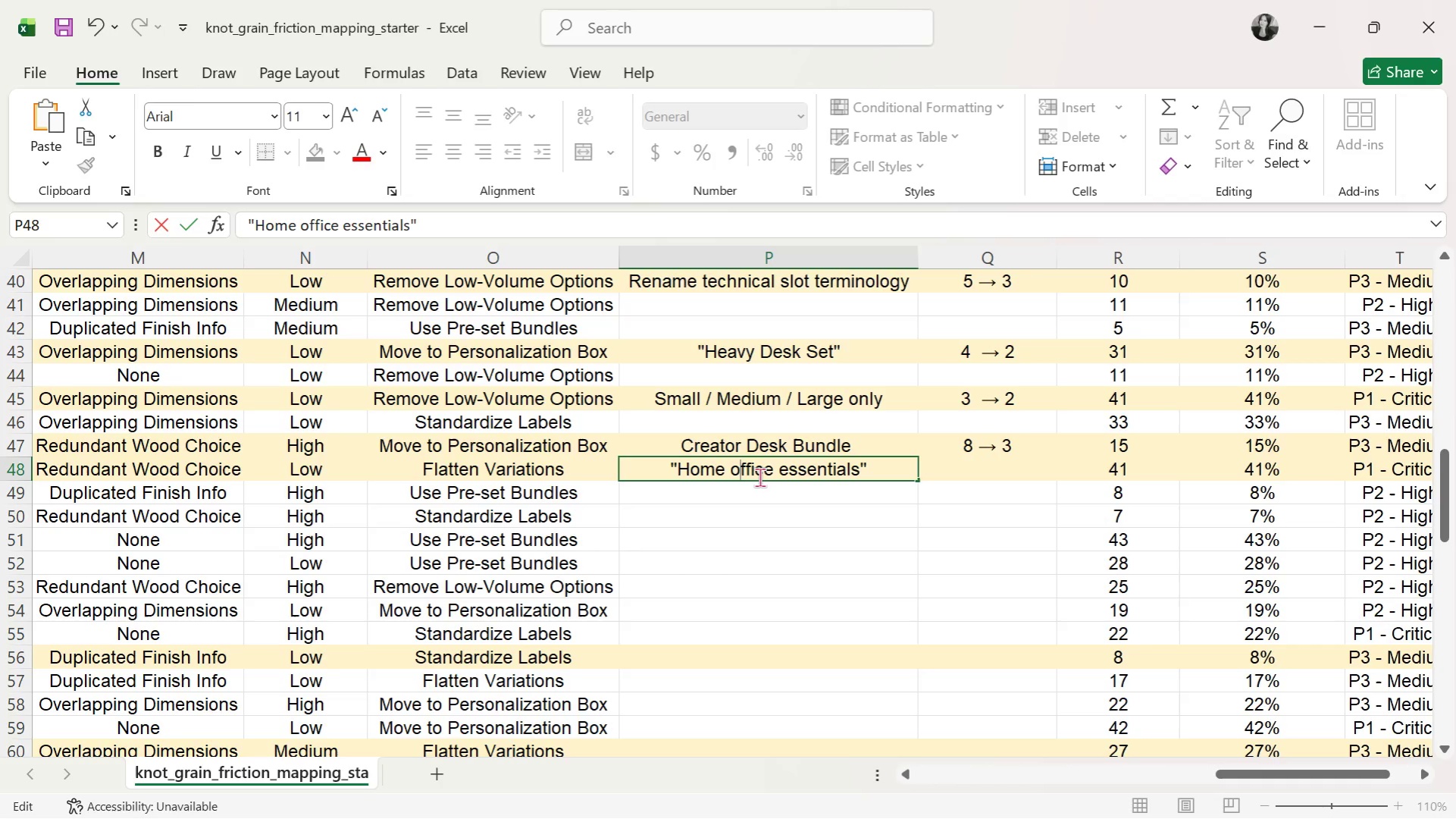 
key(Backspace)
 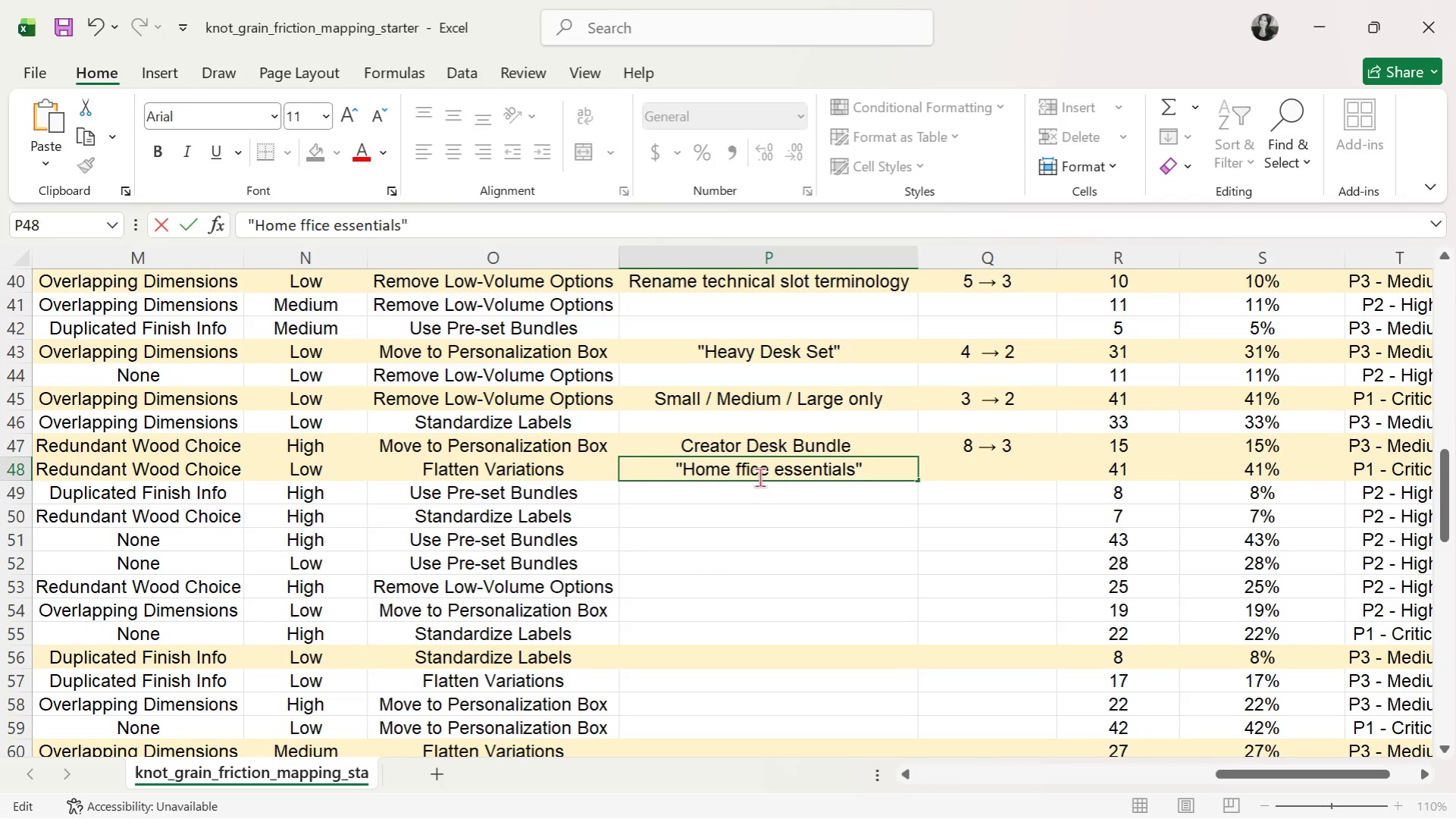 
key(CapsLock)
 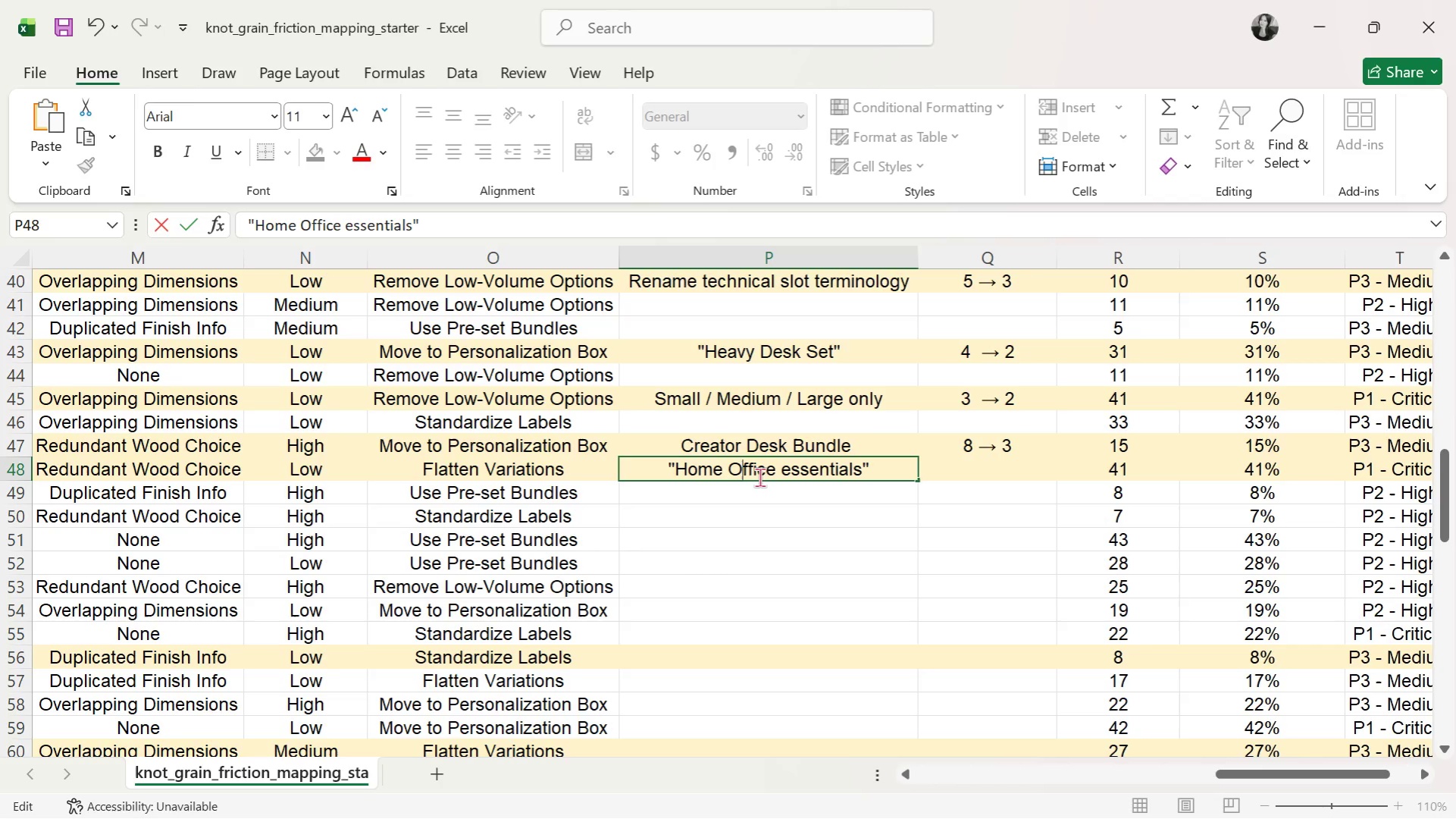 
key(O)
 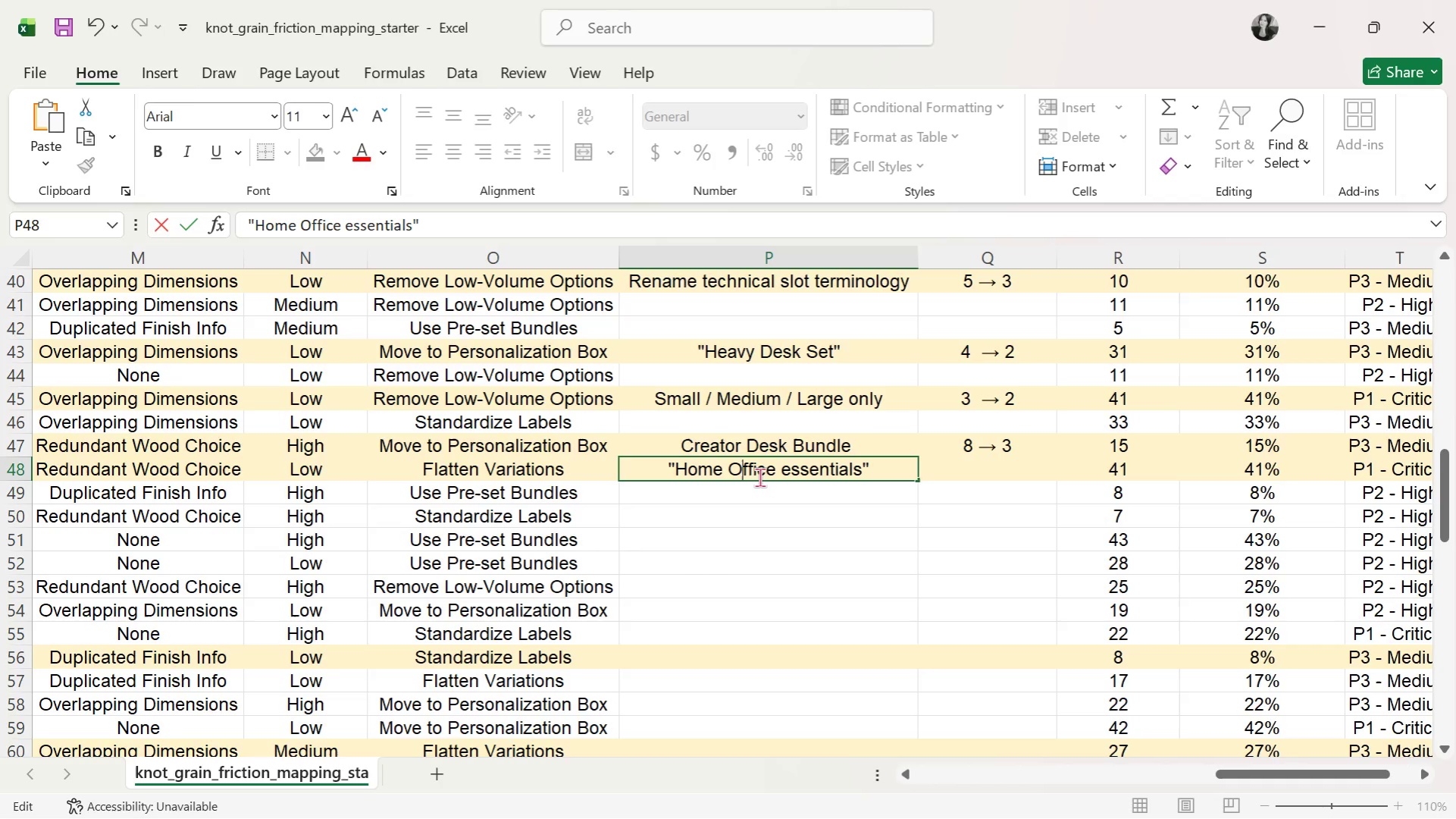 
key(CapsLock)
 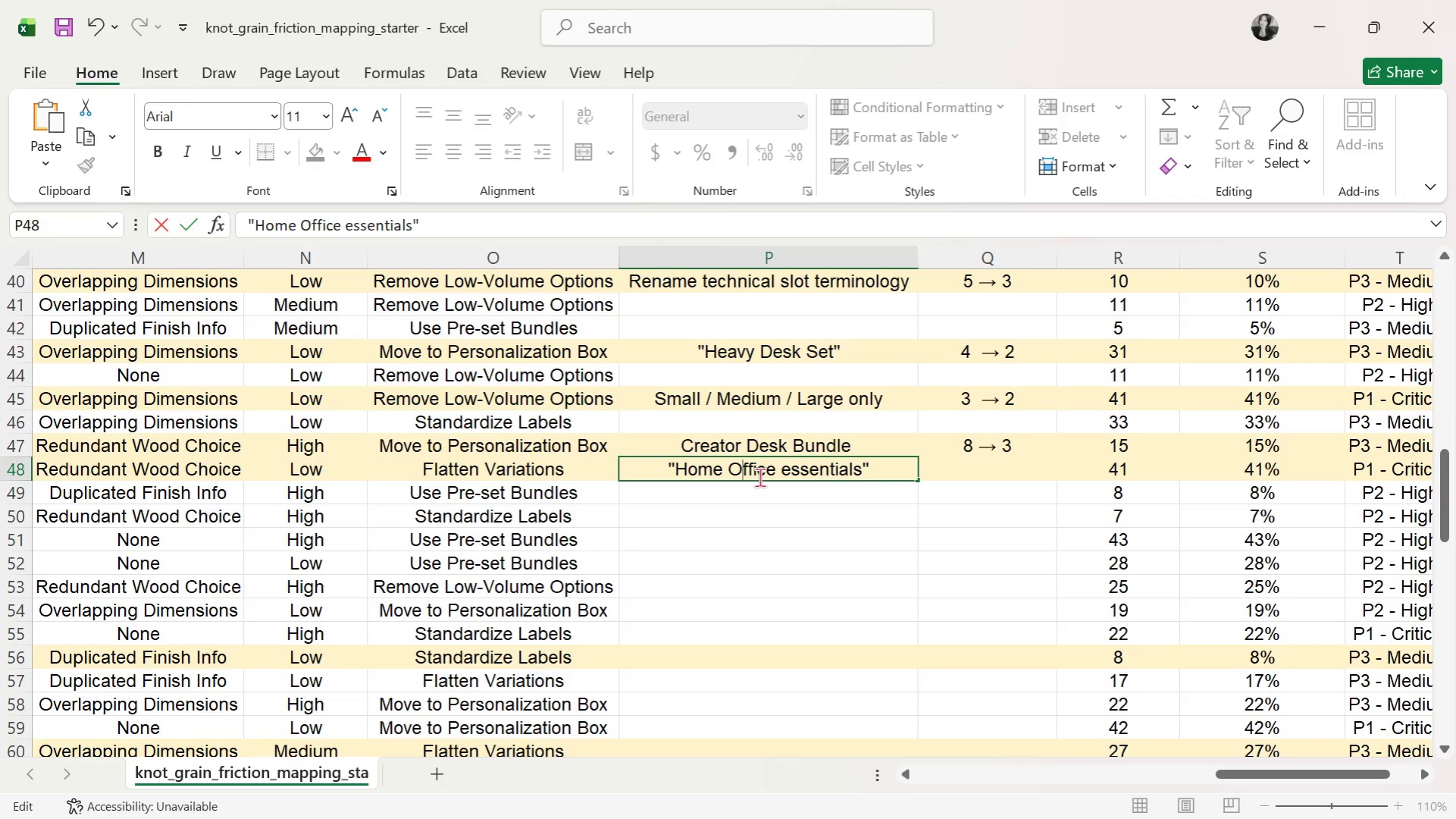 
key(ArrowRight)
 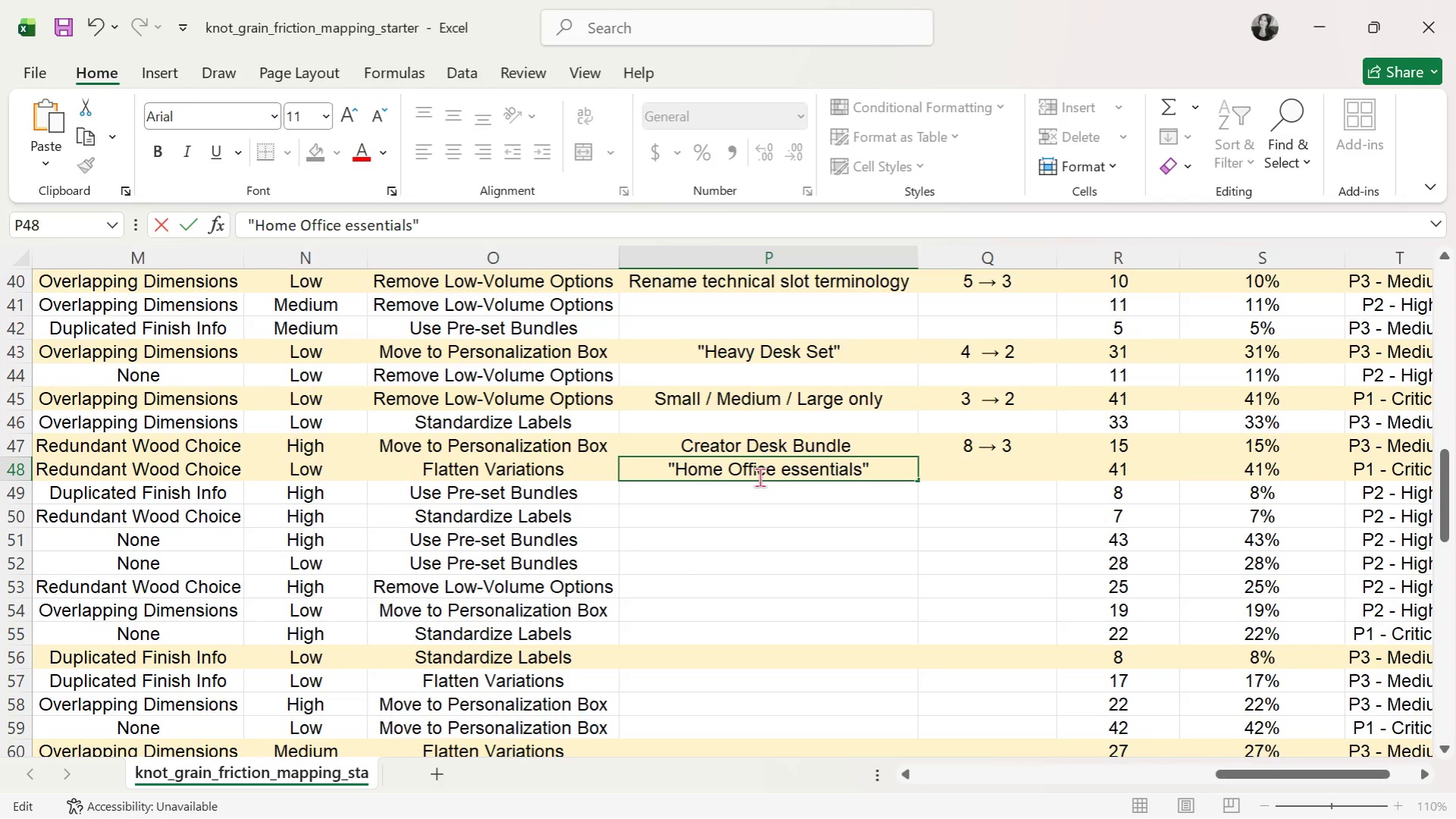 
key(ArrowRight)
 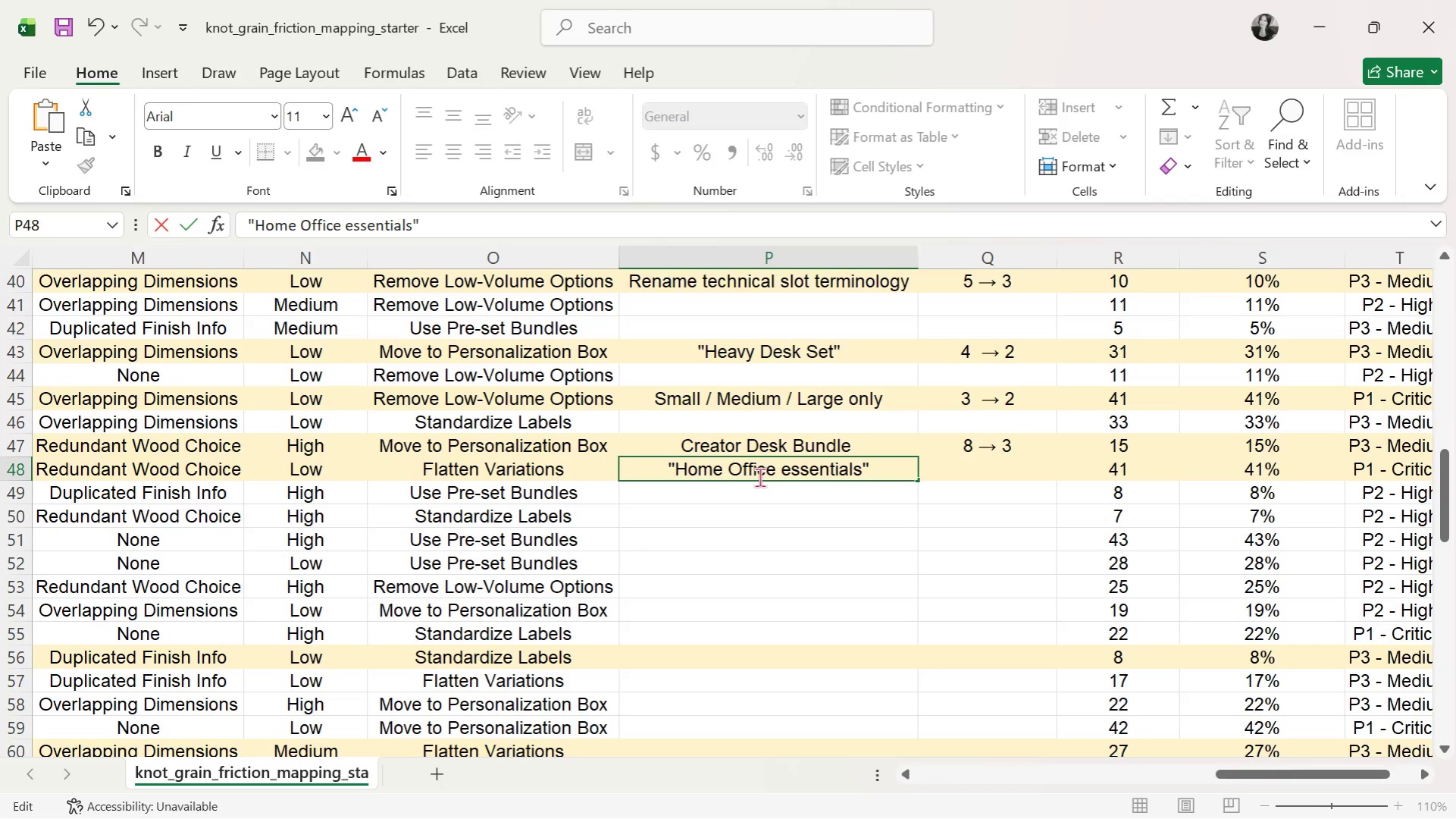 
key(ArrowRight)
 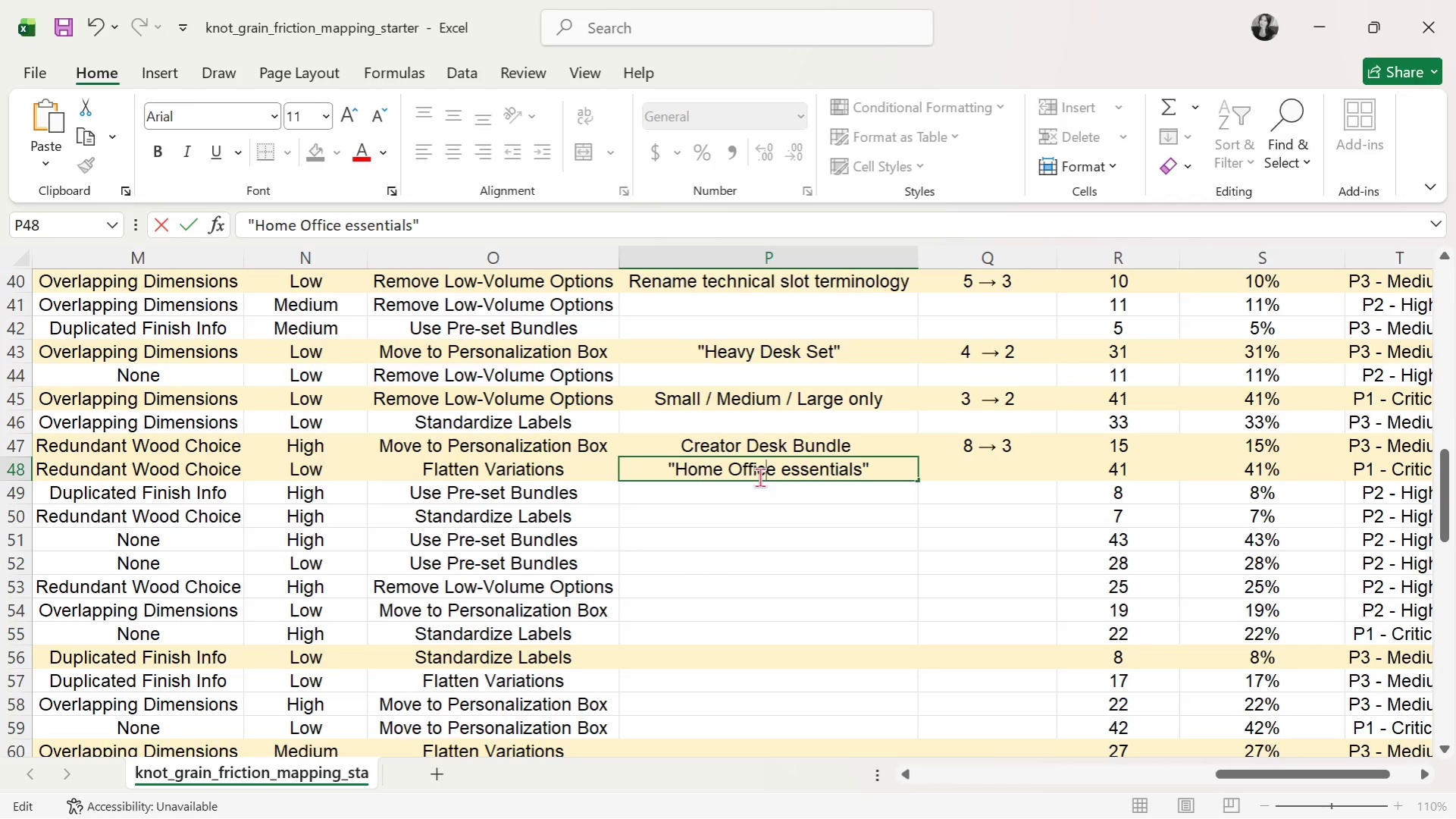 
key(ArrowRight)
 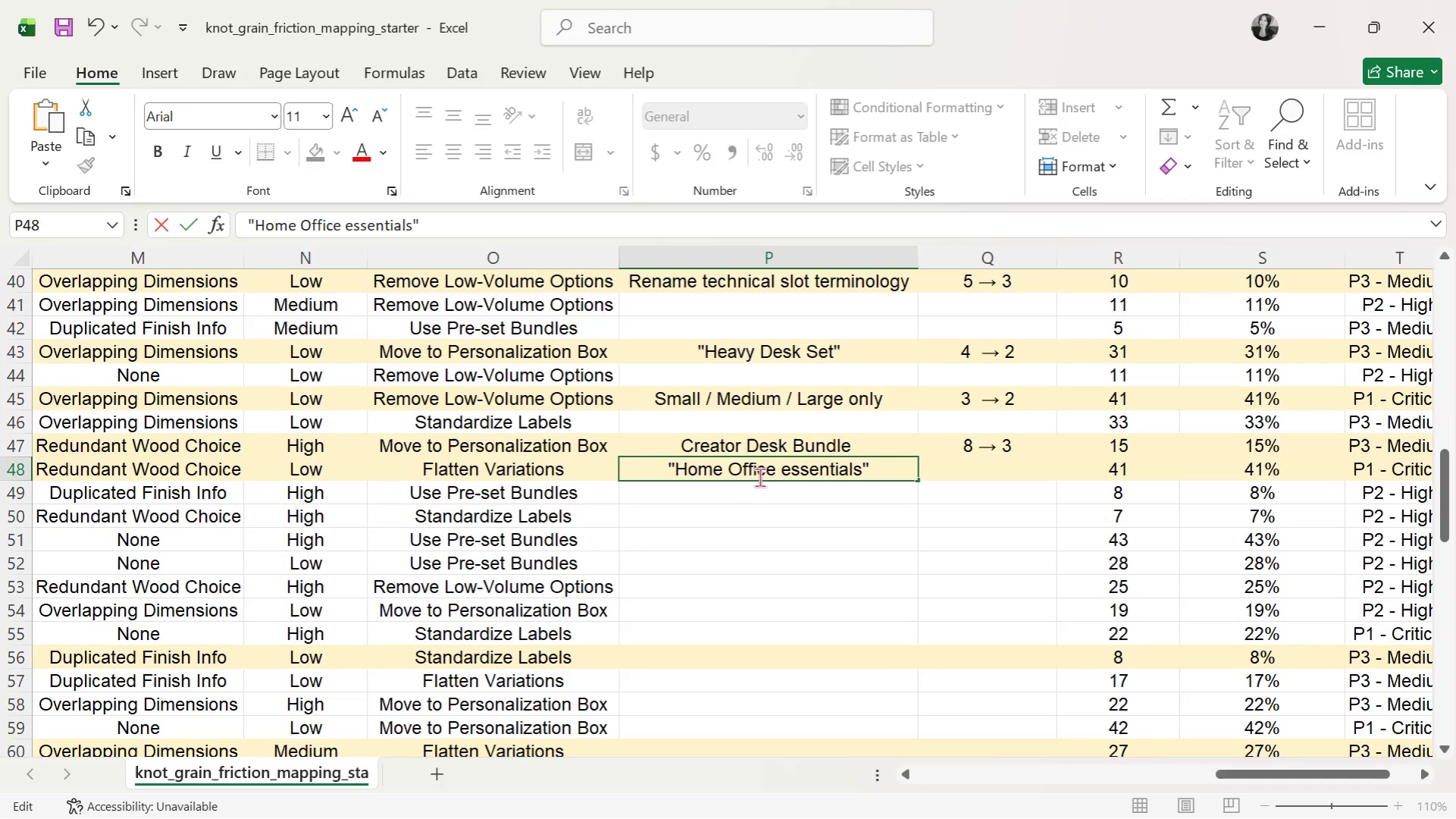 
key(ArrowRight)
 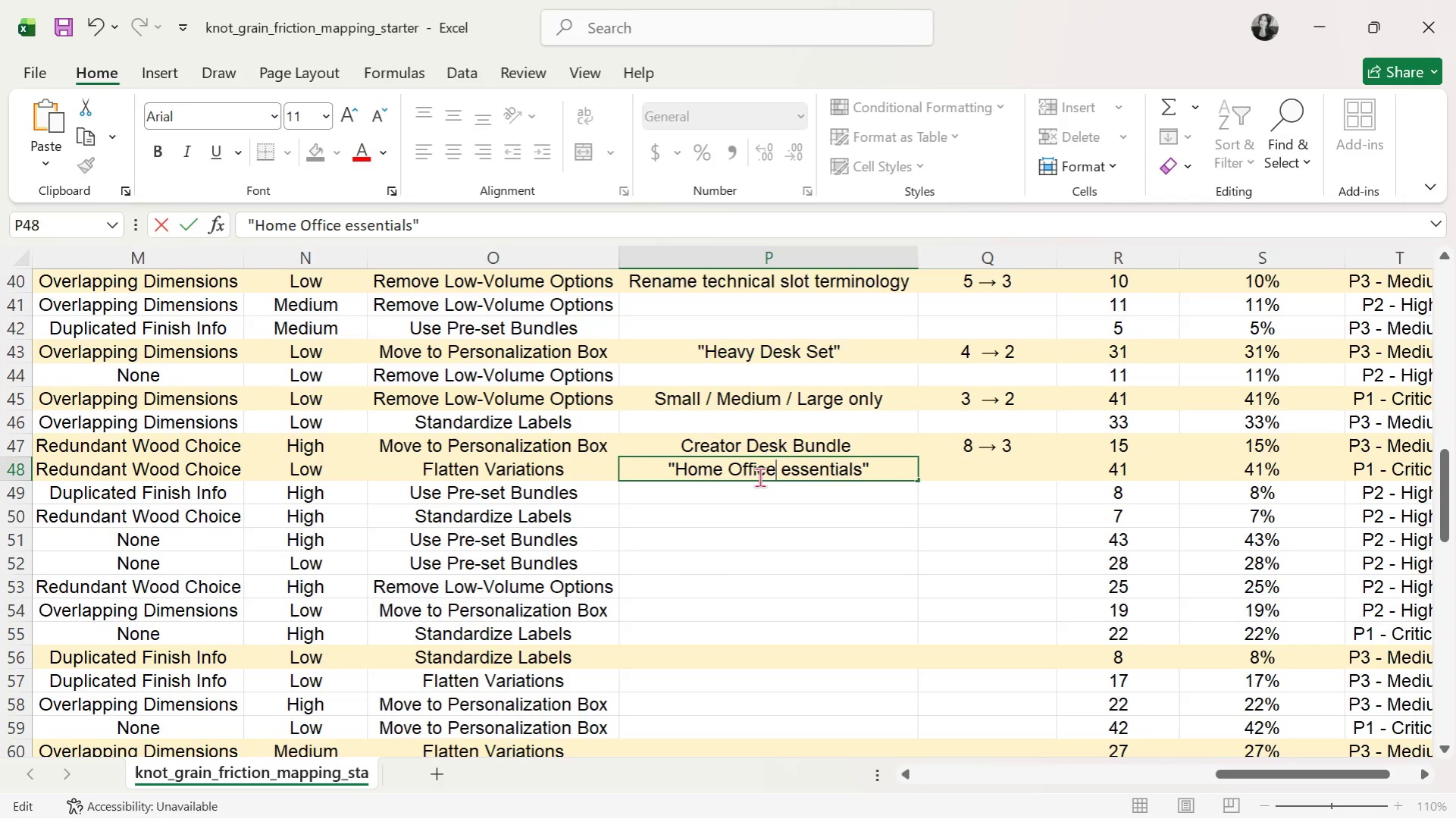 
key(ArrowRight)
 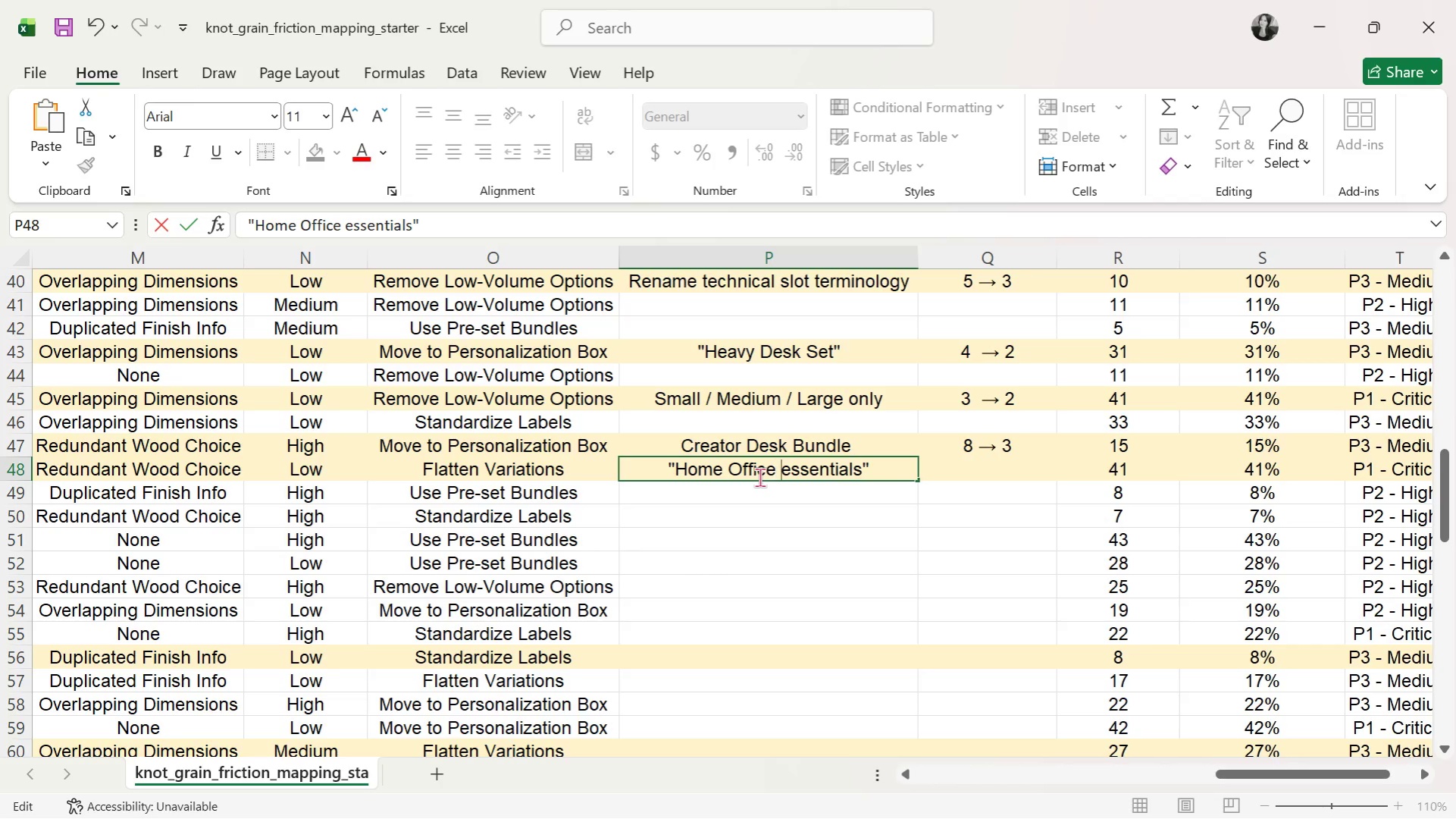 
key(ArrowRight)
 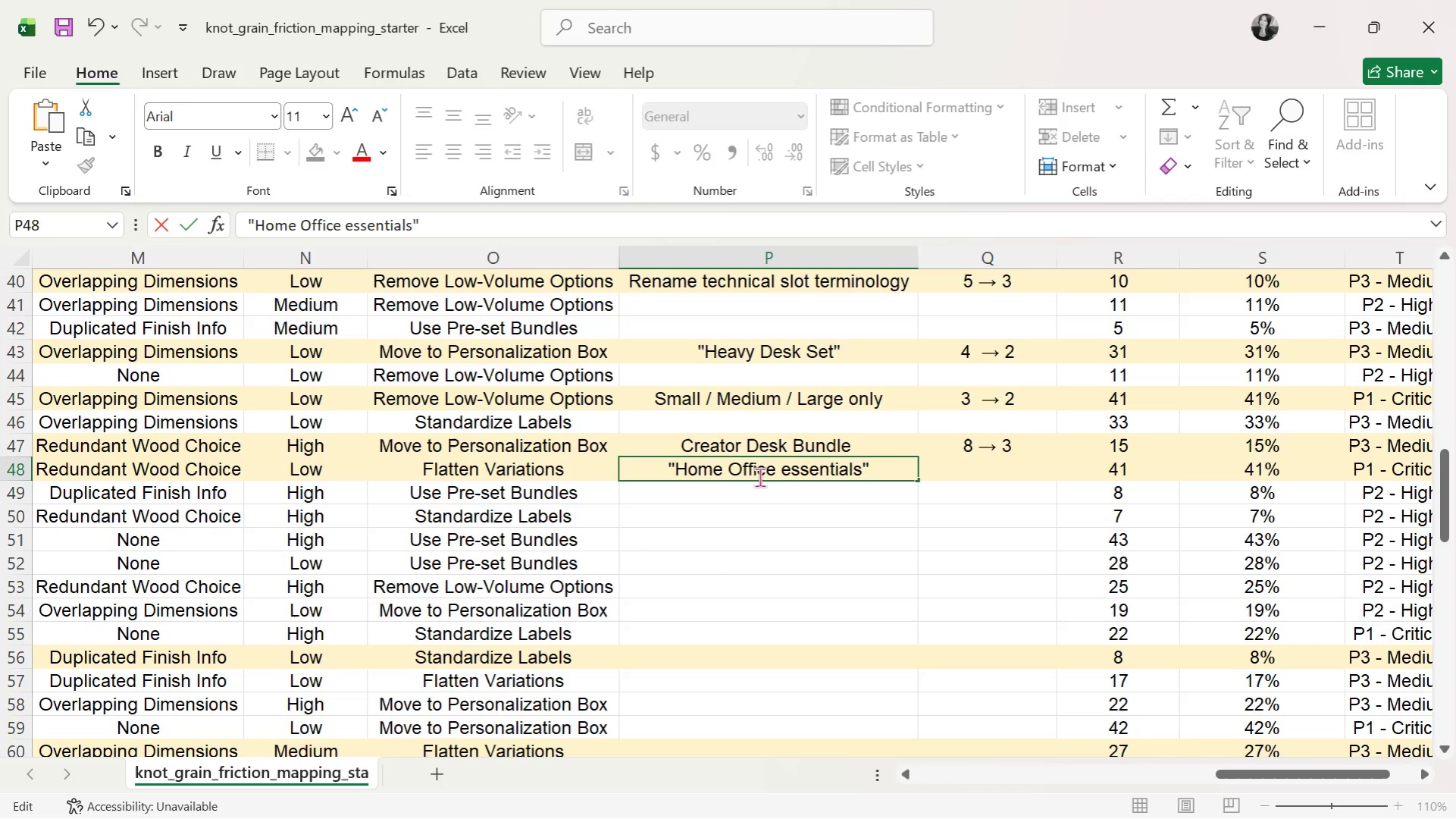 
key(Backspace)
 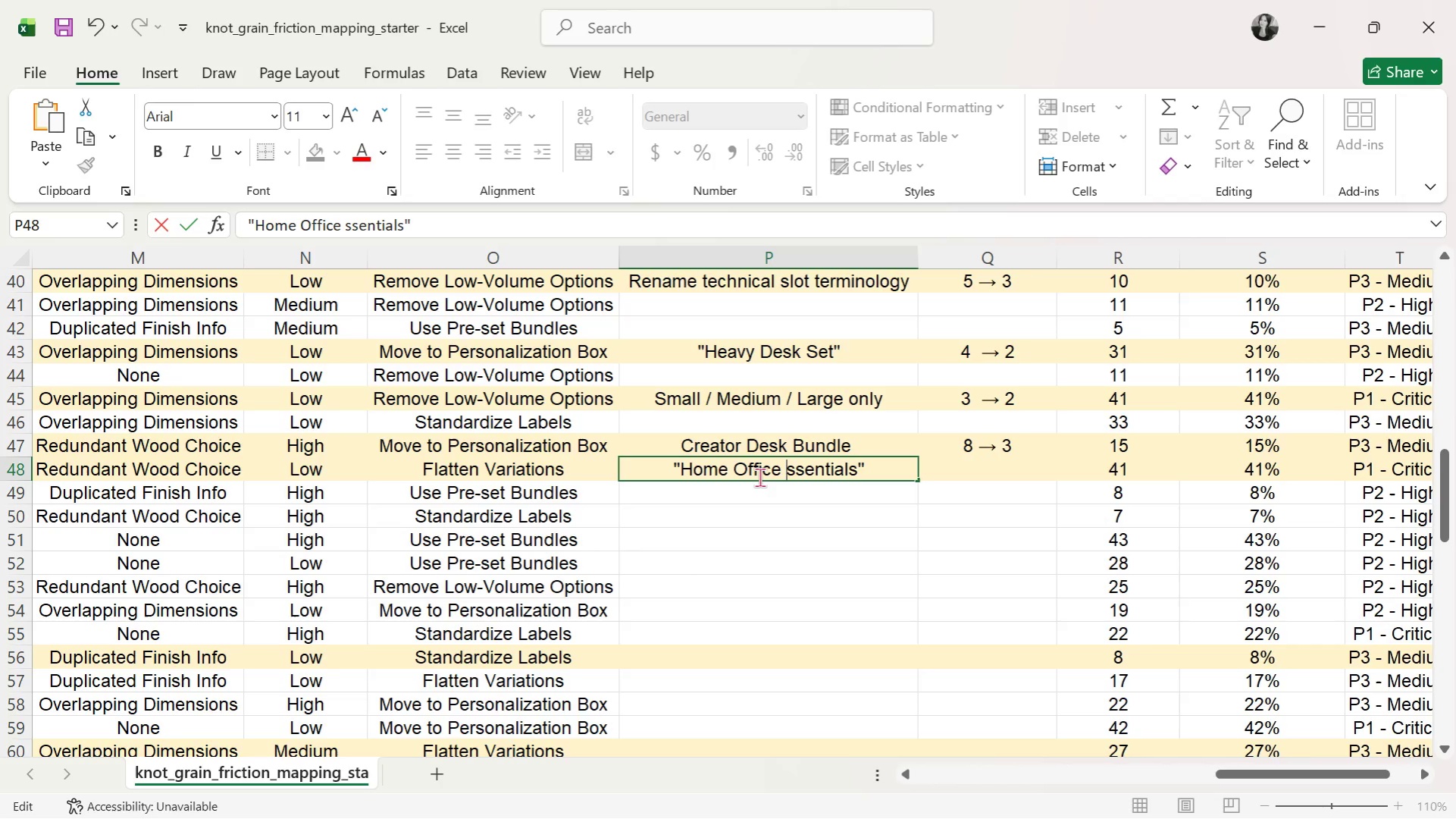 
key(CapsLock)
 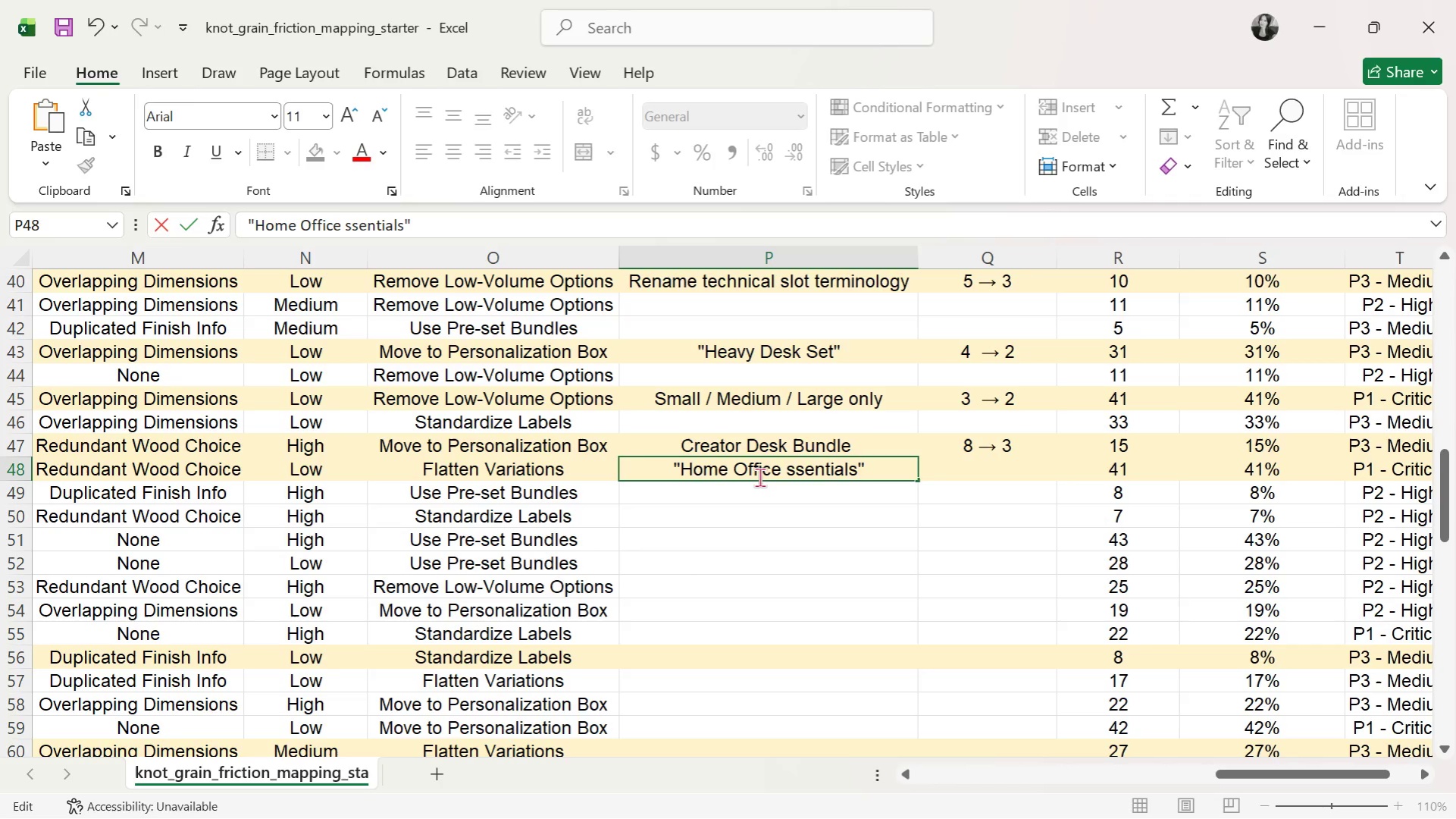 
key(E)
 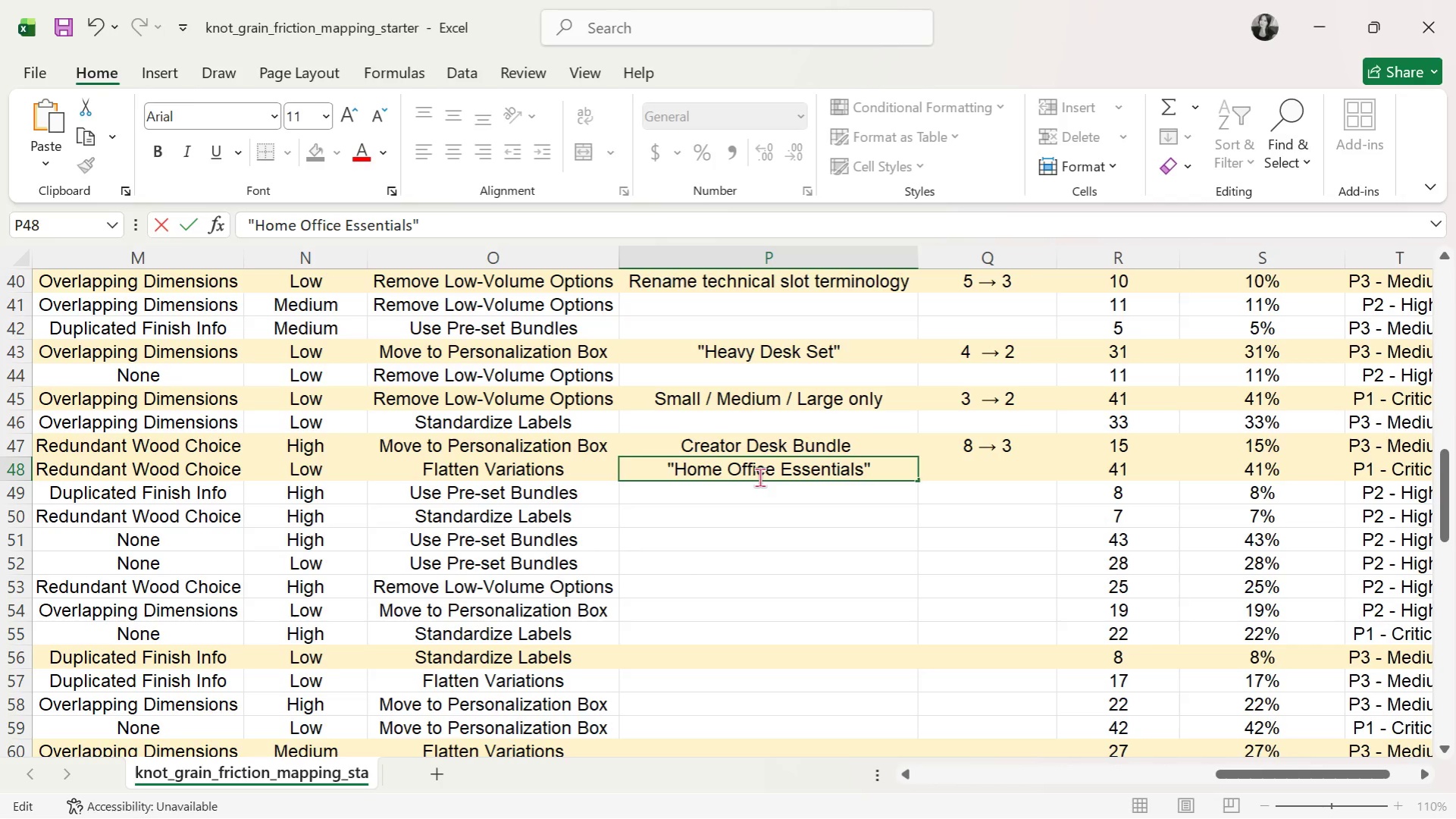 
key(CapsLock)
 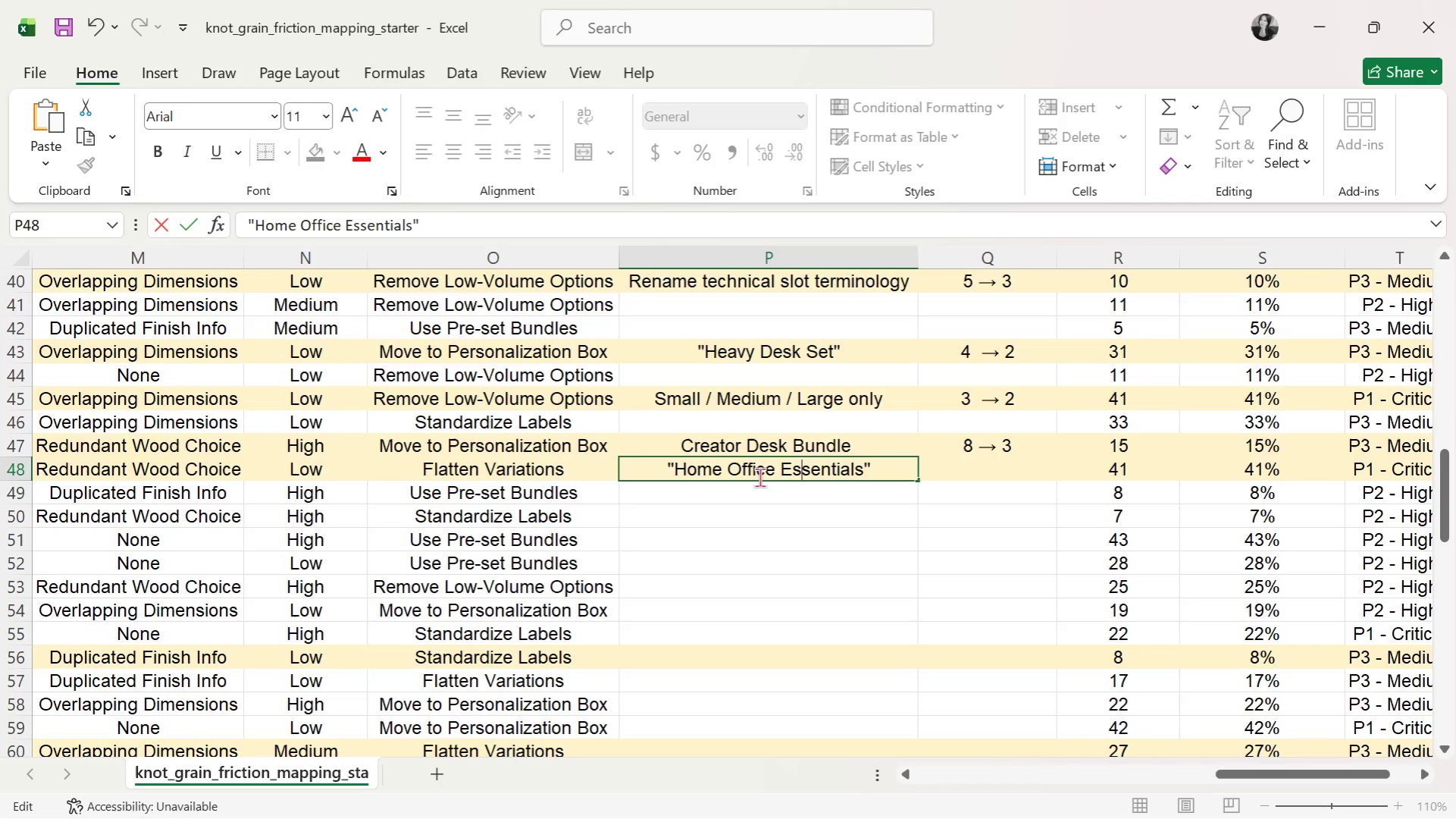 
key(ArrowRight)
 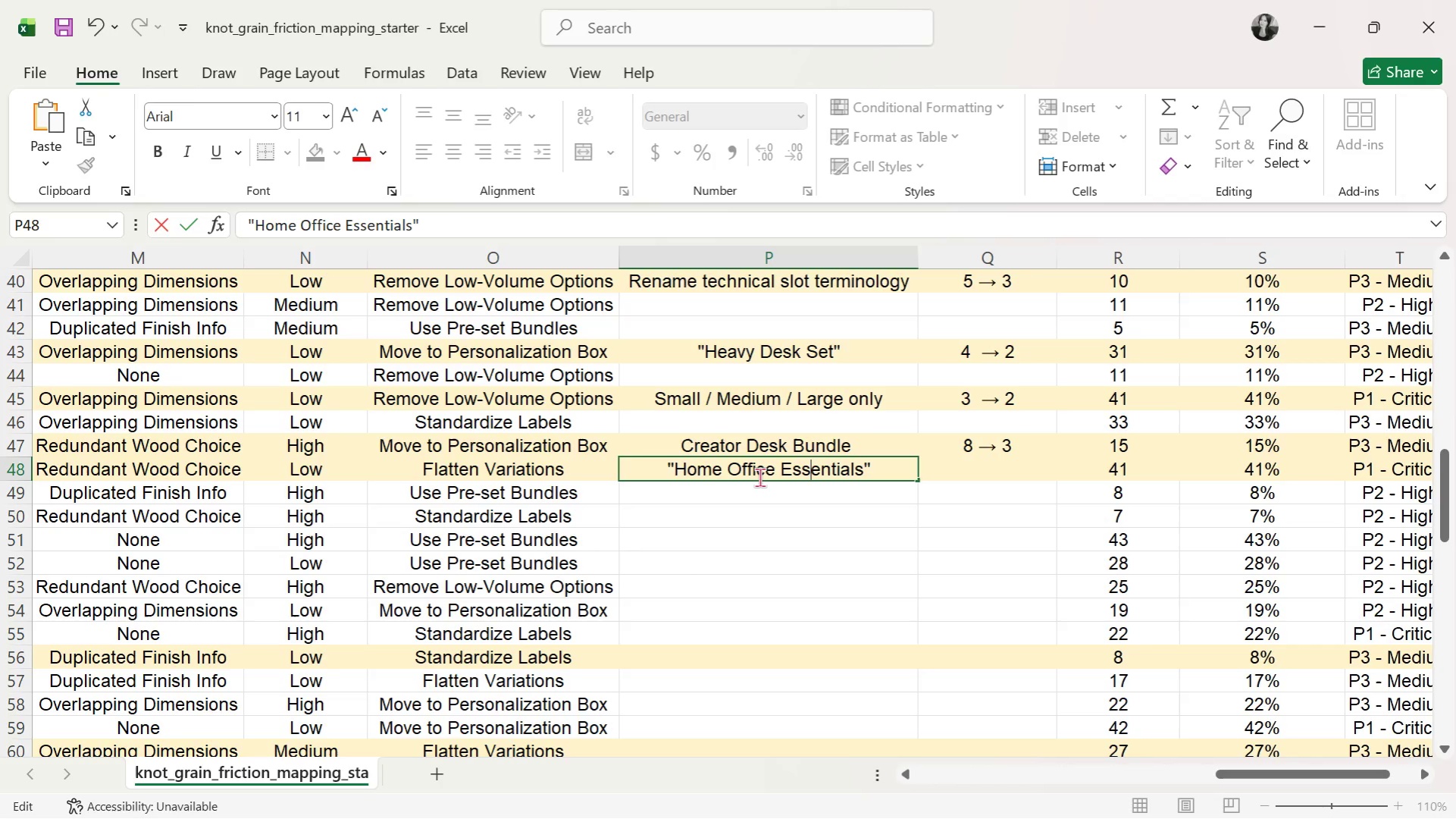 
key(ArrowRight)
 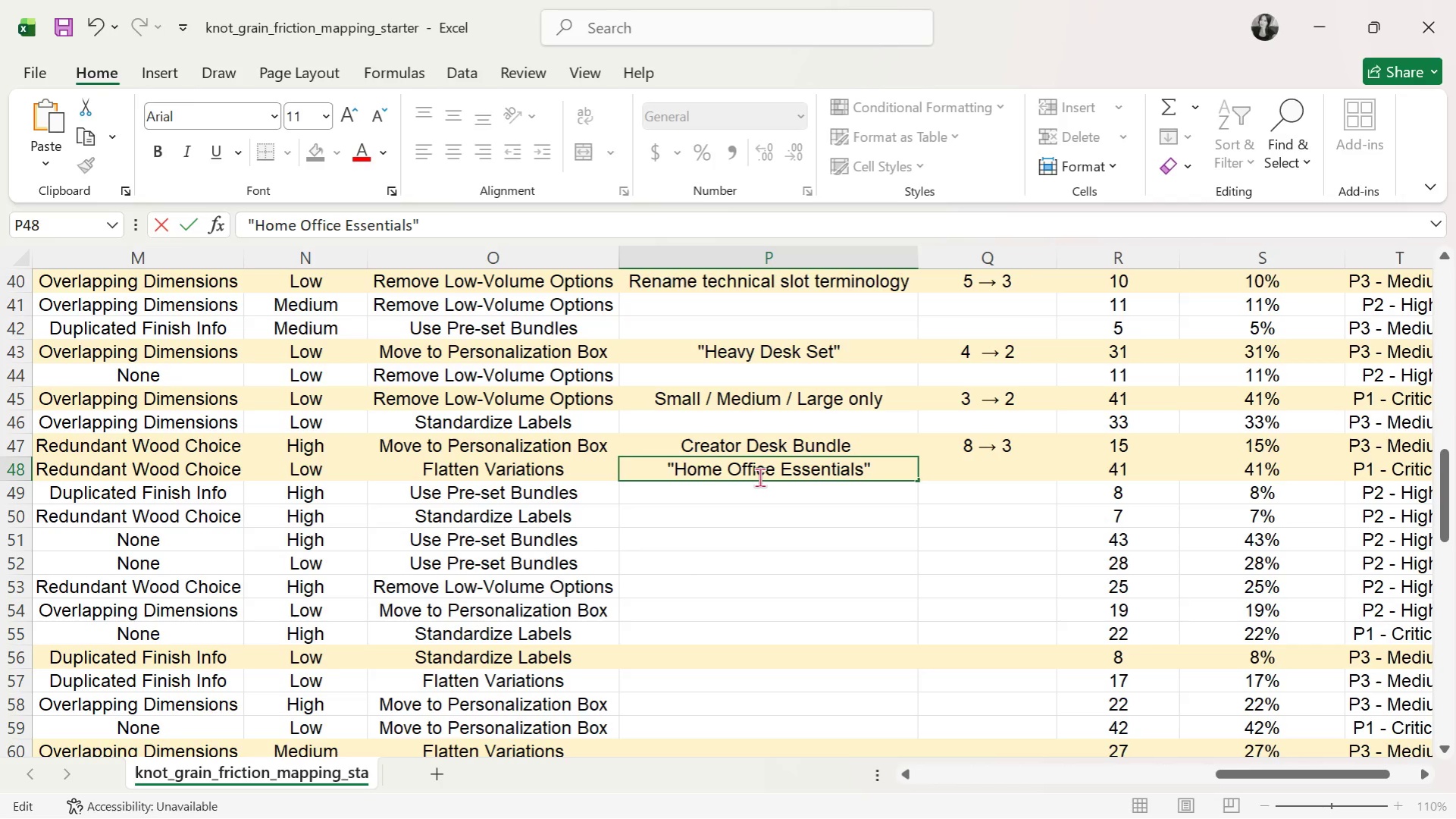 
key(ArrowRight)
 